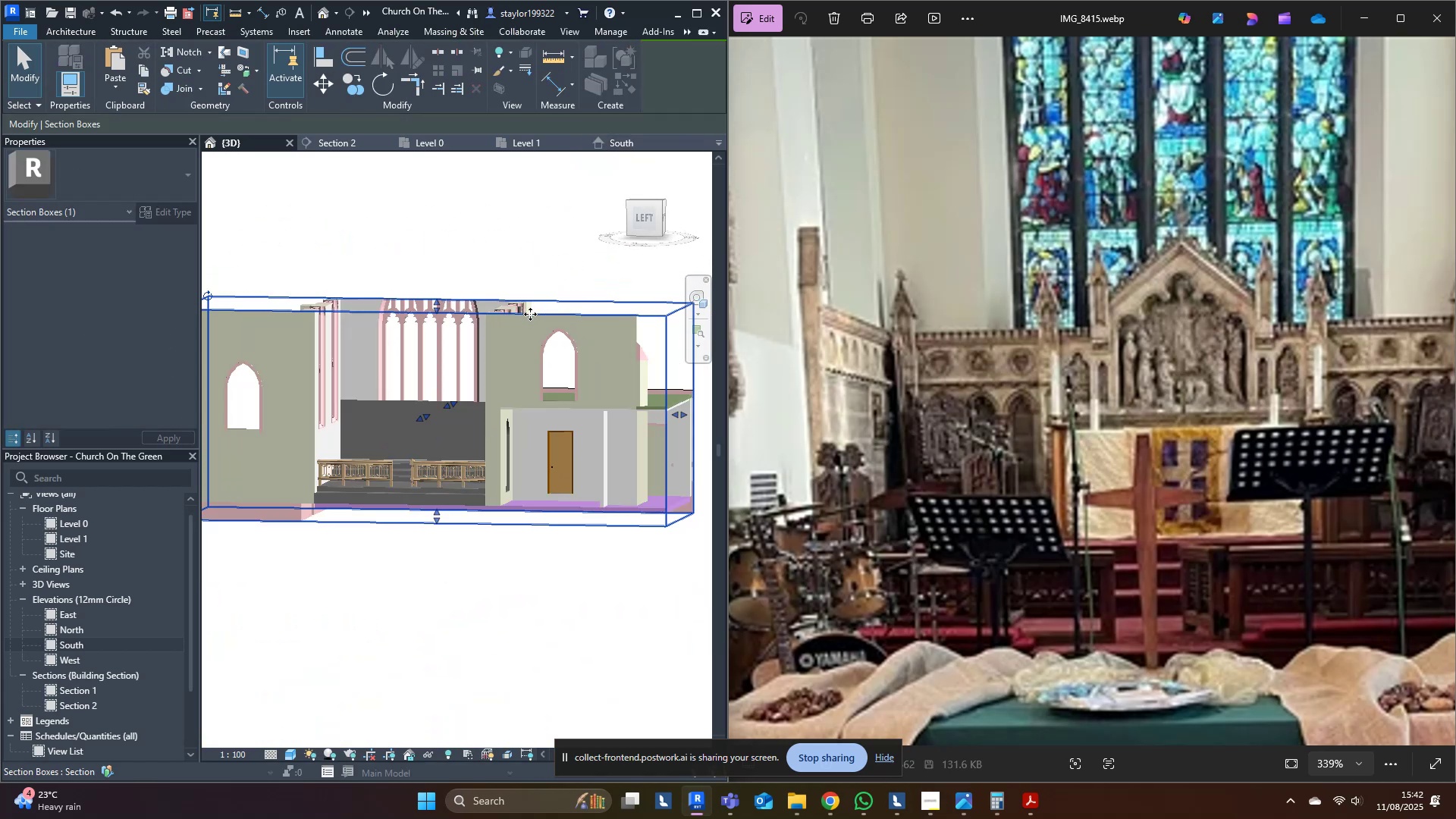 
key(Shift+ShiftLeft)
 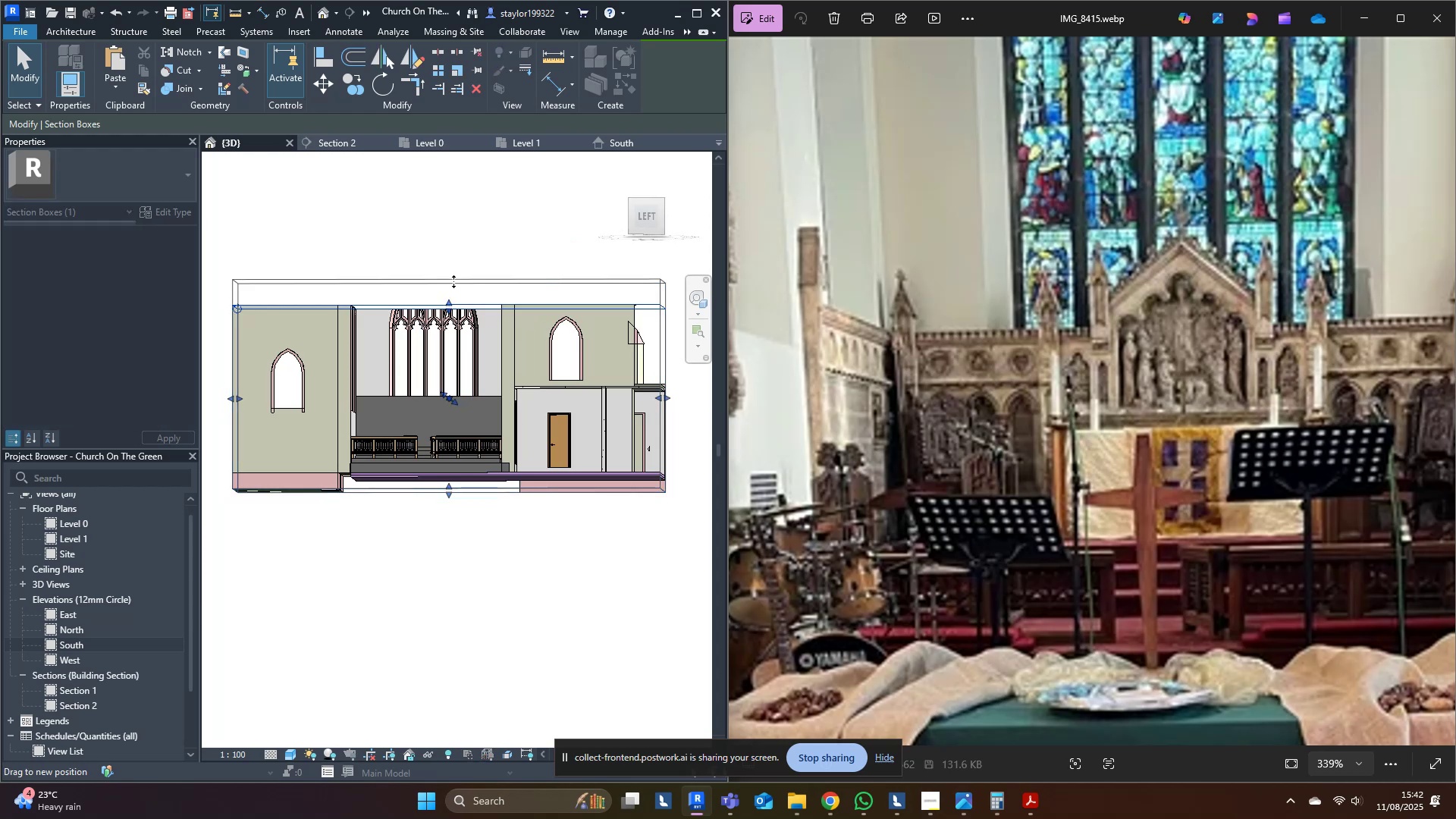 
hold_key(key=ShiftLeft, duration=1.5)
 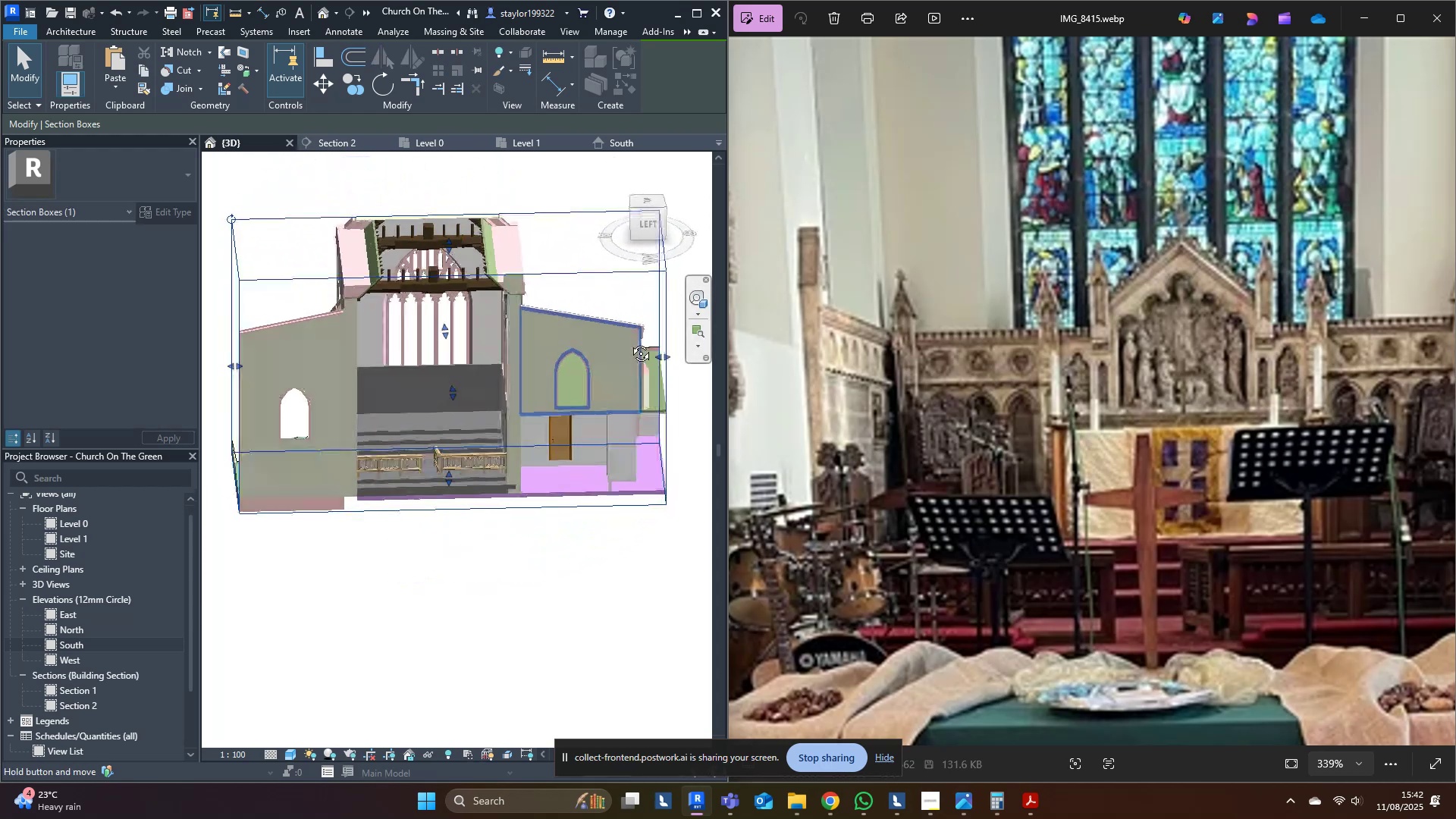 
hold_key(key=ShiftLeft, duration=1.51)
 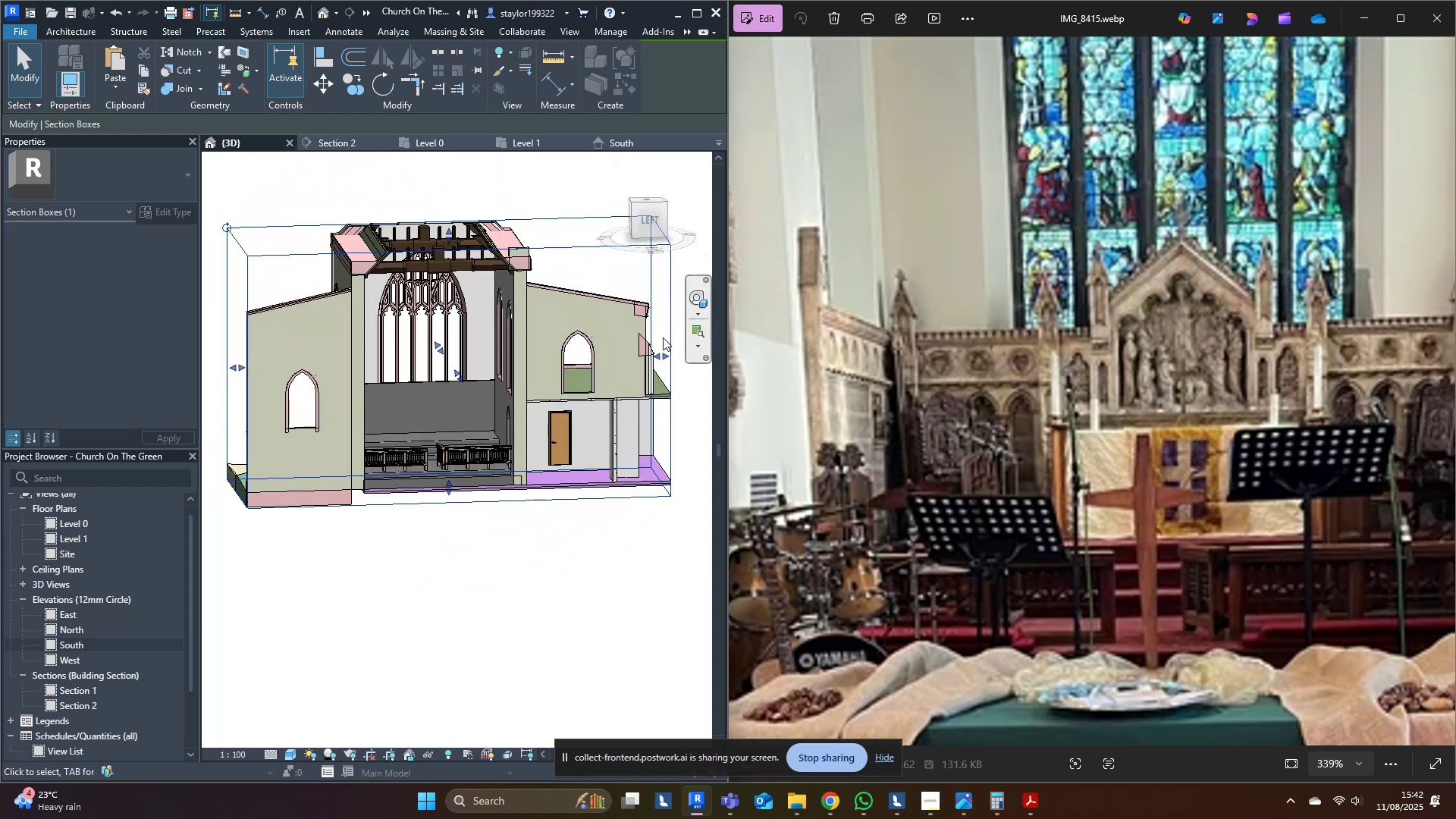 
hold_key(key=ShiftLeft, duration=0.34)
 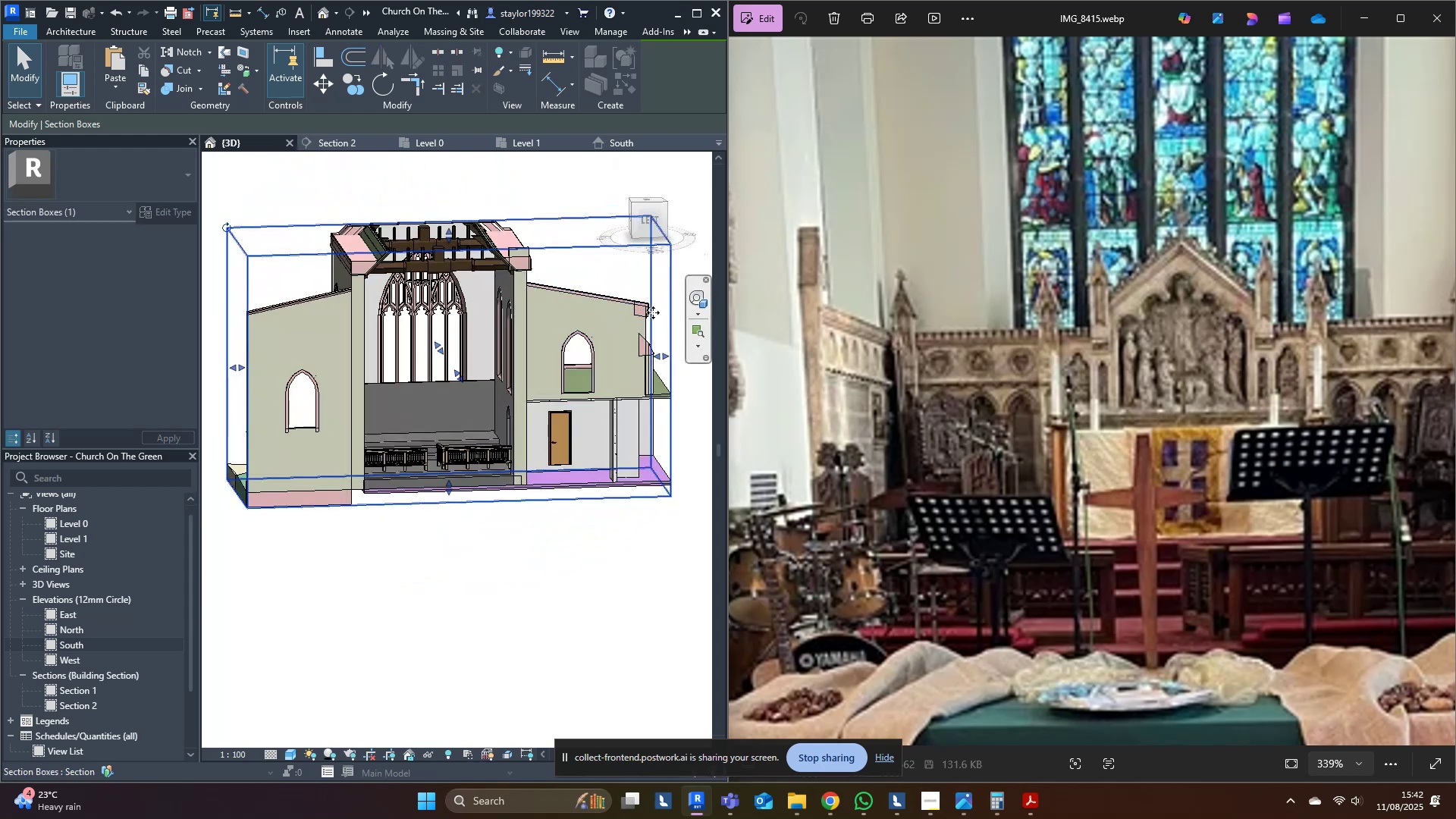 
scroll: coordinate [664, 370], scroll_direction: up, amount: 3.0
 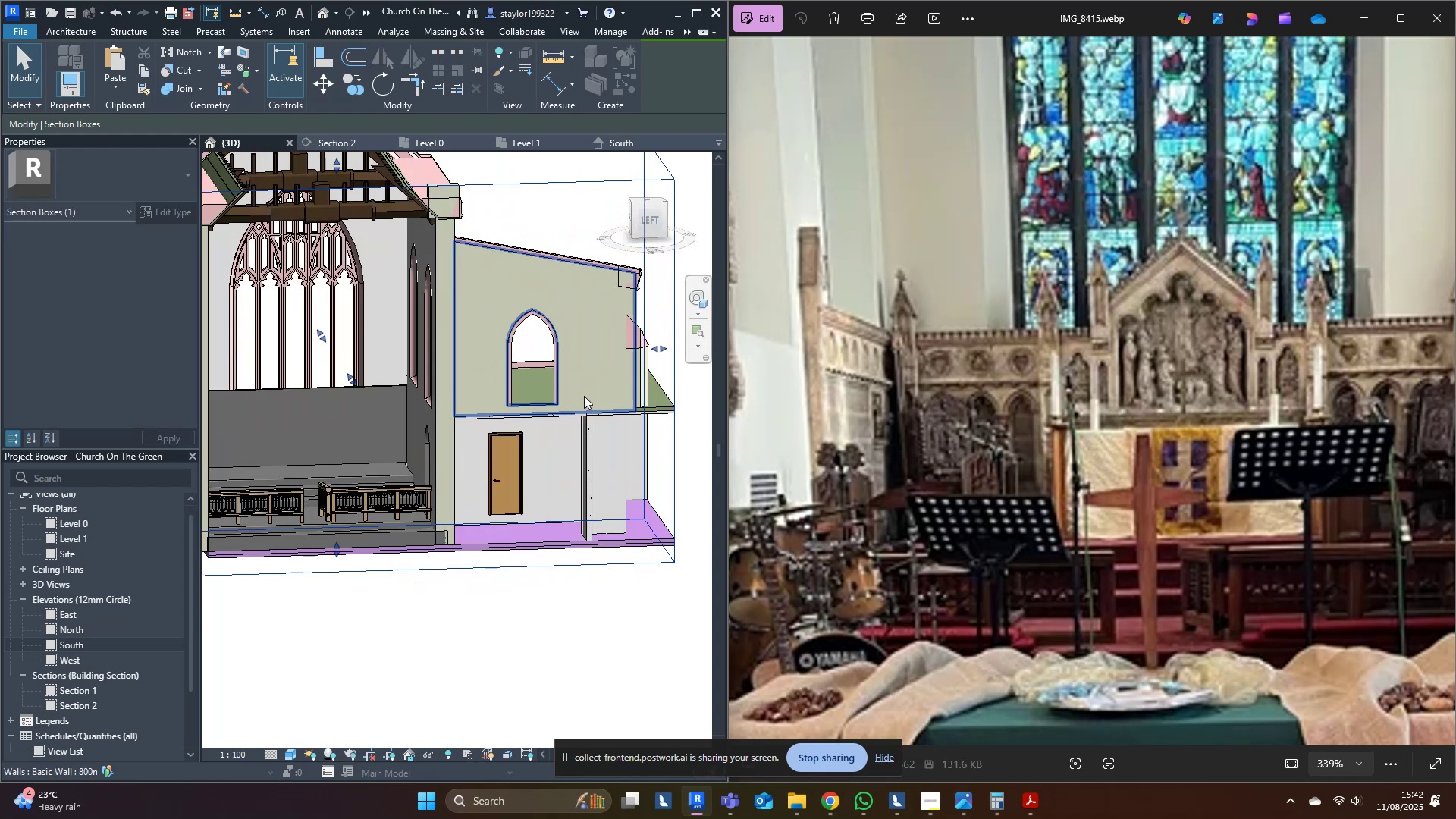 
hold_key(key=ShiftLeft, duration=0.36)
 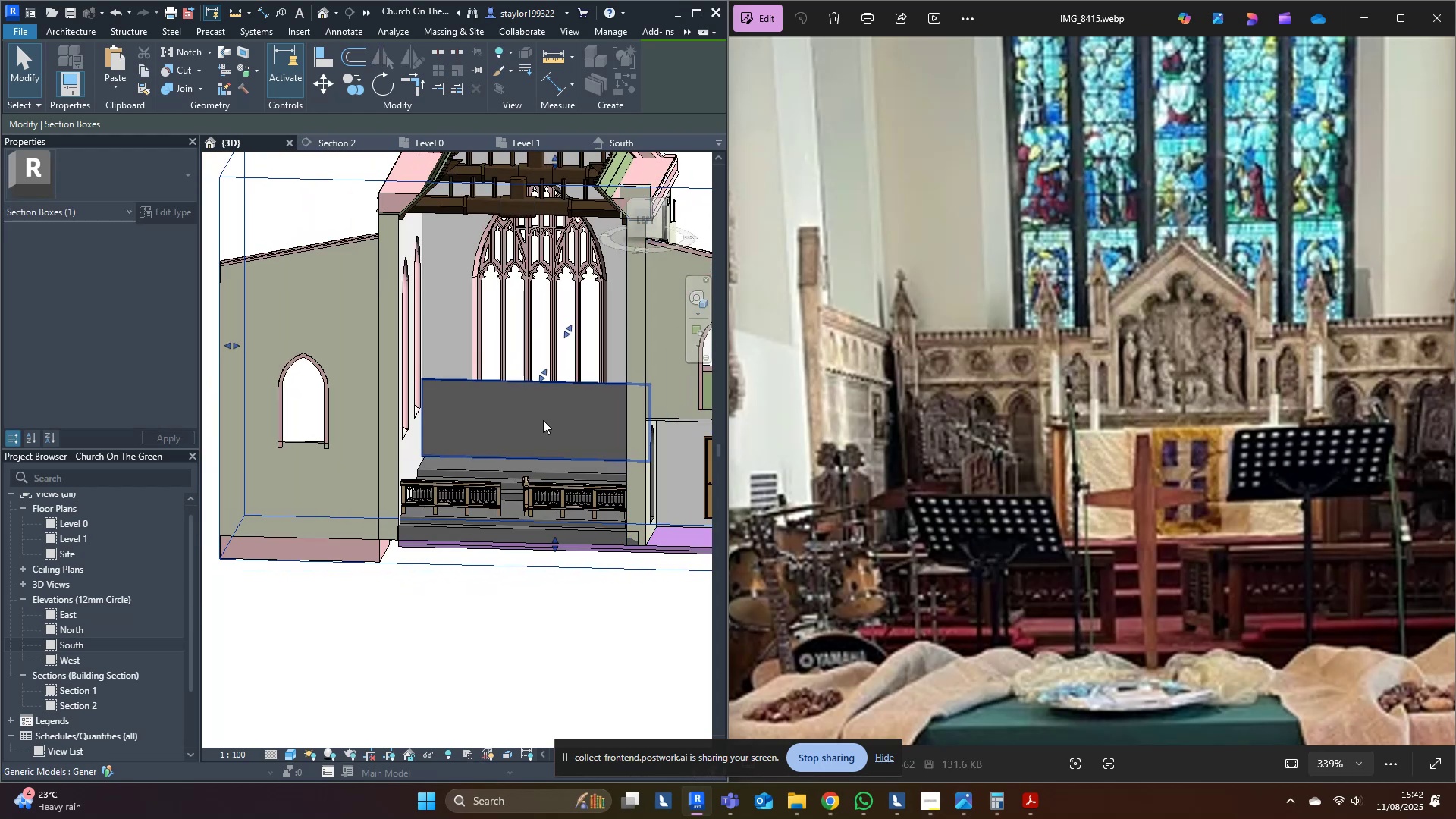 
hold_key(key=ShiftLeft, duration=0.74)
 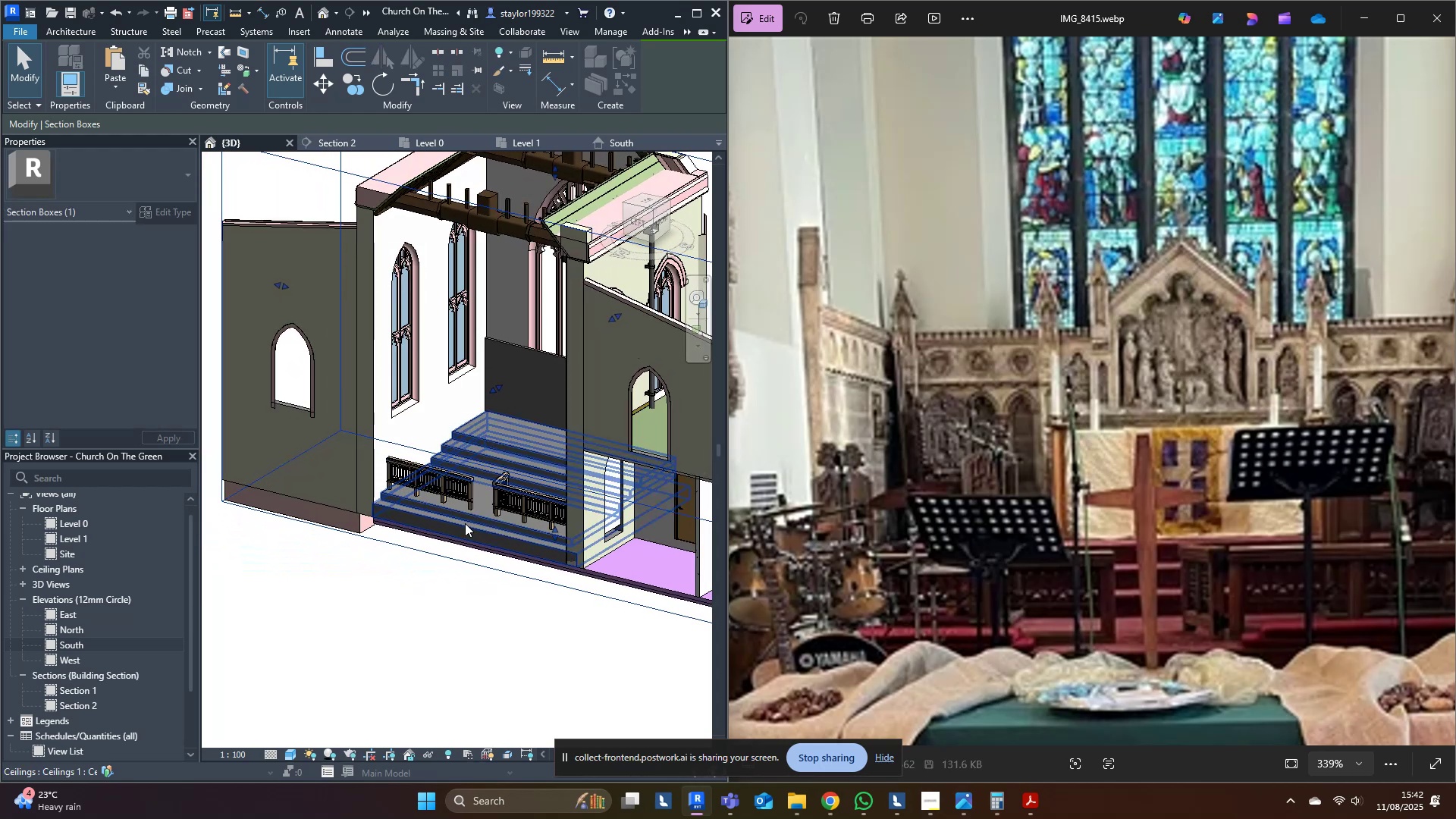 
hold_key(key=ShiftLeft, duration=0.31)
 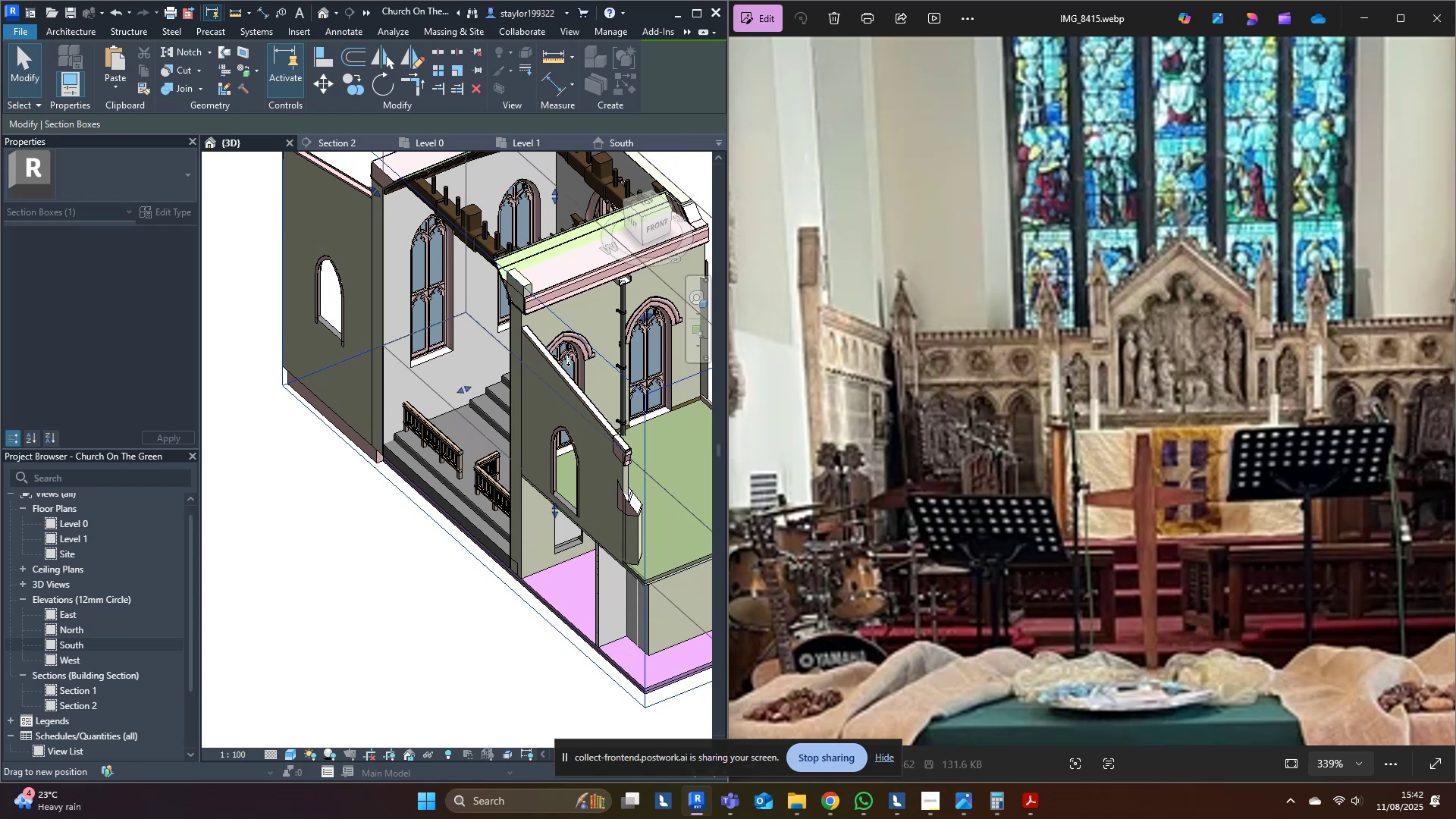 
hold_key(key=ShiftLeft, duration=1.14)
 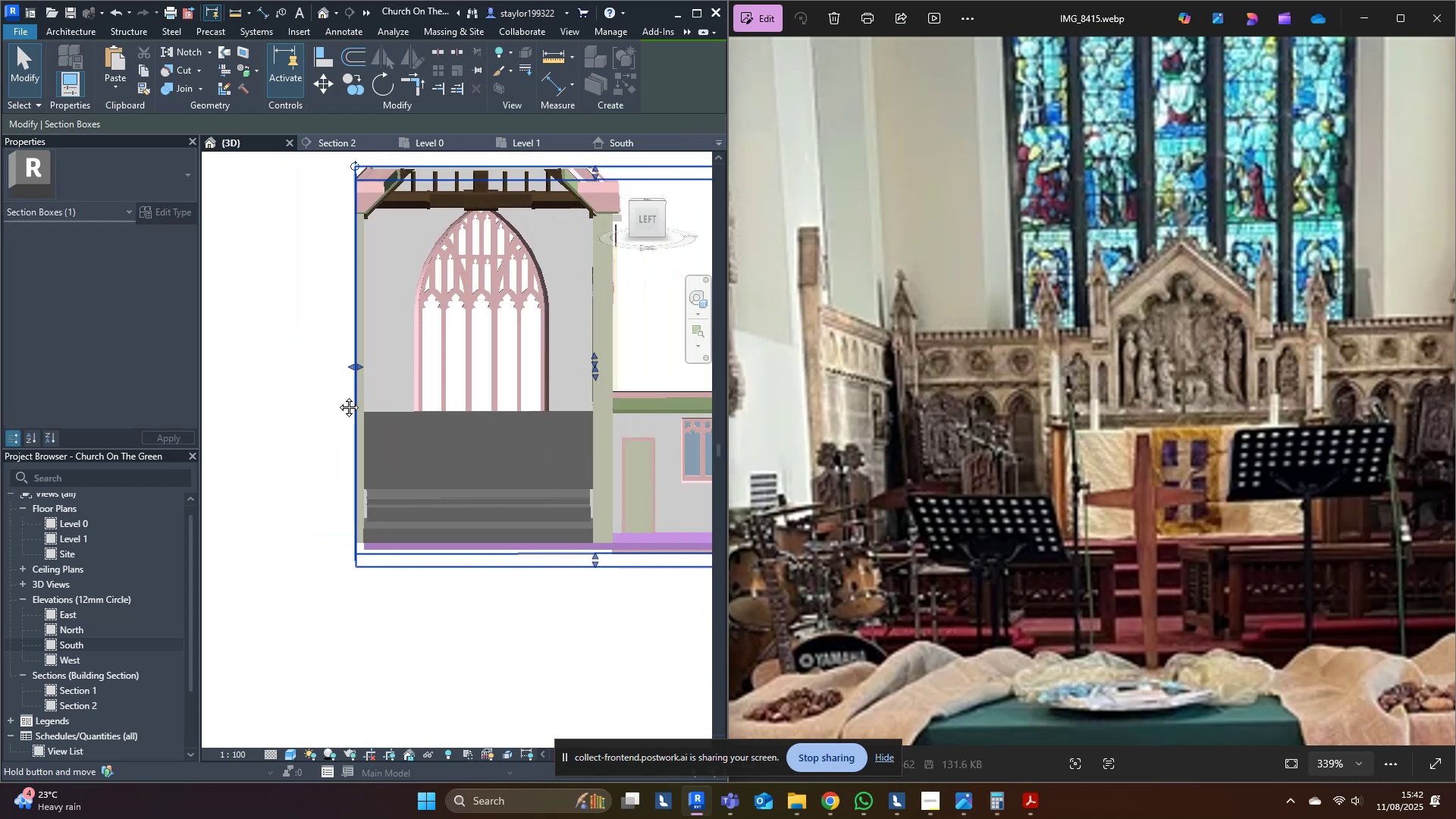 
scroll: coordinate [428, 450], scroll_direction: down, amount: 2.0
 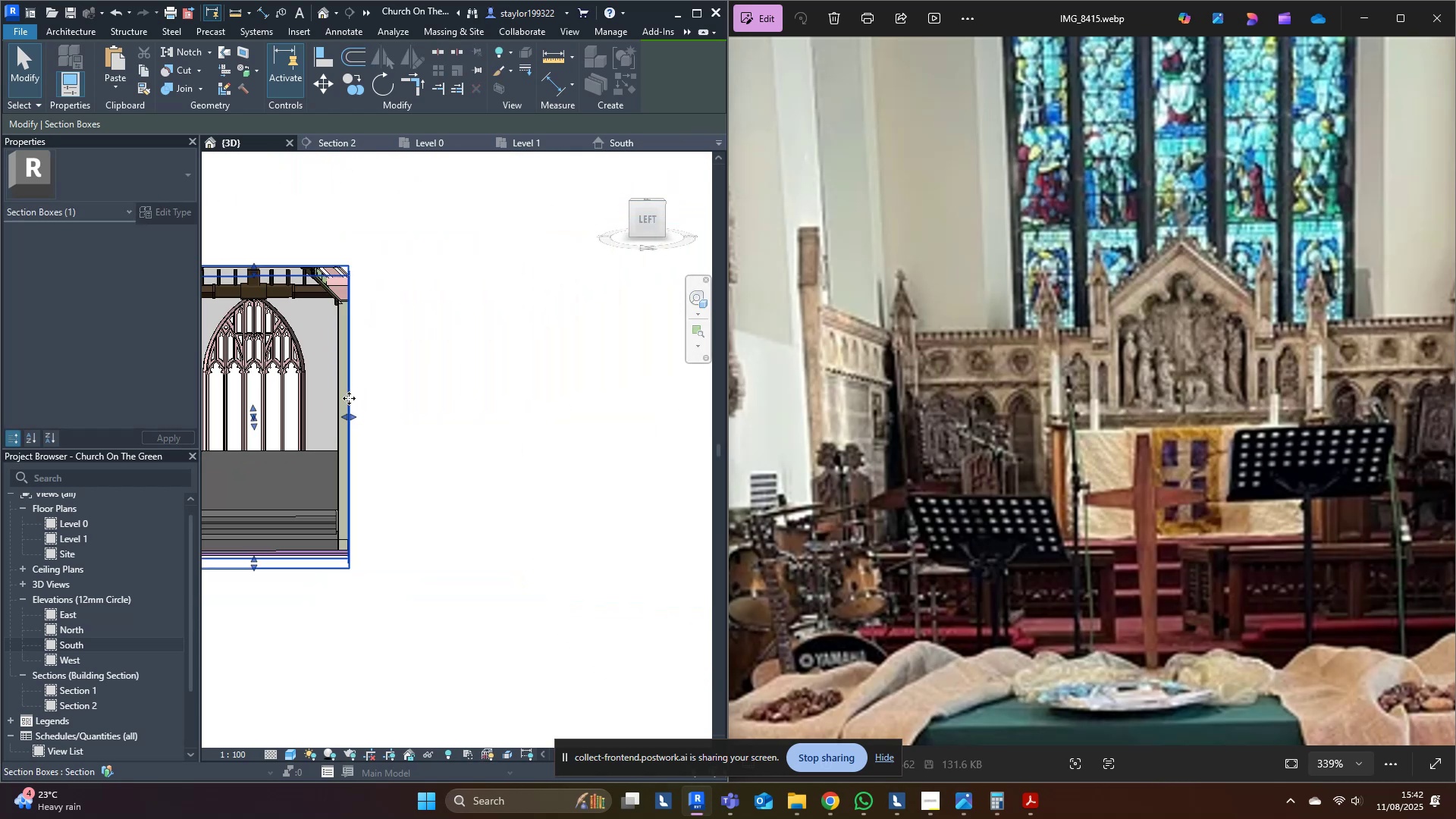 
left_click([694, 430])
 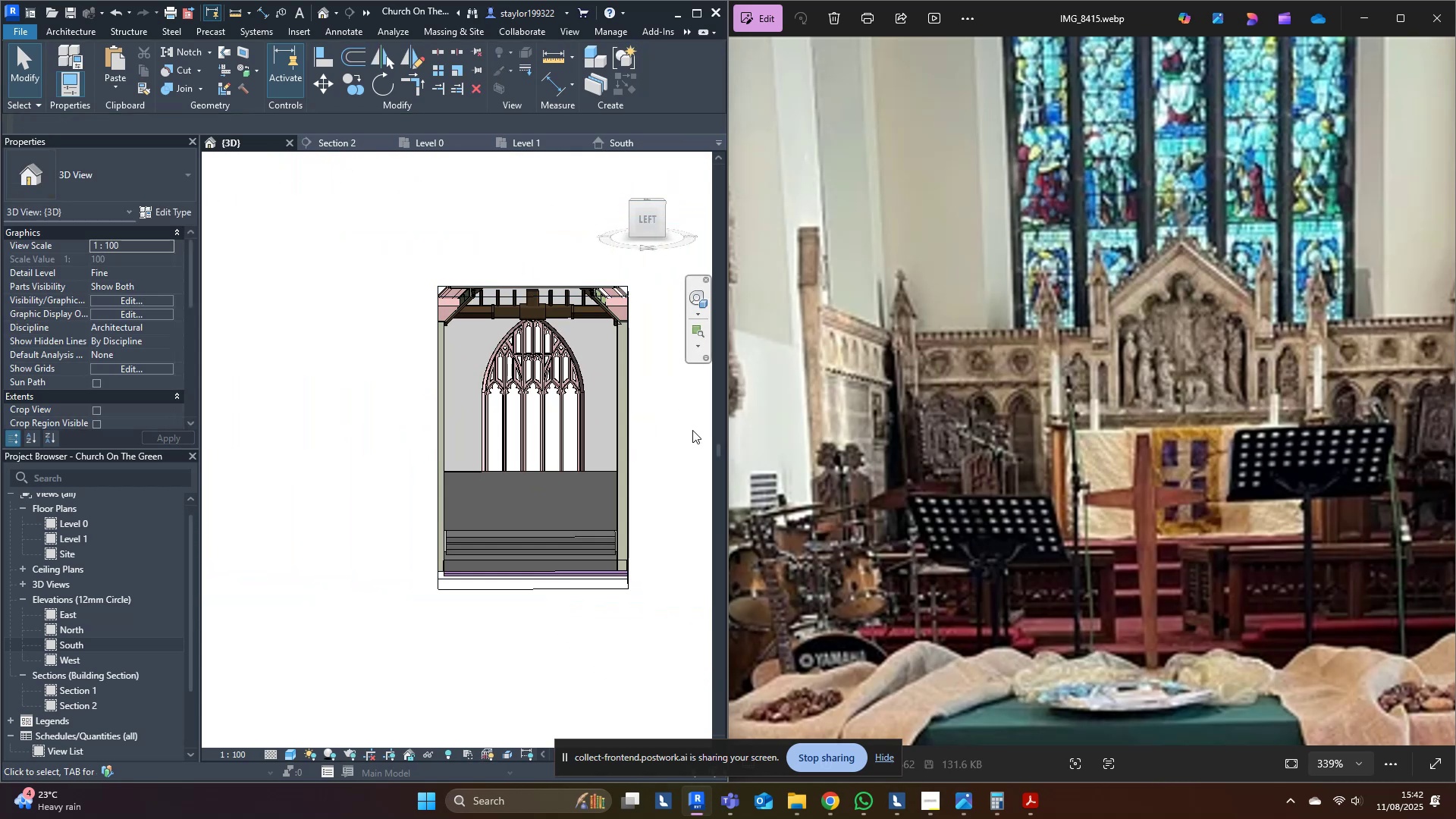 
scroll: coordinate [667, 469], scroll_direction: up, amount: 5.0
 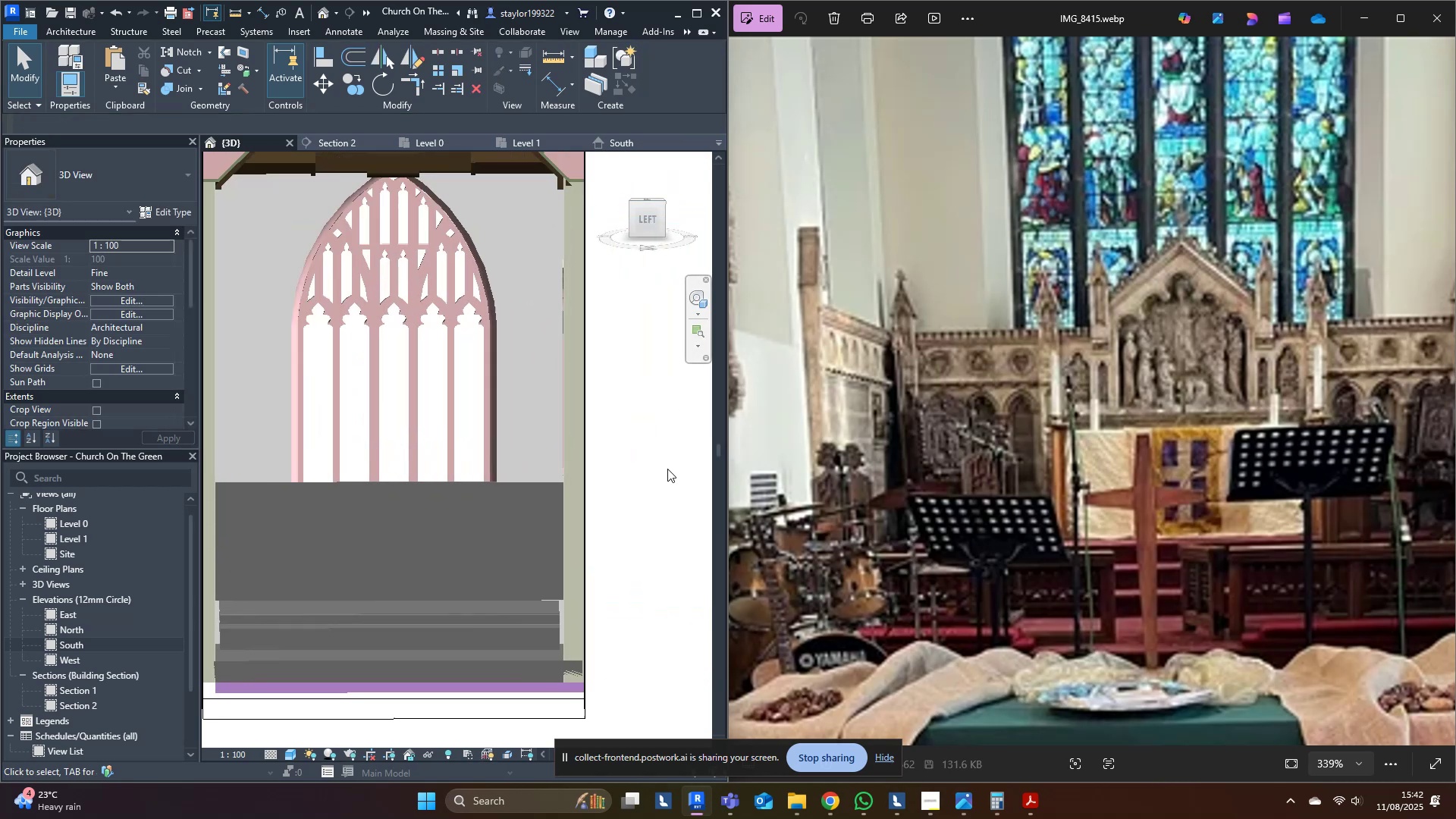 
hold_key(key=ShiftLeft, duration=0.48)
 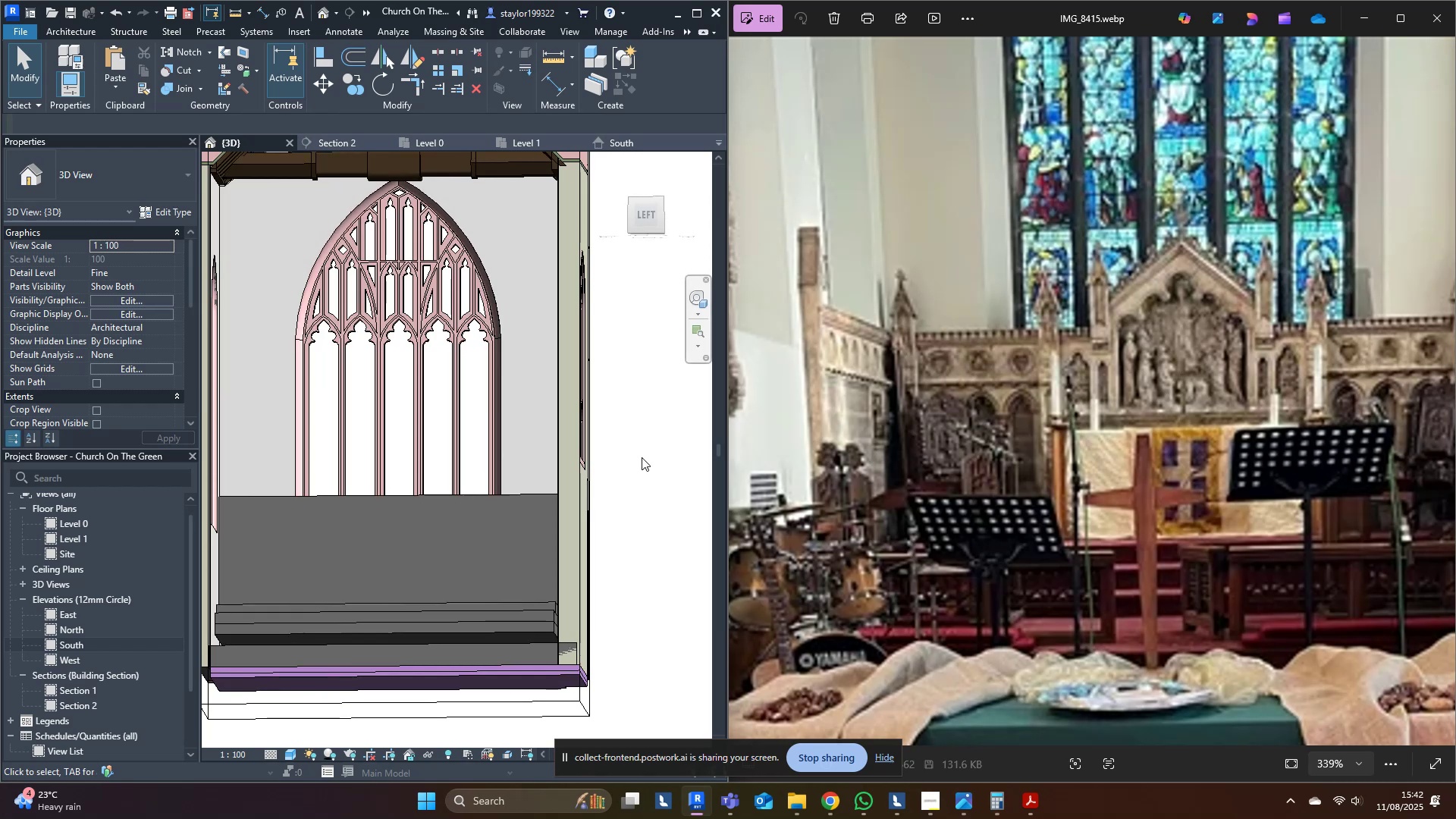 
scroll: coordinate [642, 458], scroll_direction: down, amount: 5.0
 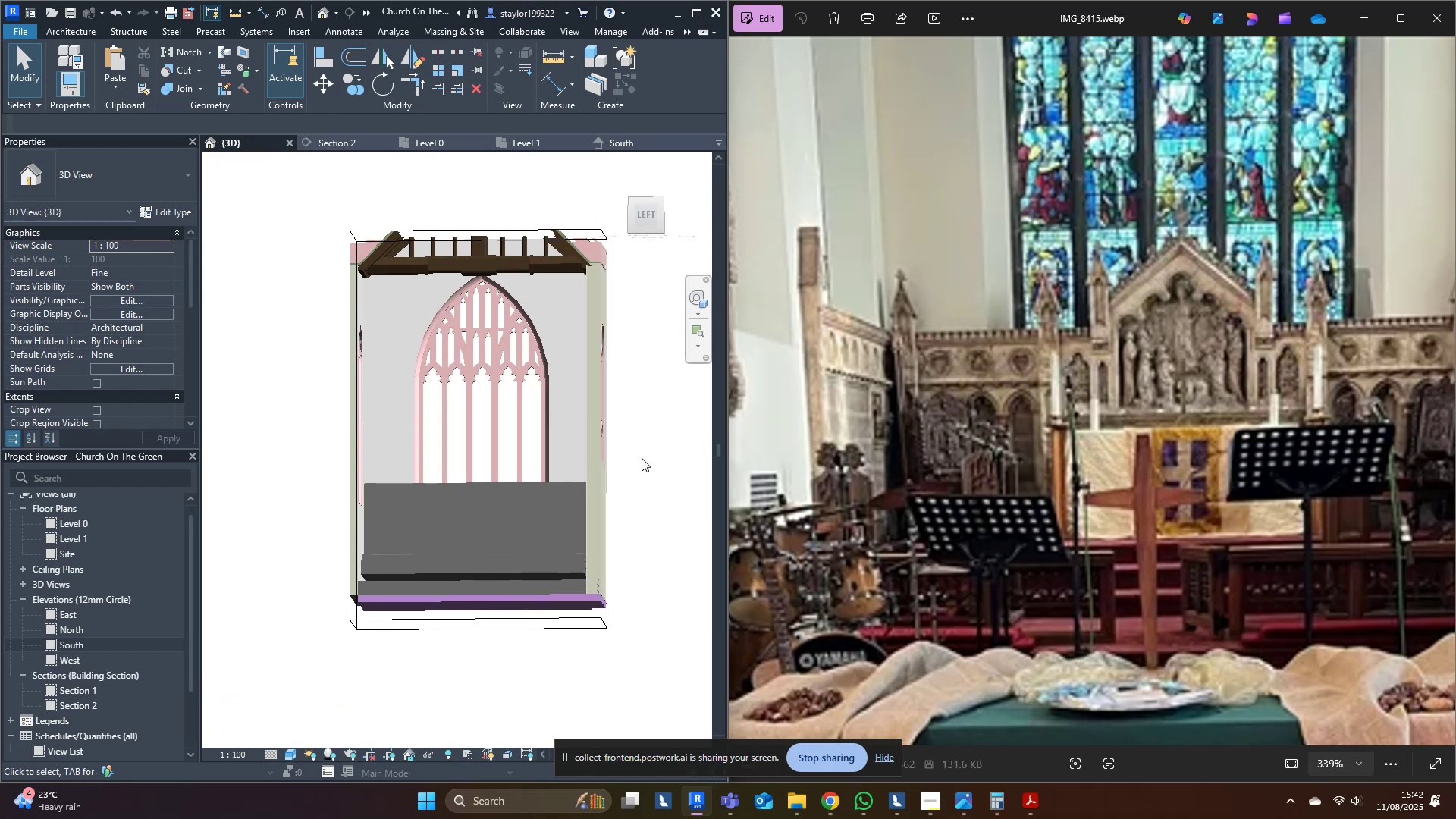 
hold_key(key=ShiftLeft, duration=1.27)
 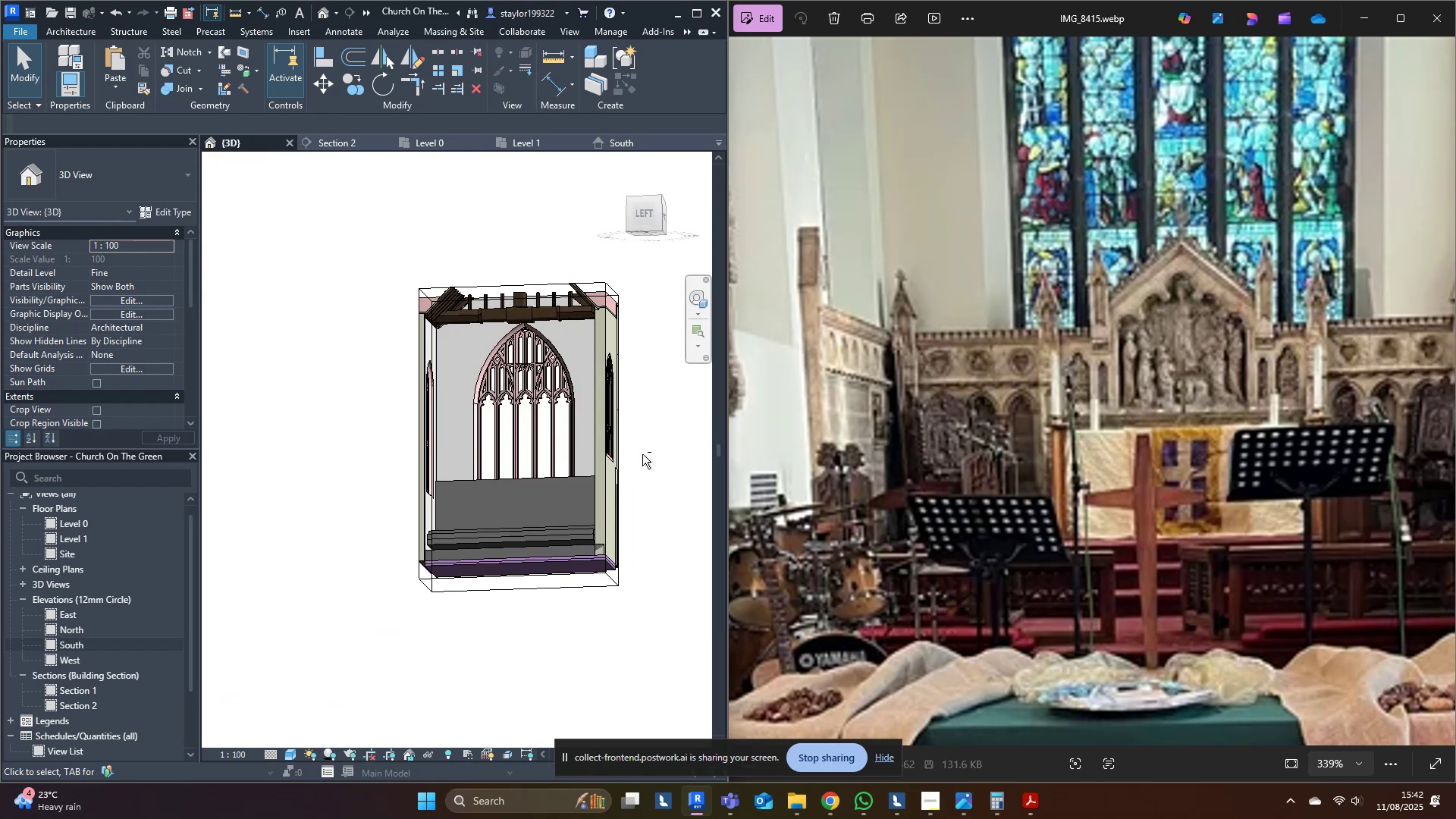 
scroll: coordinate [486, 503], scroll_direction: up, amount: 5.0
 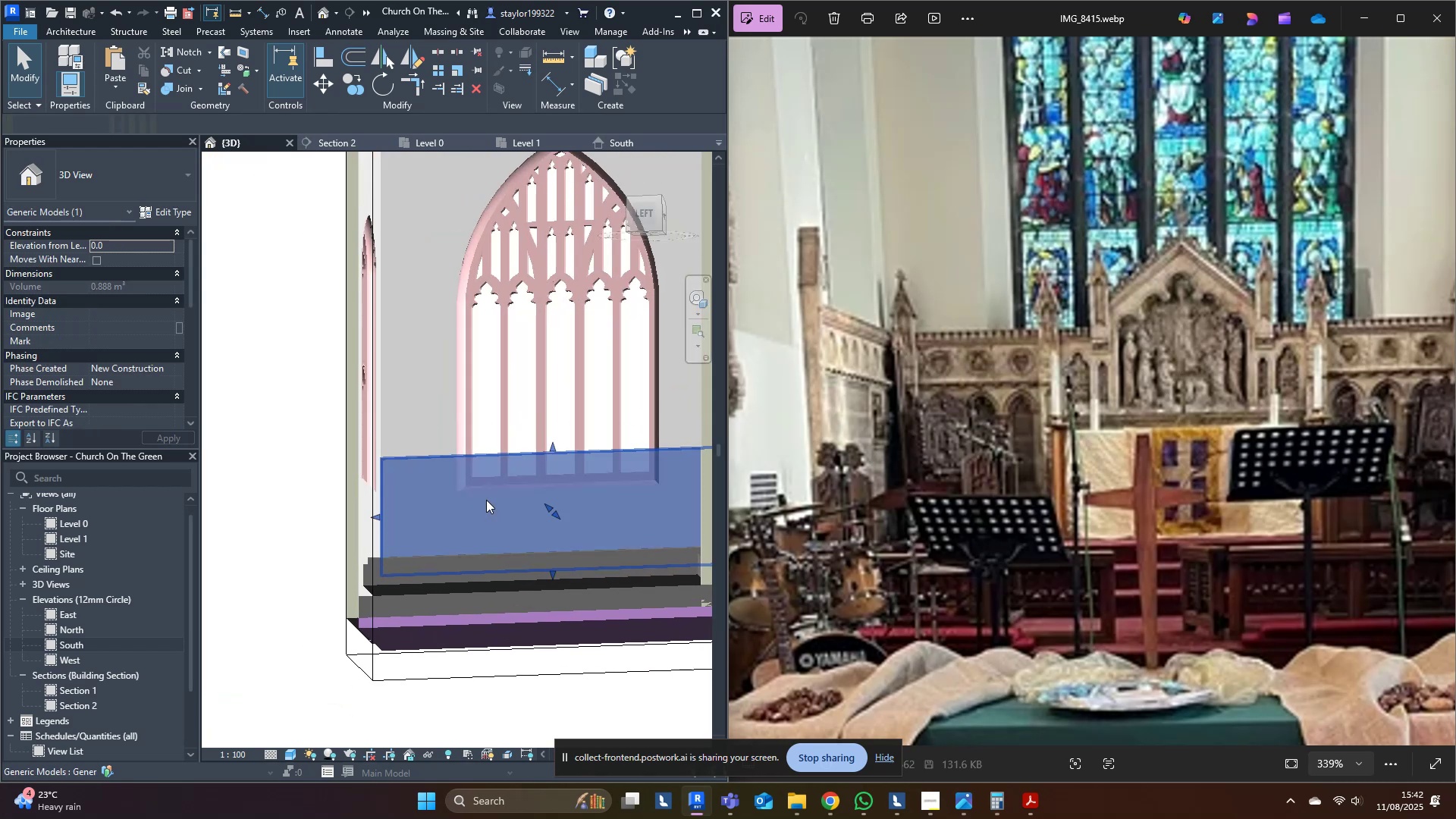 
hold_key(key=ShiftLeft, duration=0.52)
 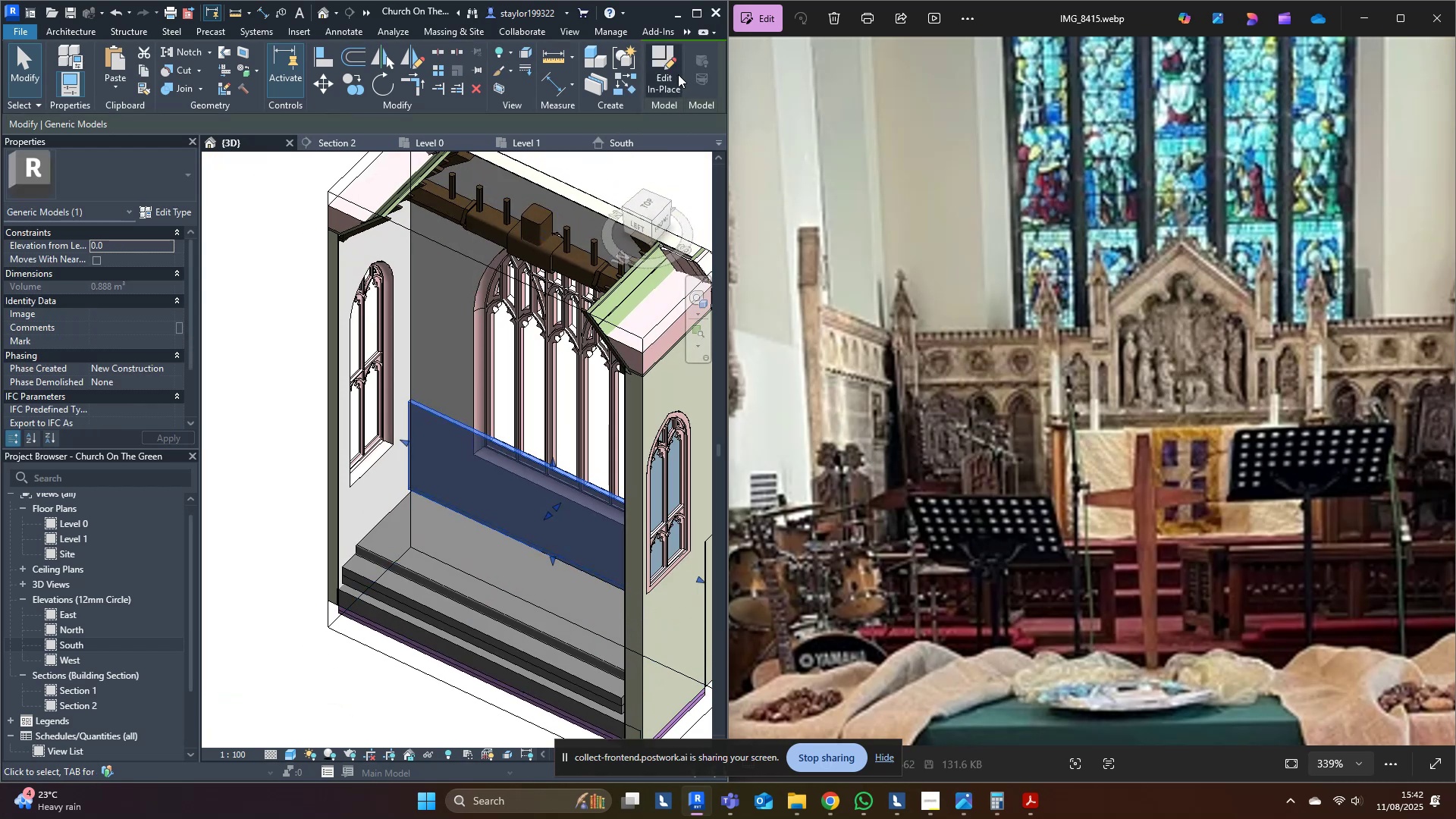 
left_click([657, 64])
 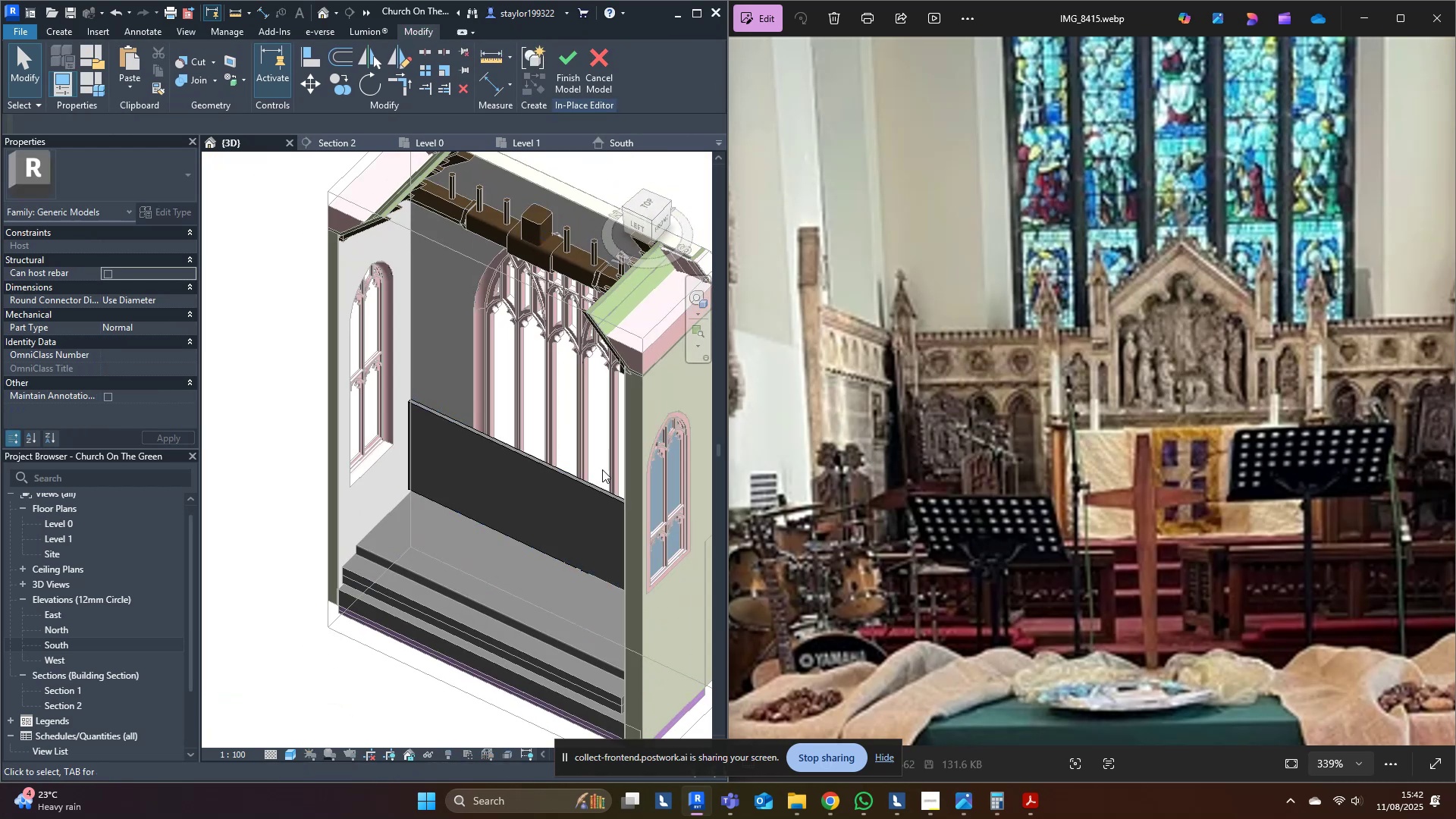 
left_click([585, 488])
 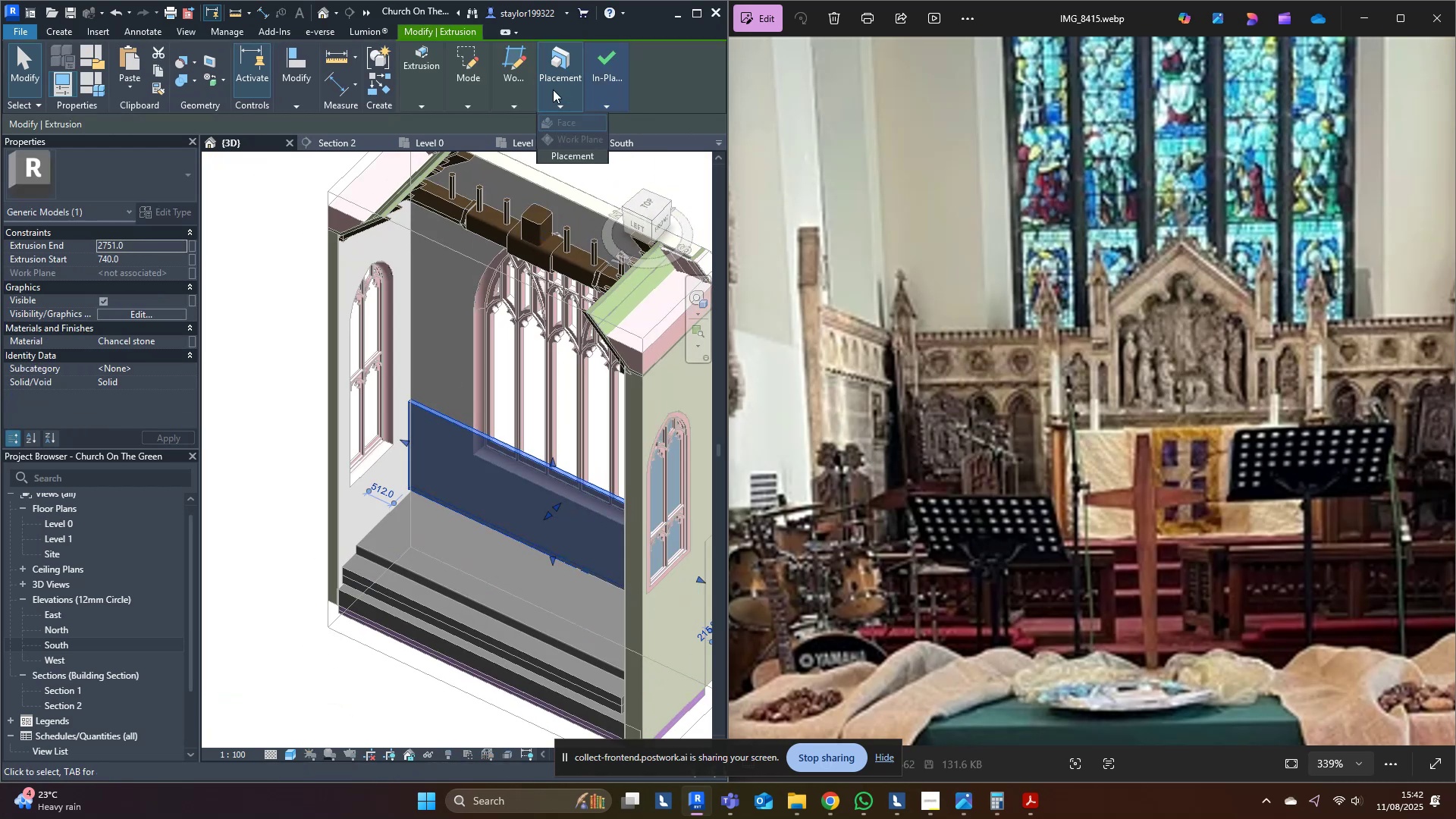 
wait(5.89)
 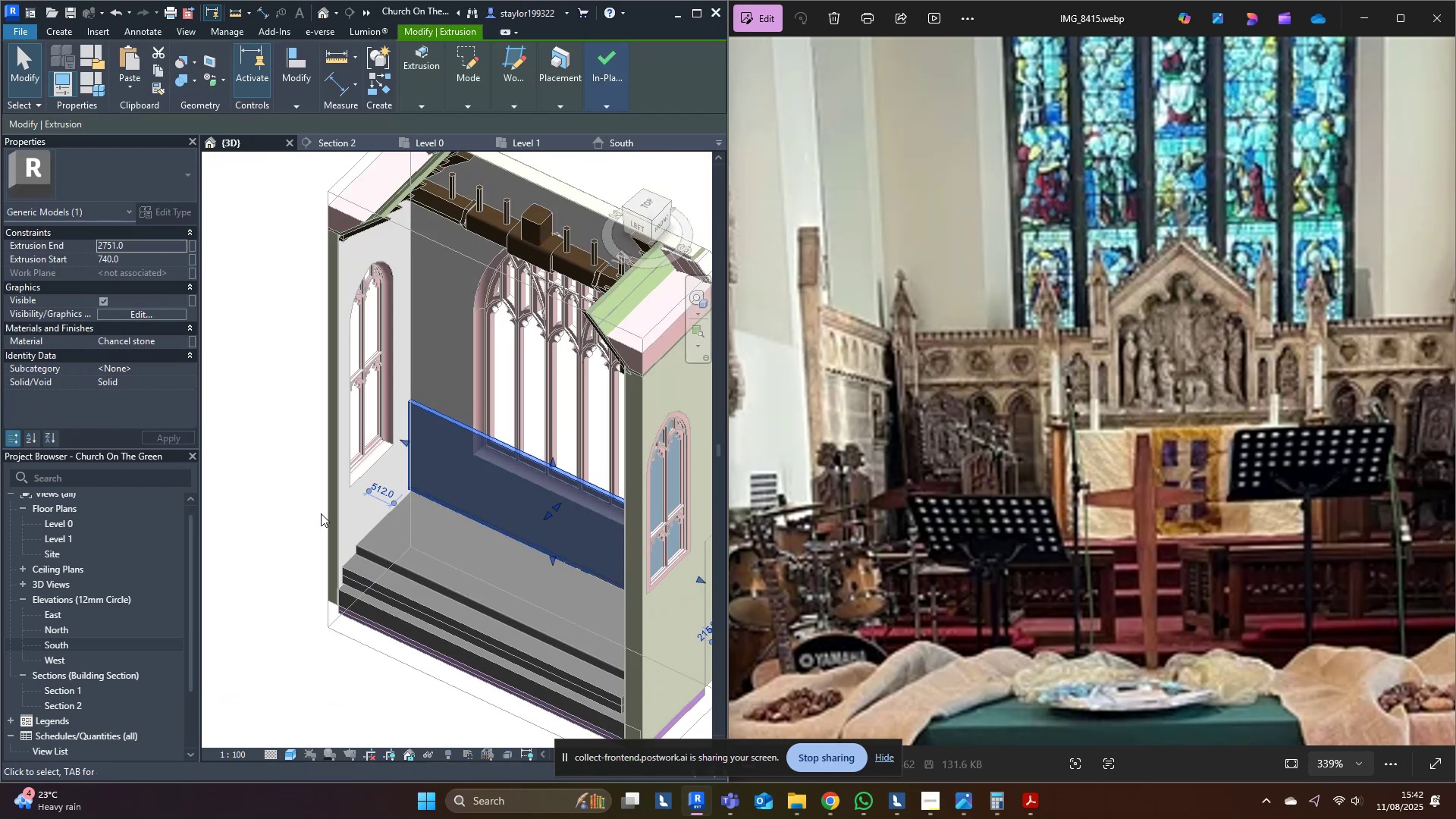 
left_click([586, 137])
 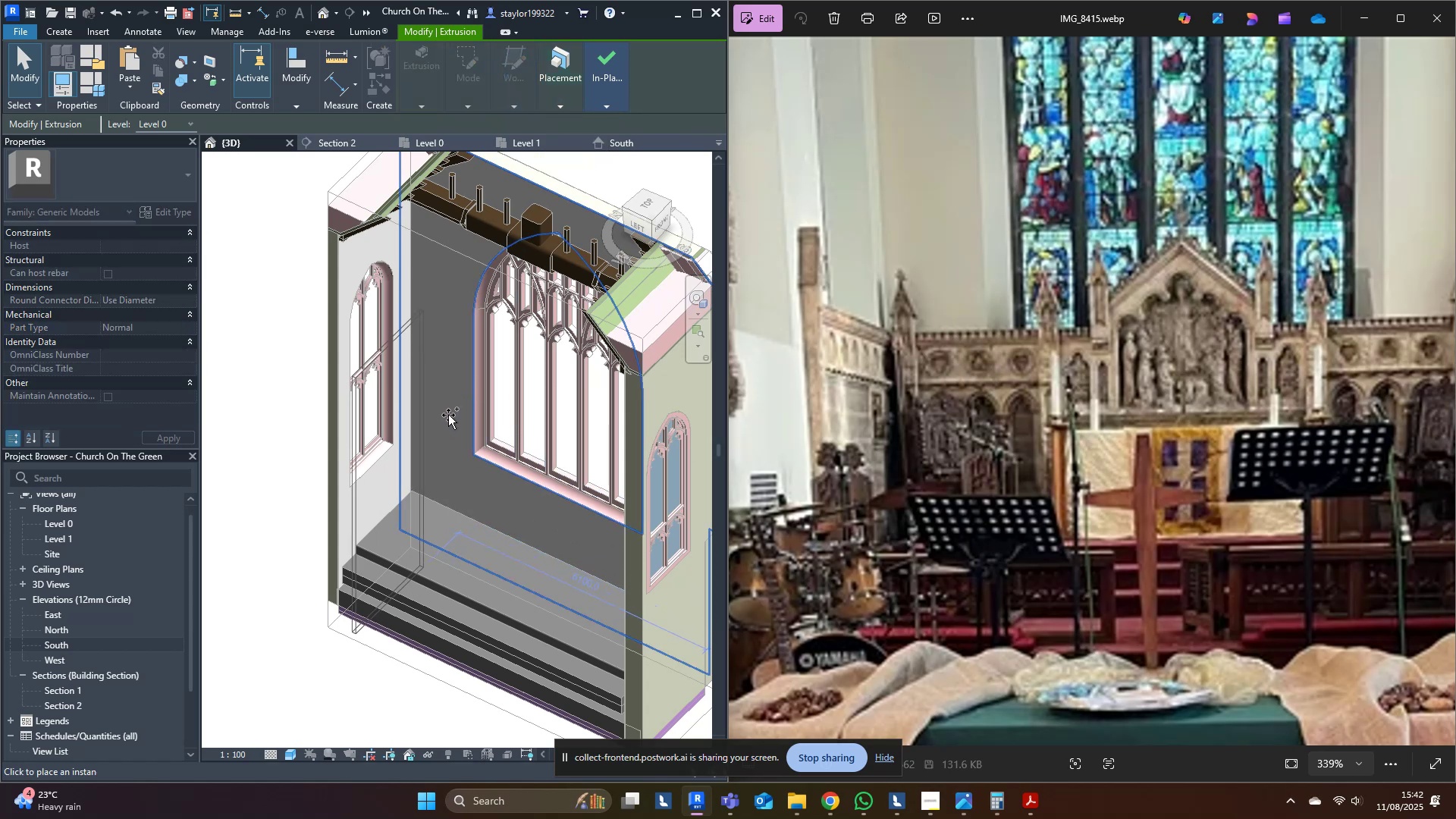 
left_click([454, 401])
 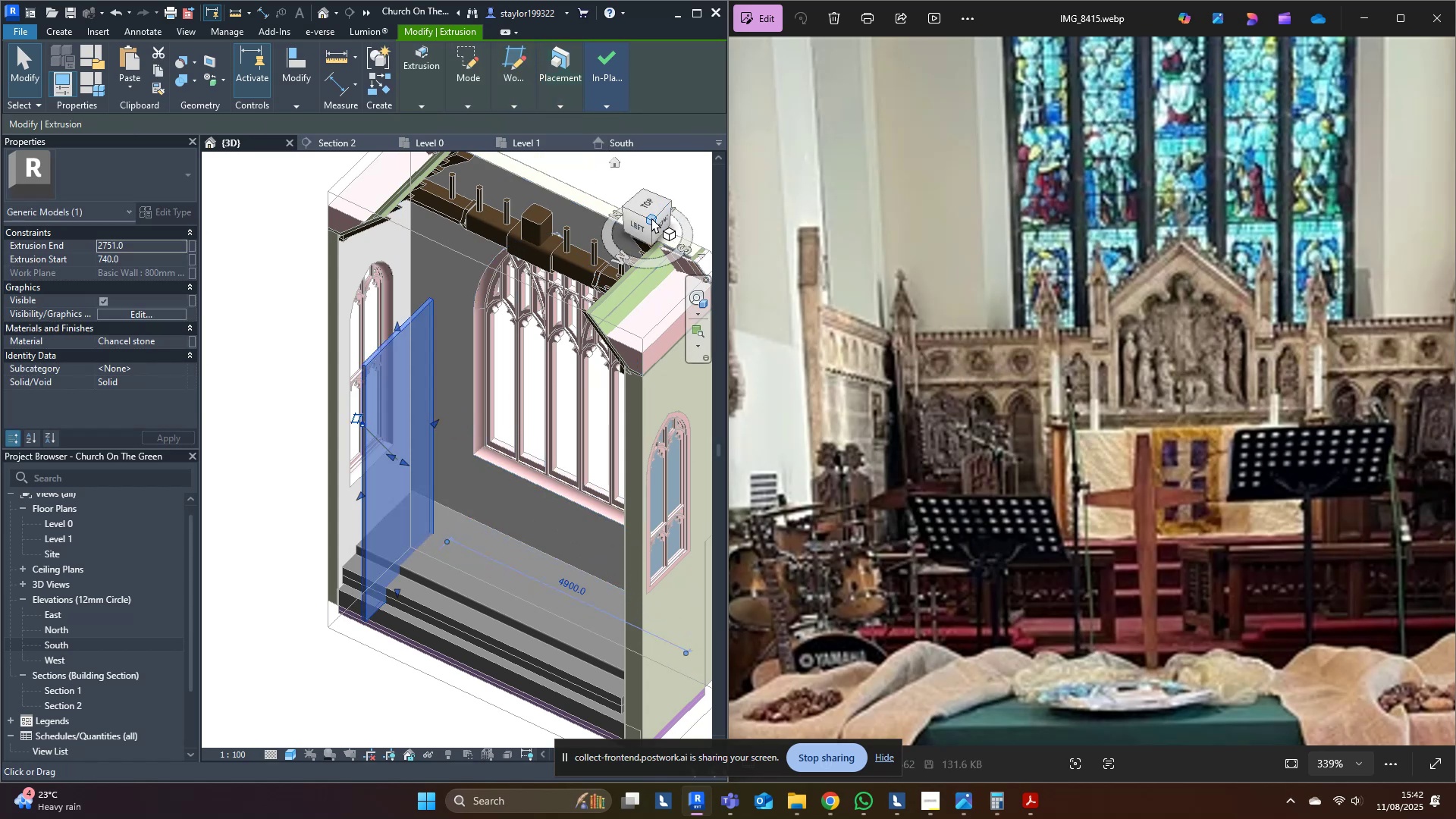 
left_click_drag(start_coordinate=[635, 224], to_coordinate=[511, 710])
 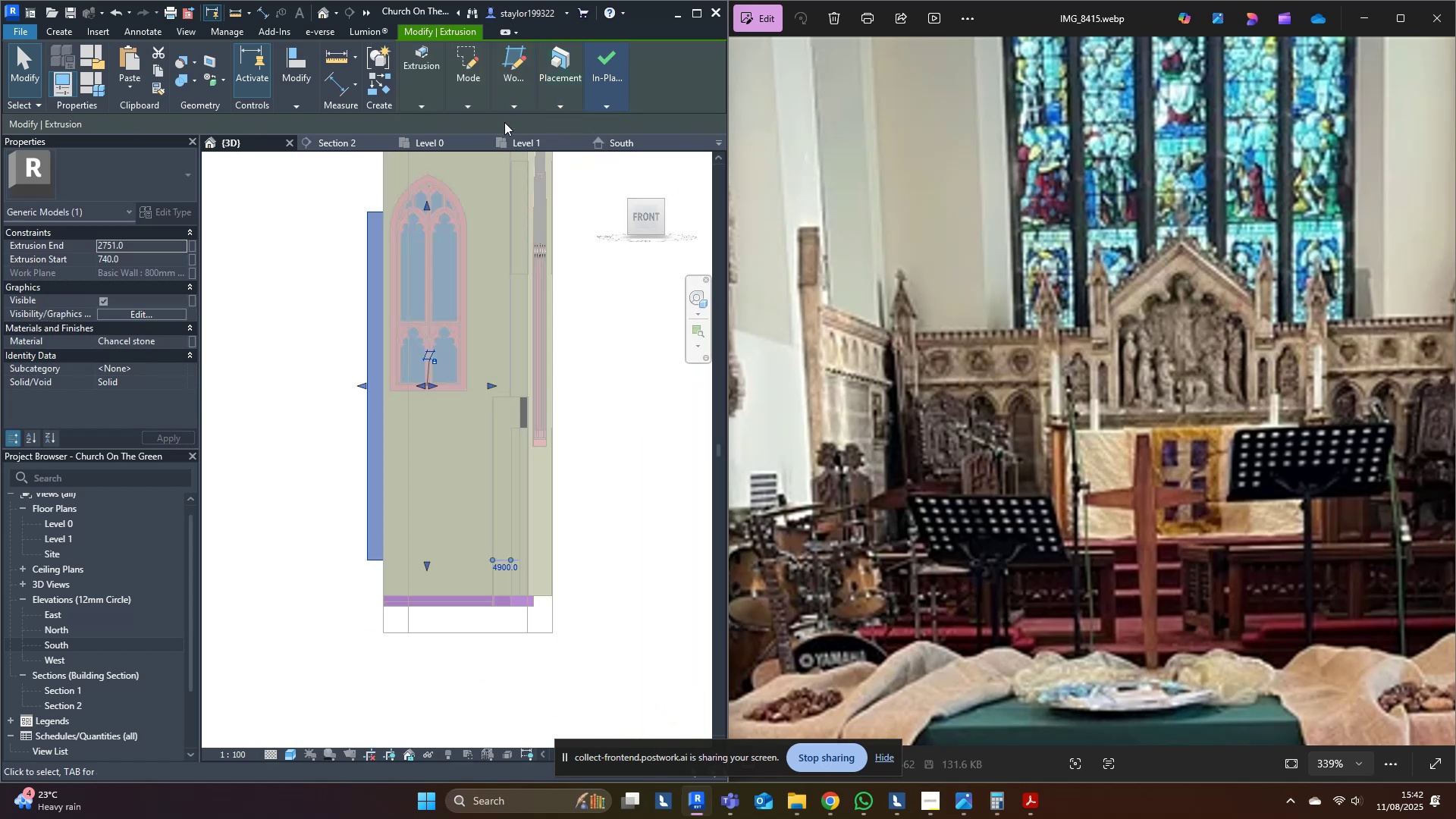 
hold_key(key=ShiftLeft, duration=0.4)
 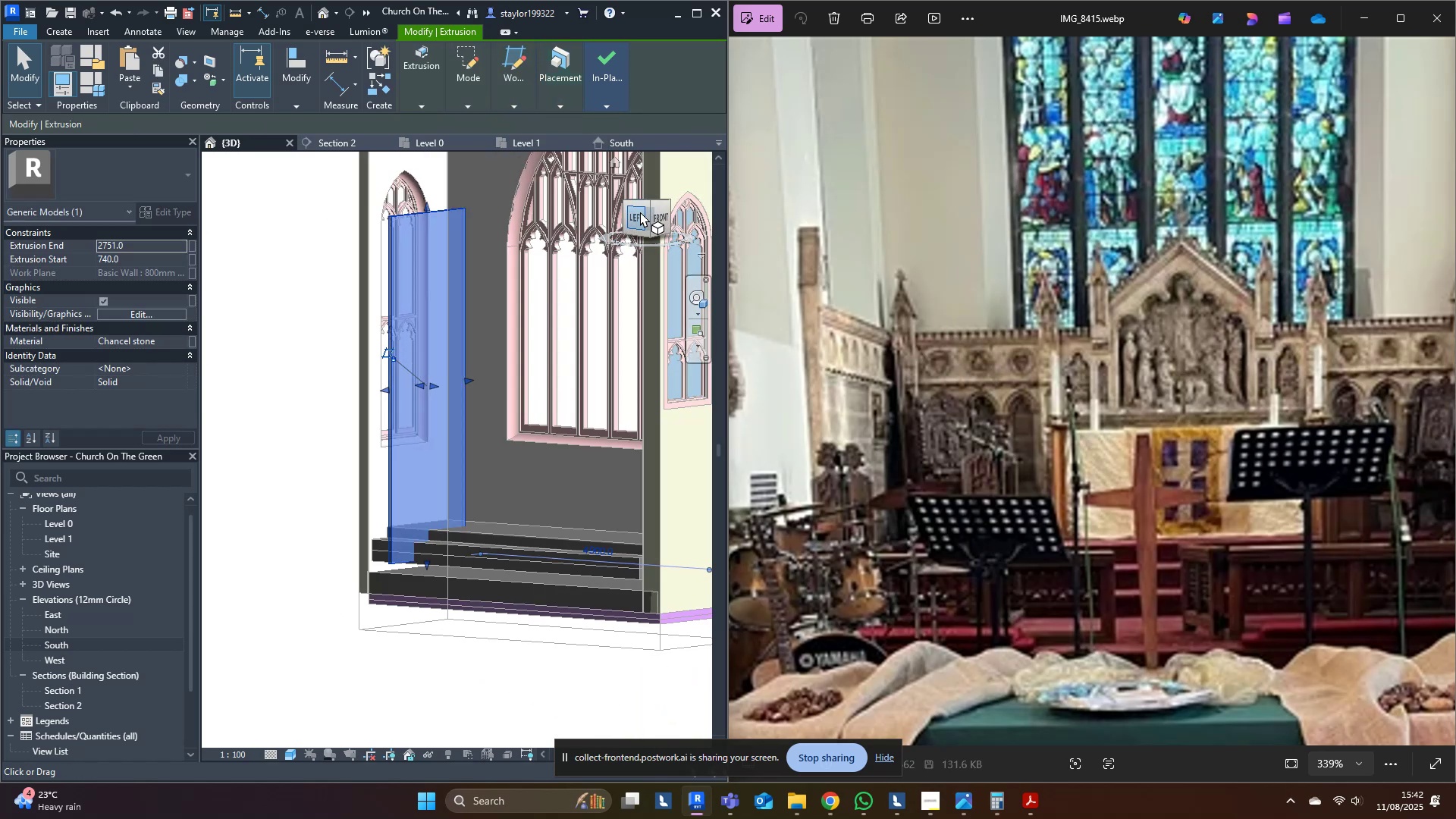 
left_click([635, 215])
 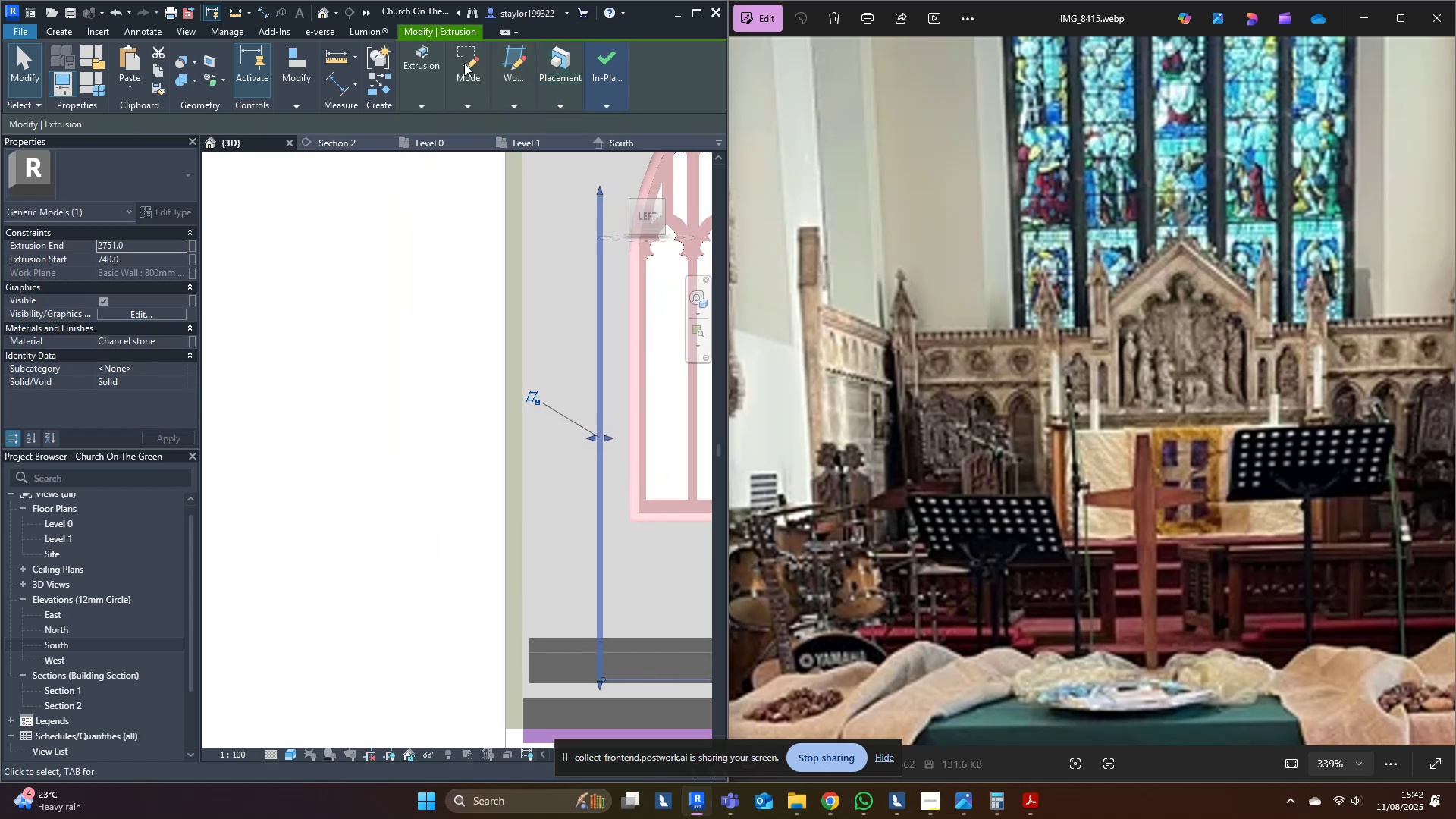 
left_click([472, 56])
 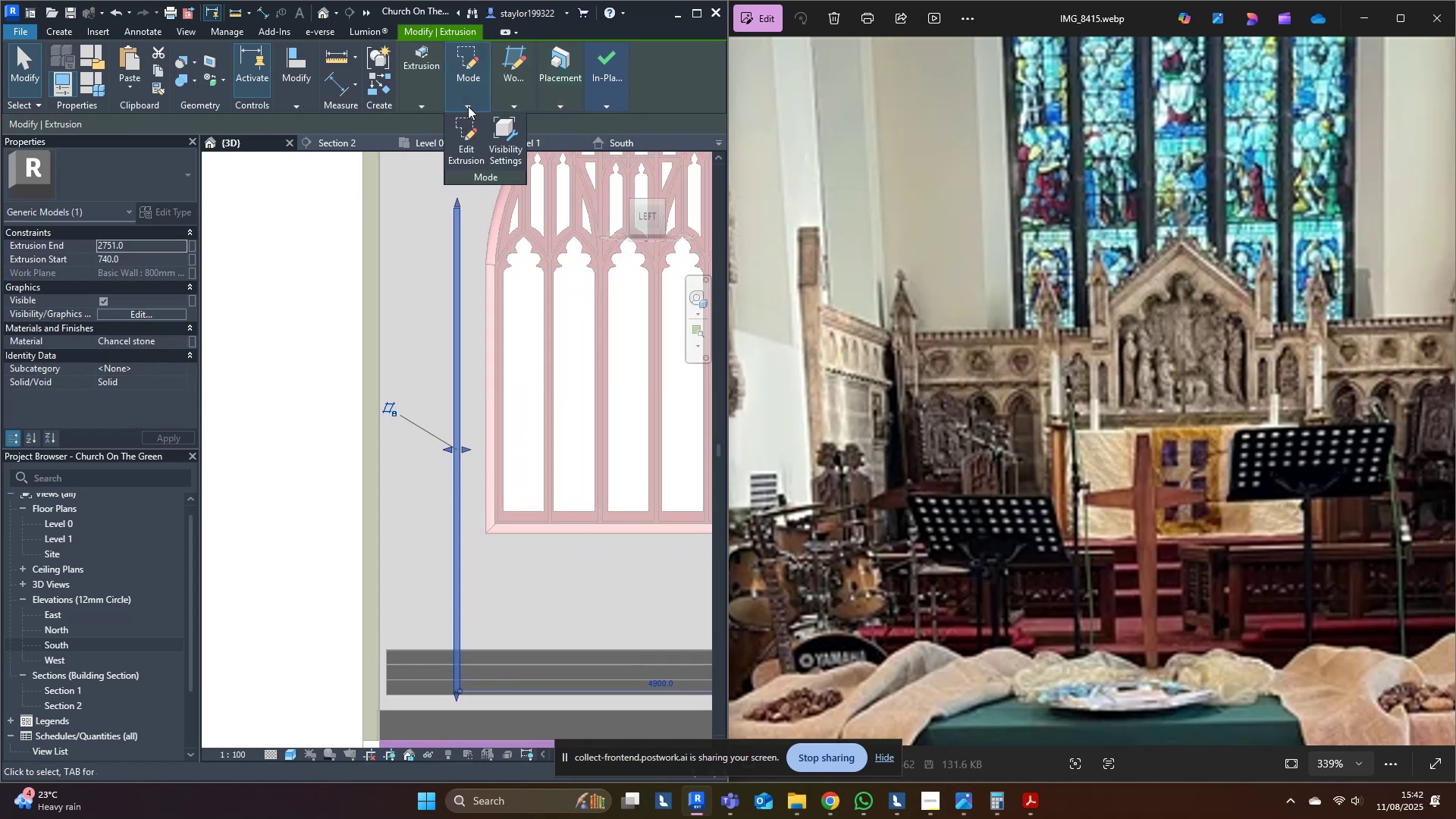 
left_click([467, 139])
 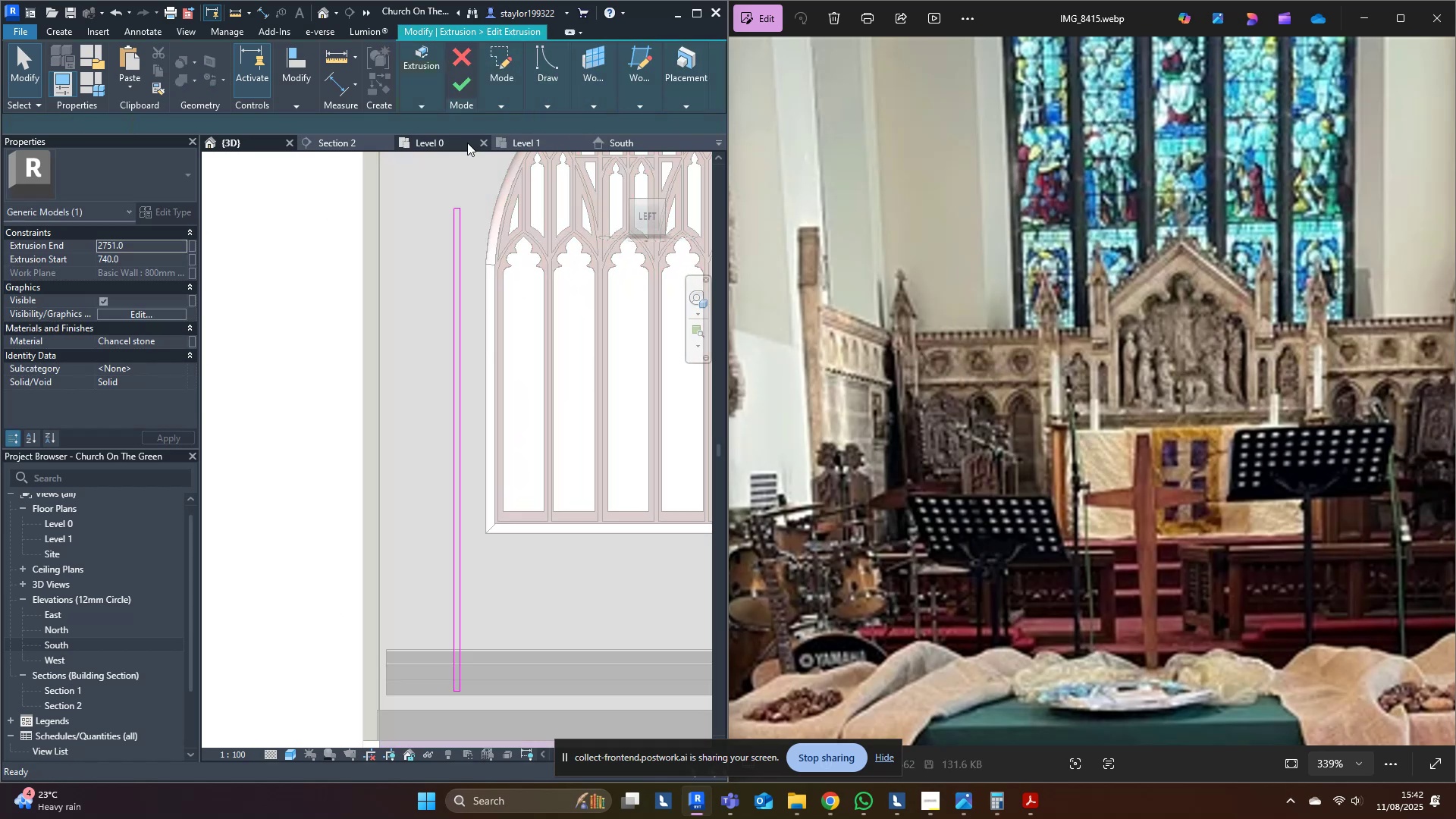 
scroll: coordinate [460, 157], scroll_direction: down, amount: 5.0
 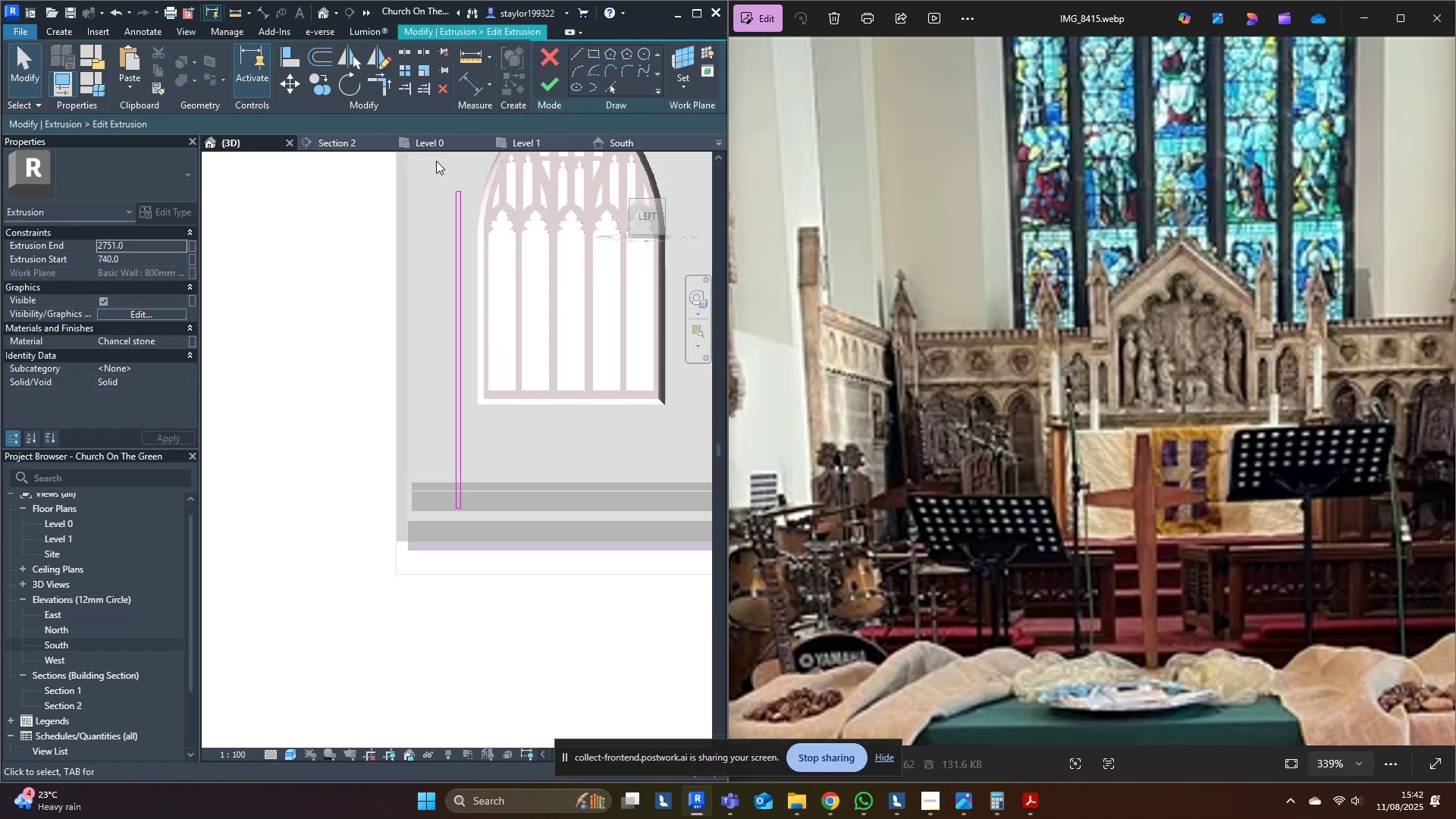 
left_click_drag(start_coordinate=[434, 157], to_coordinate=[610, 664])
 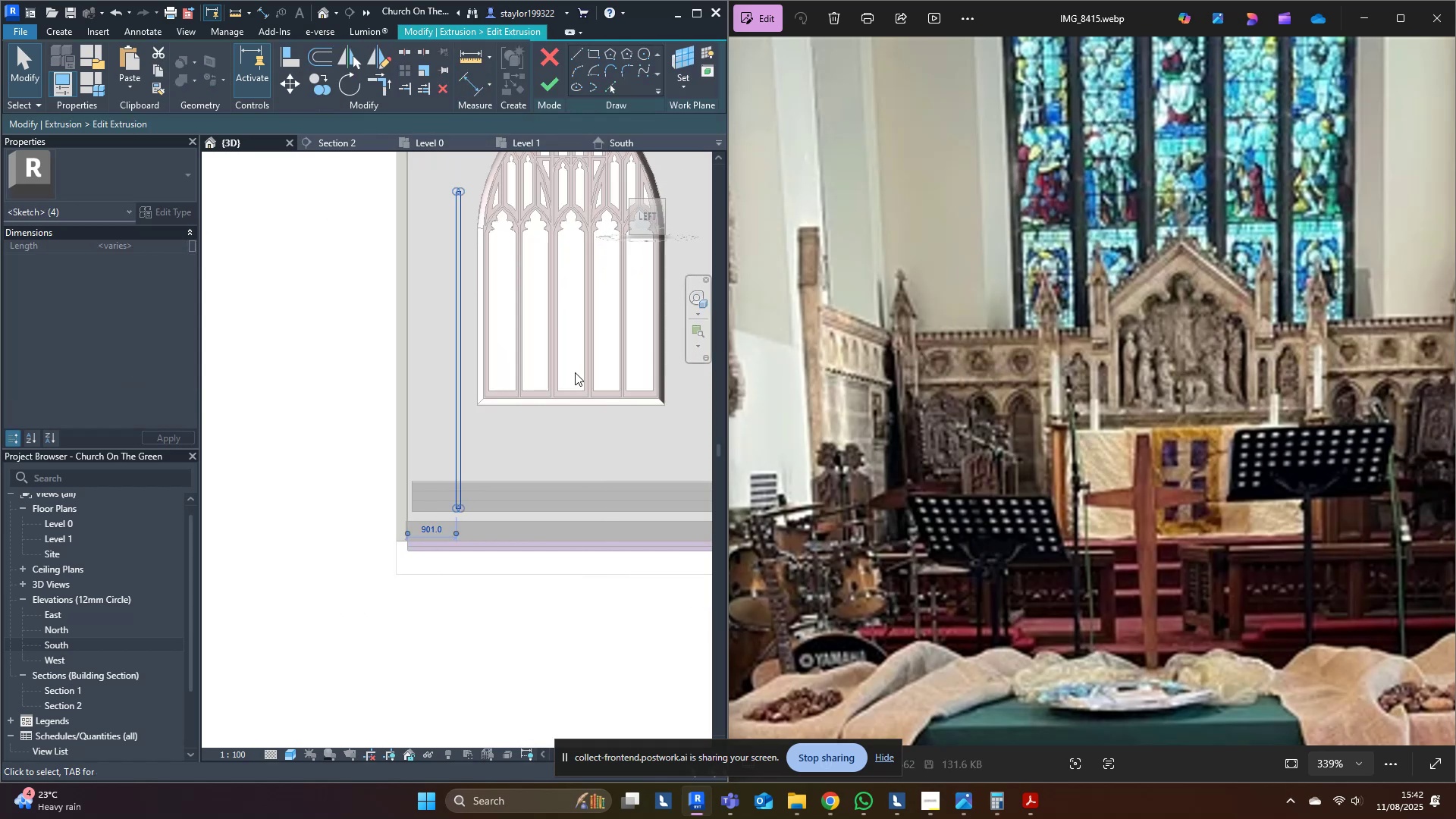 
key(Delete)
 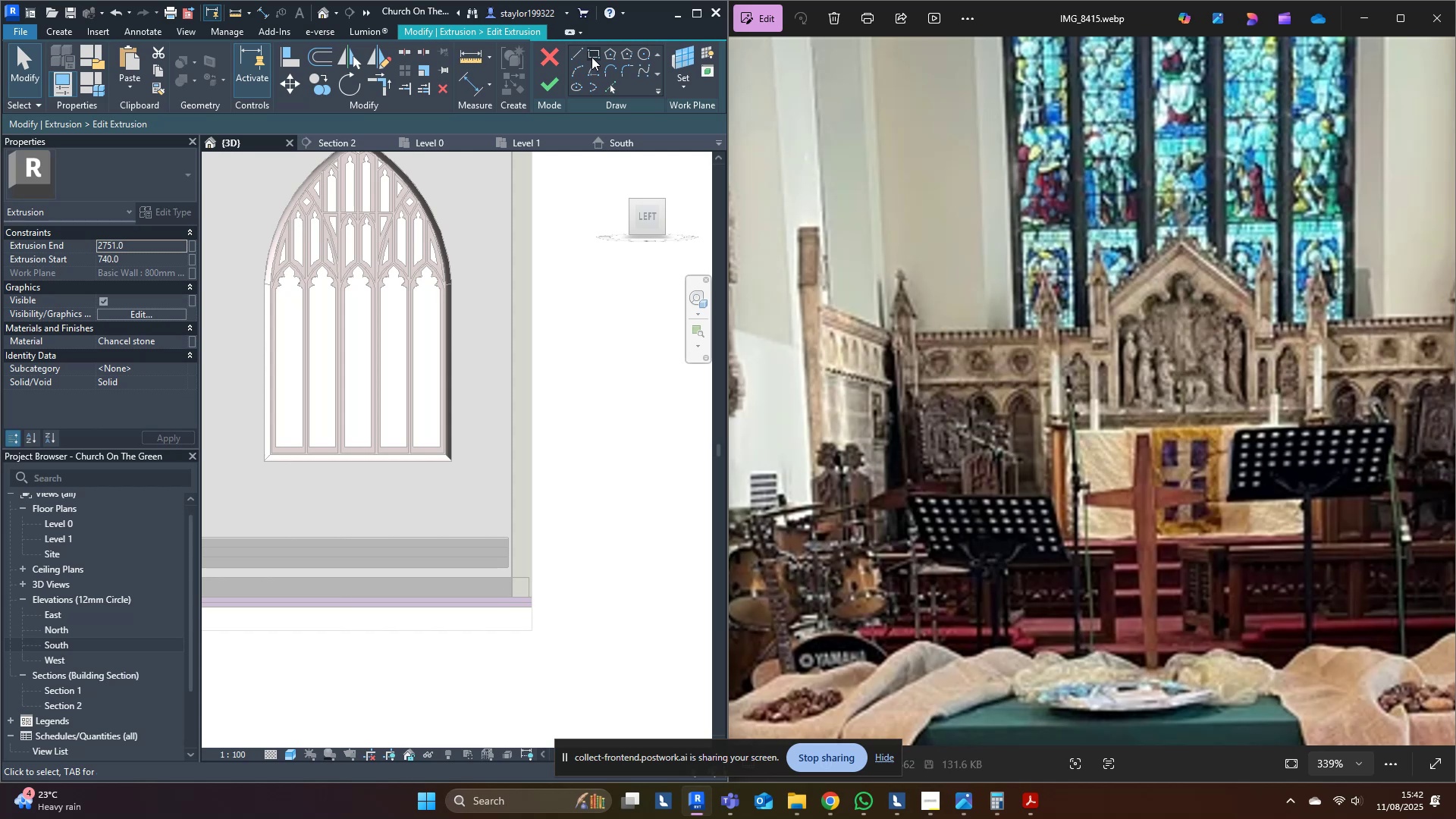 
scroll: coordinate [435, 591], scroll_direction: up, amount: 5.0
 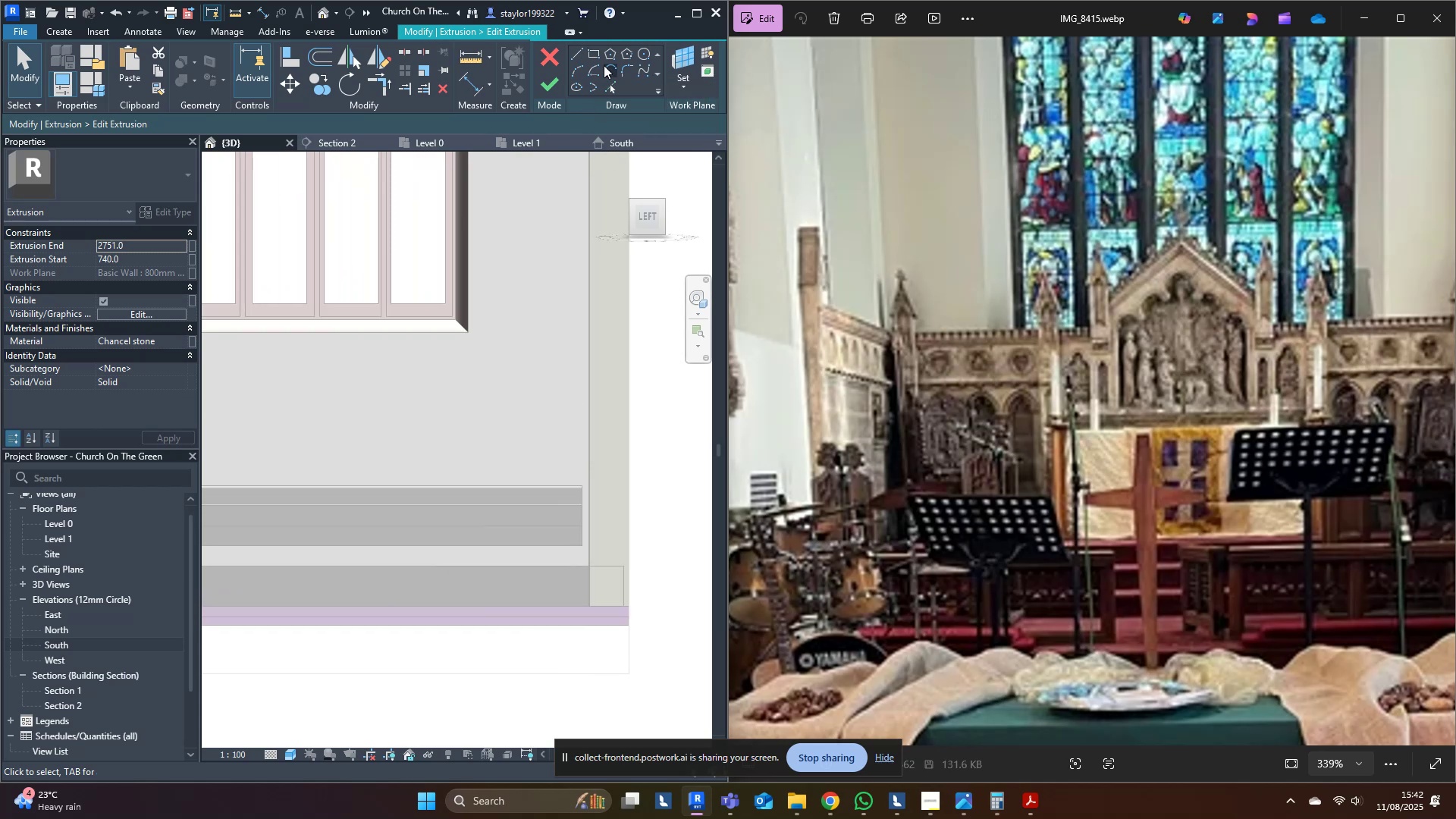 
left_click([594, 52])
 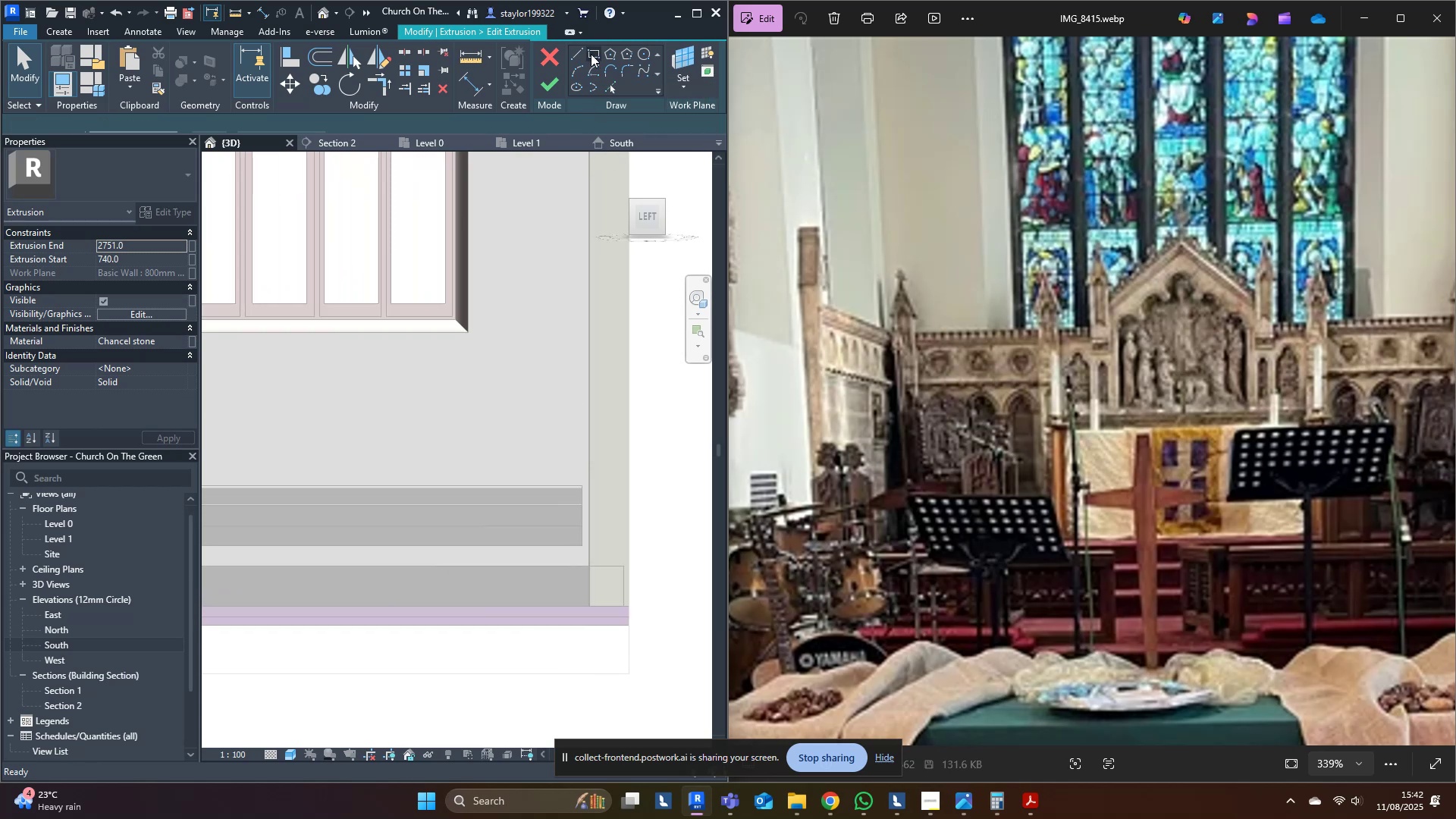 
scroll: coordinate [580, 490], scroll_direction: up, amount: 8.0
 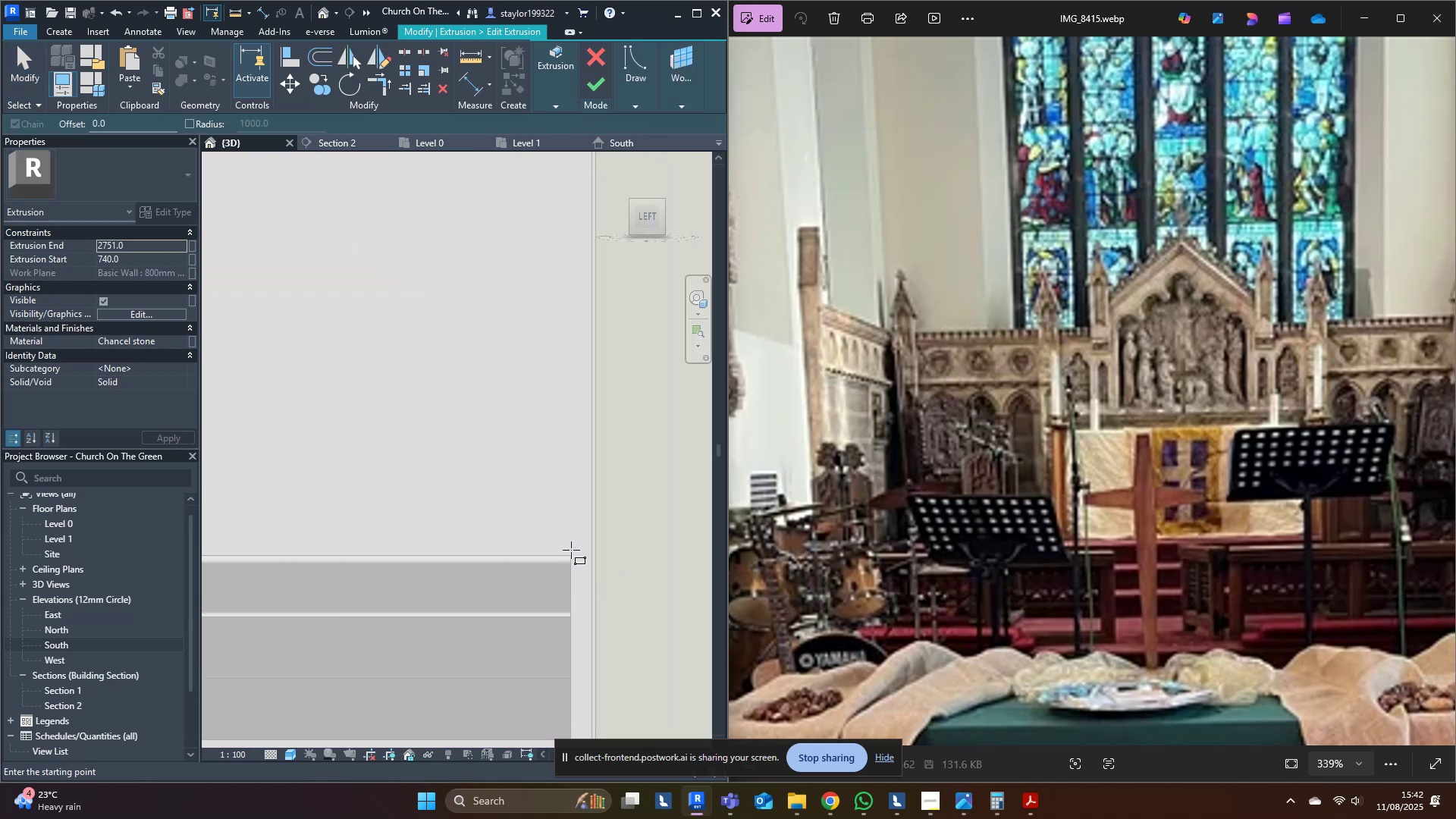 
left_click([571, 554])
 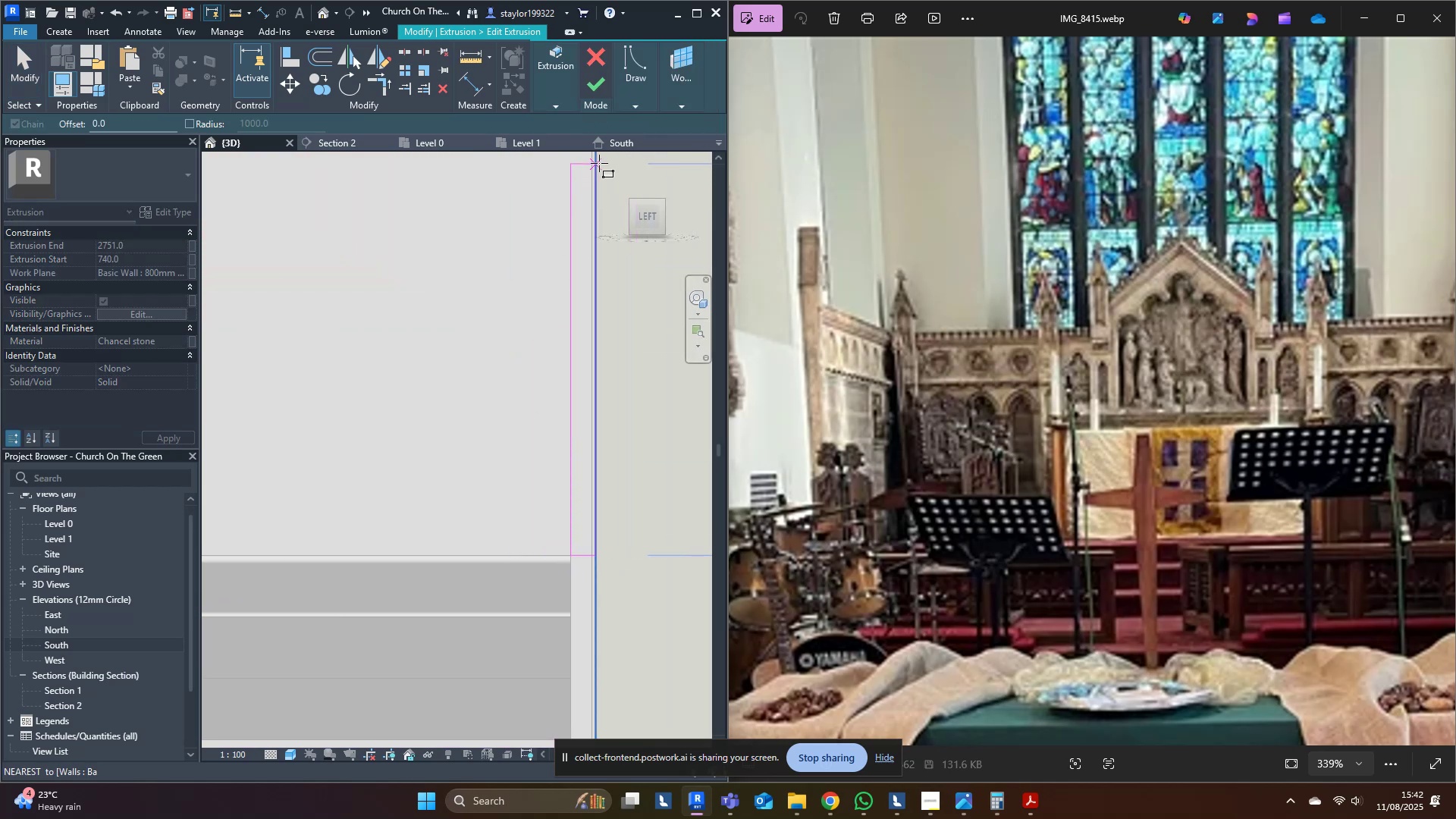 
left_click([599, 162])
 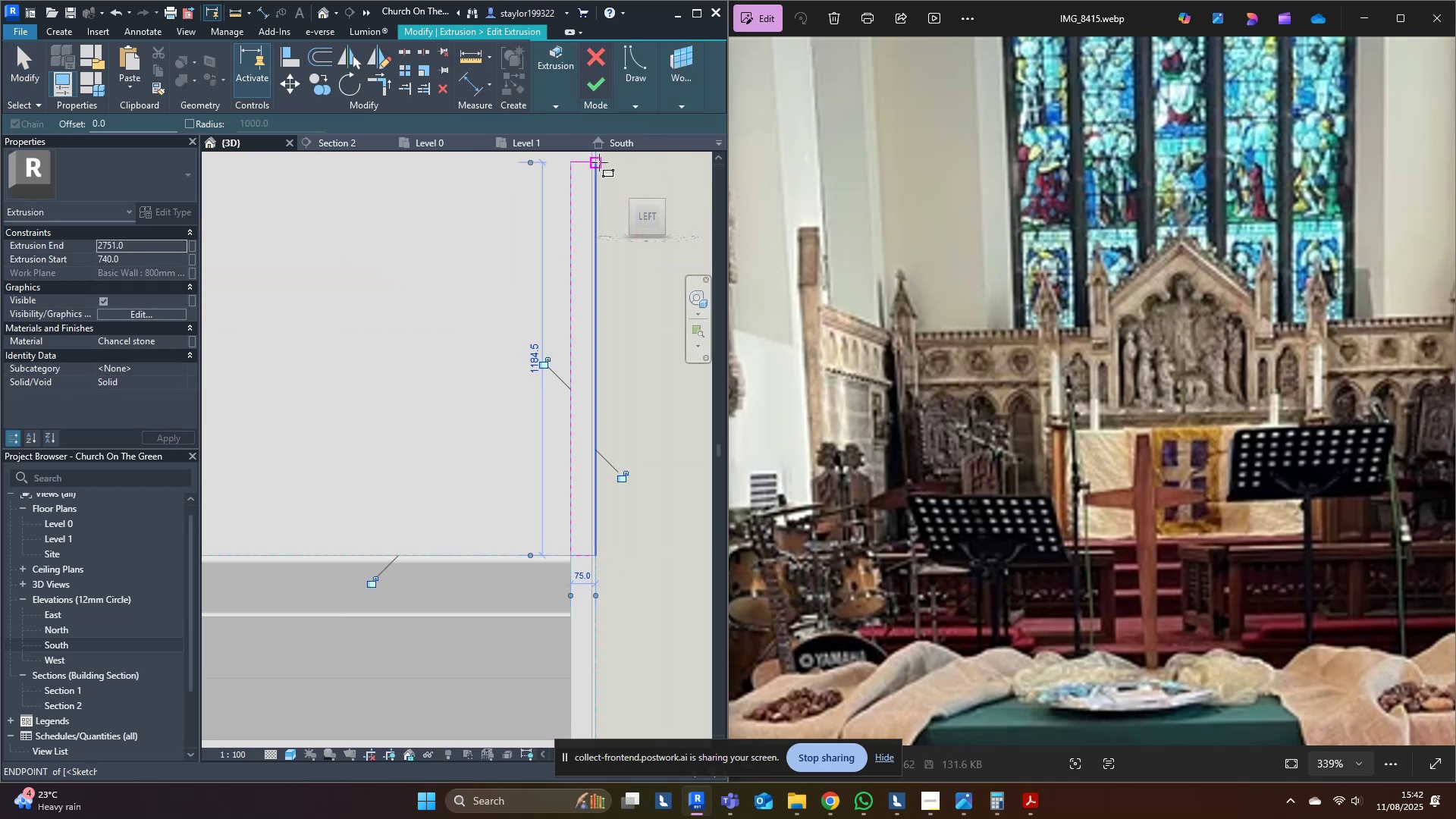 
key(Escape)
 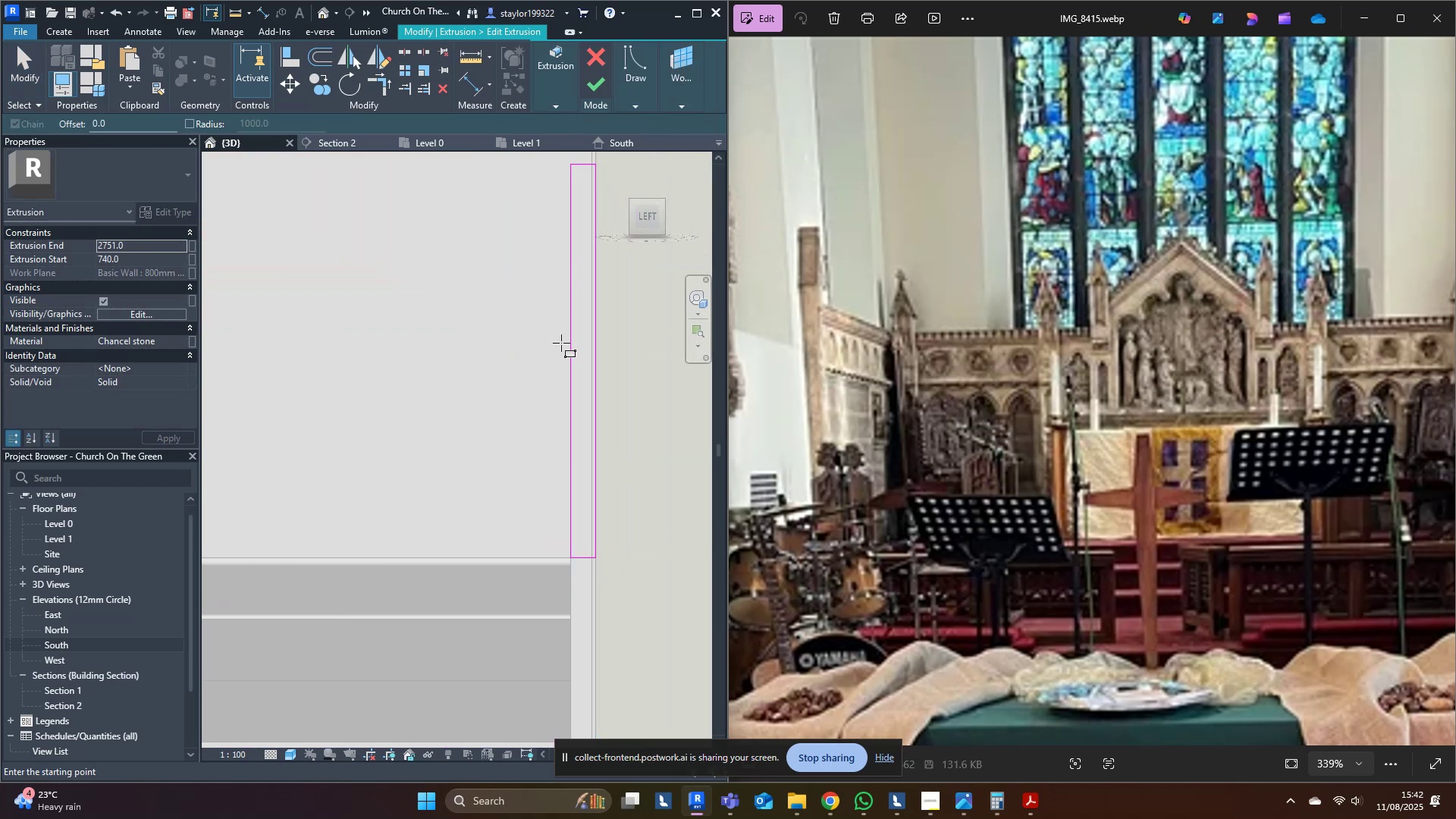 
key(D)
 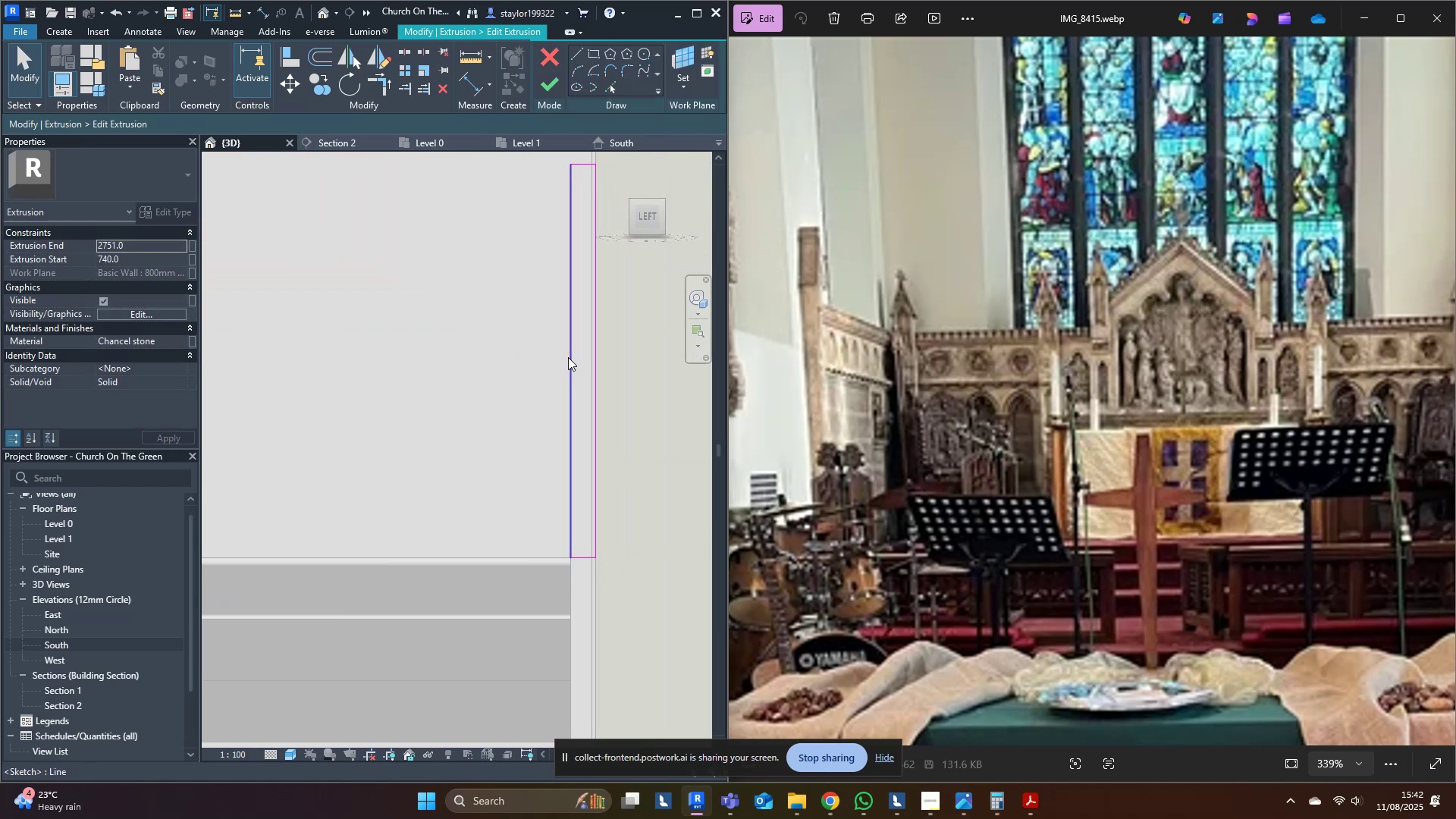 
left_click([568, 356])
 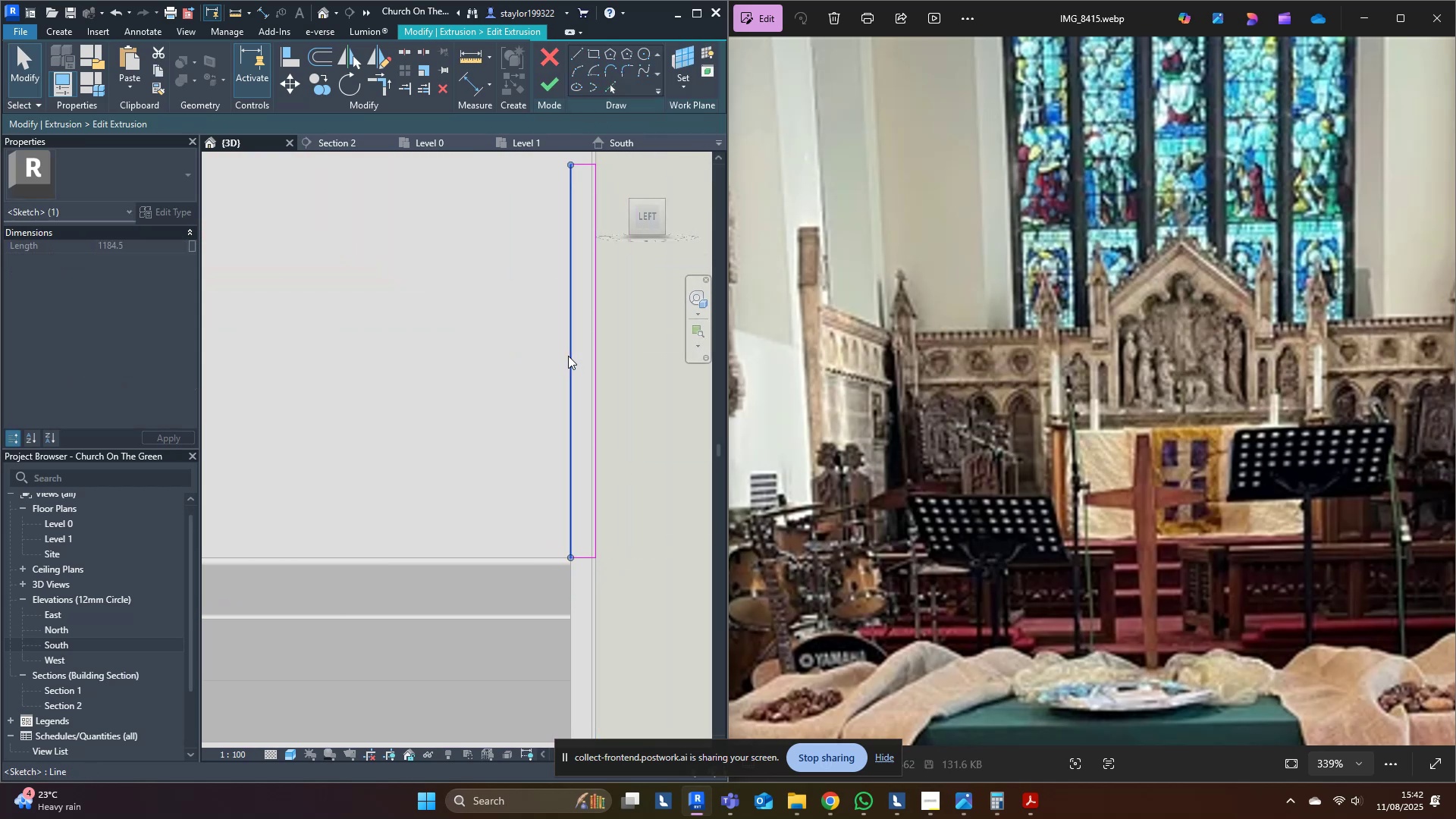 
scroll: coordinate [568, 356], scroll_direction: down, amount: 4.0
 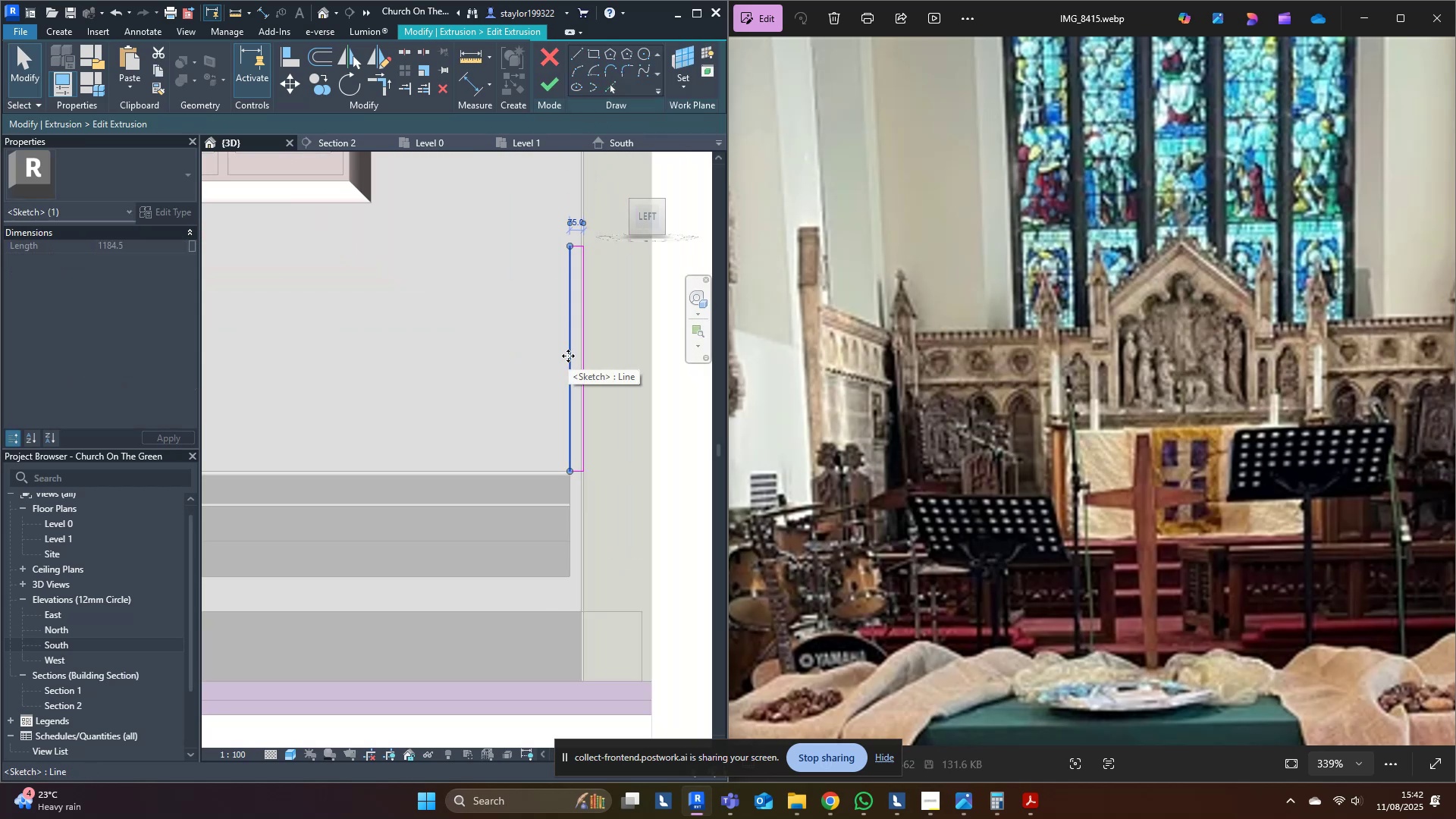 
key(V)
 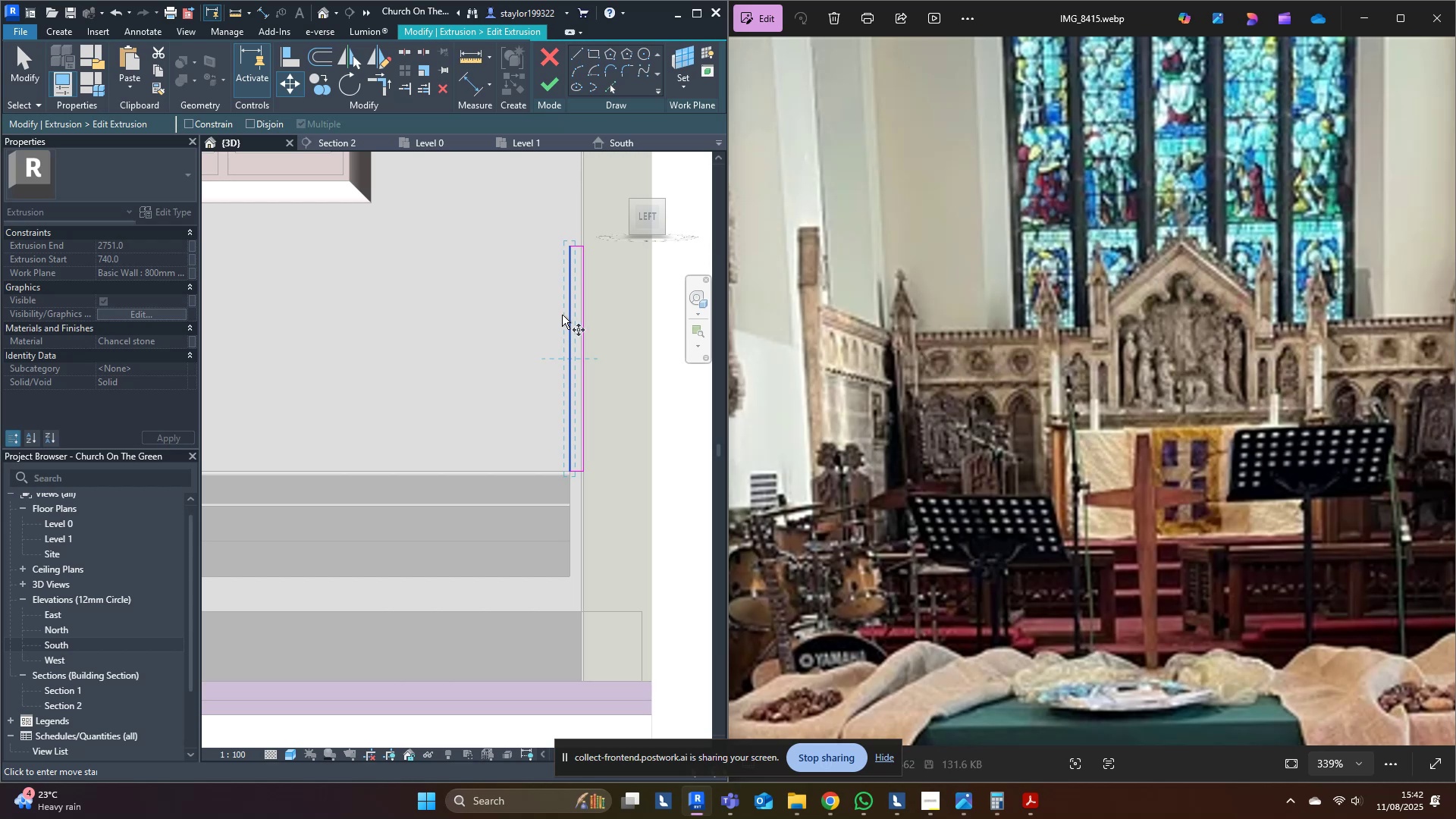 
left_click([569, 318])
 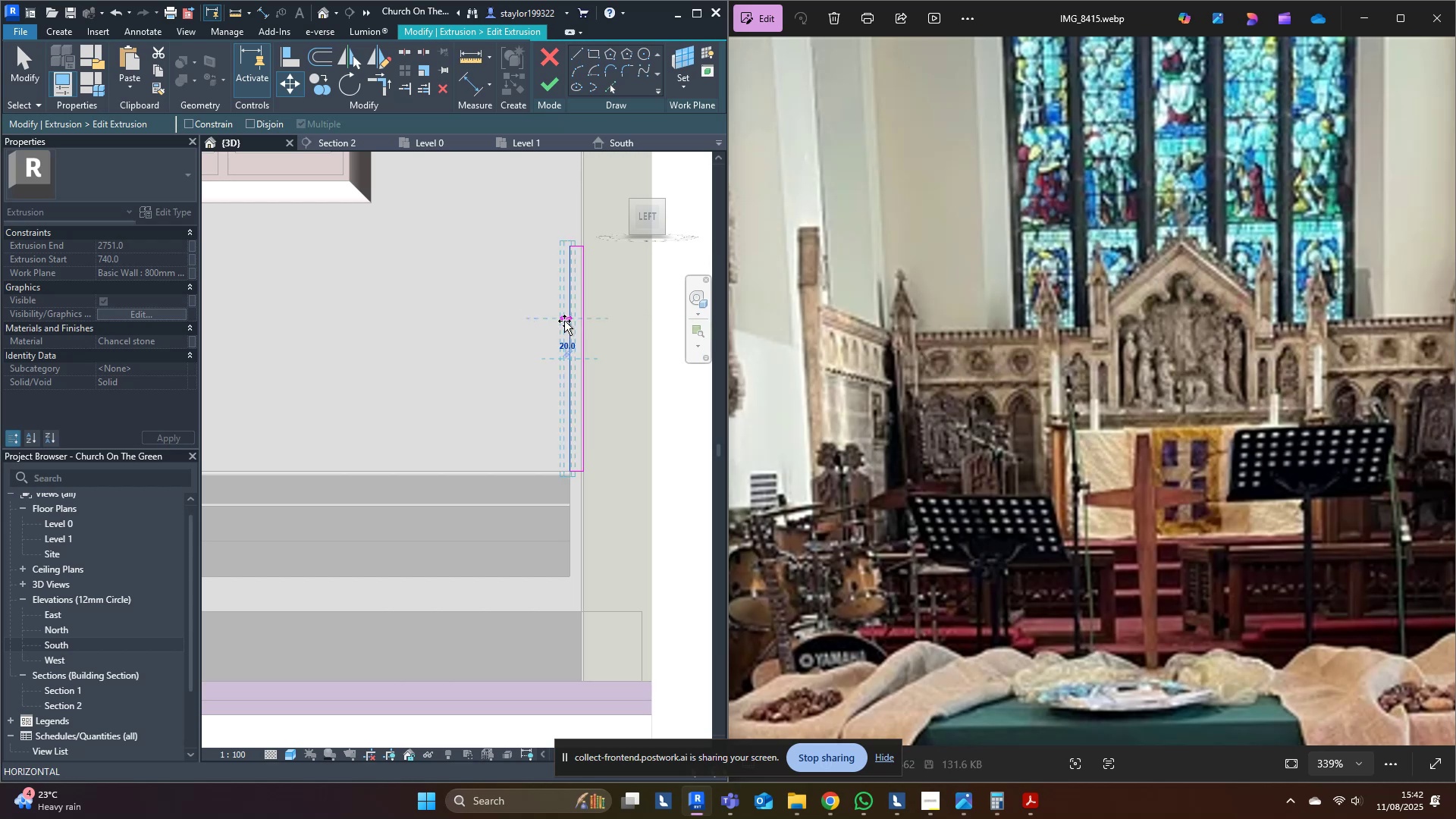 
scroll: coordinate [423, 297], scroll_direction: down, amount: 8.0
 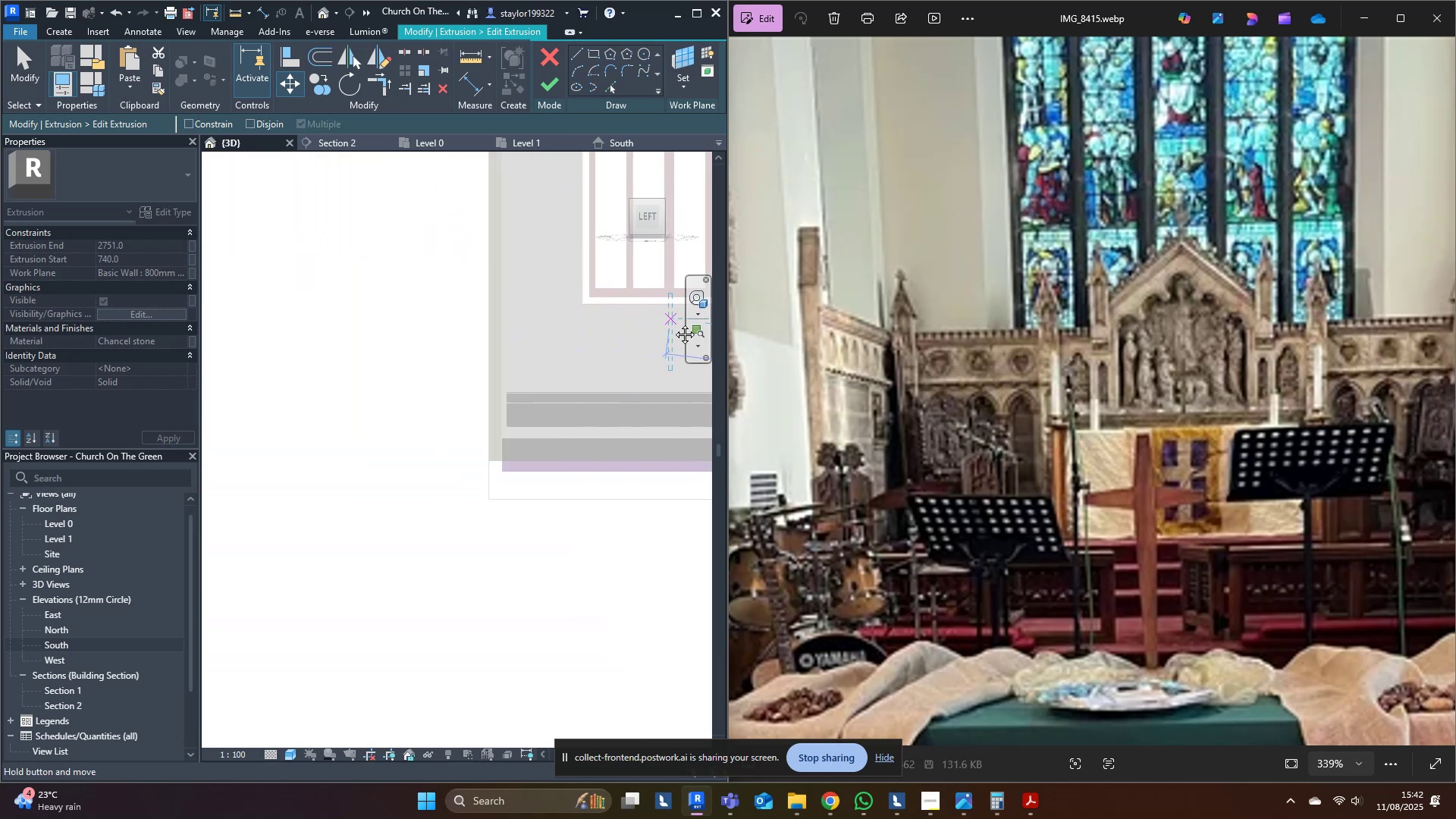 
scroll: coordinate [534, 345], scroll_direction: up, amount: 5.0
 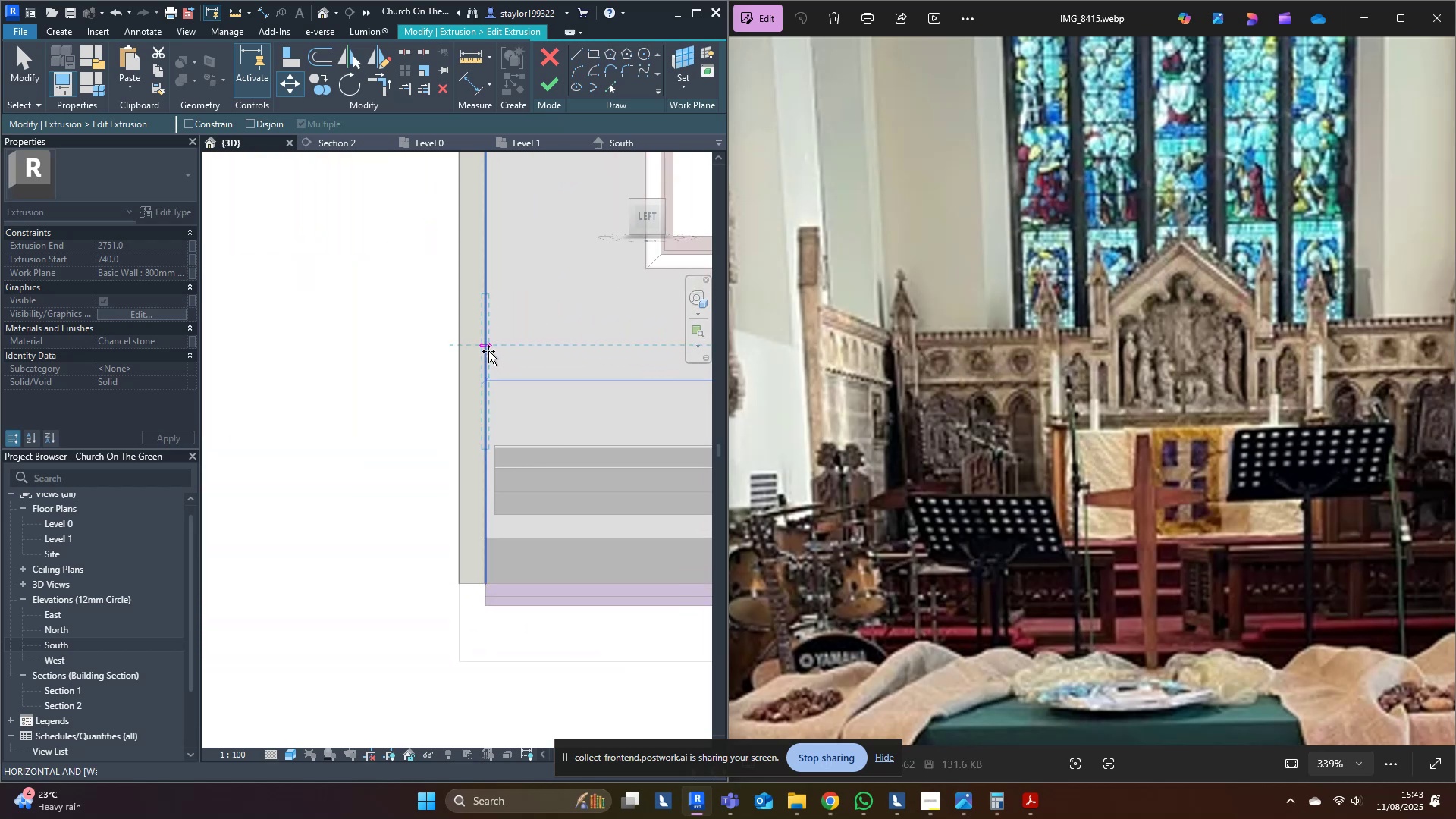 
left_click([485, 352])
 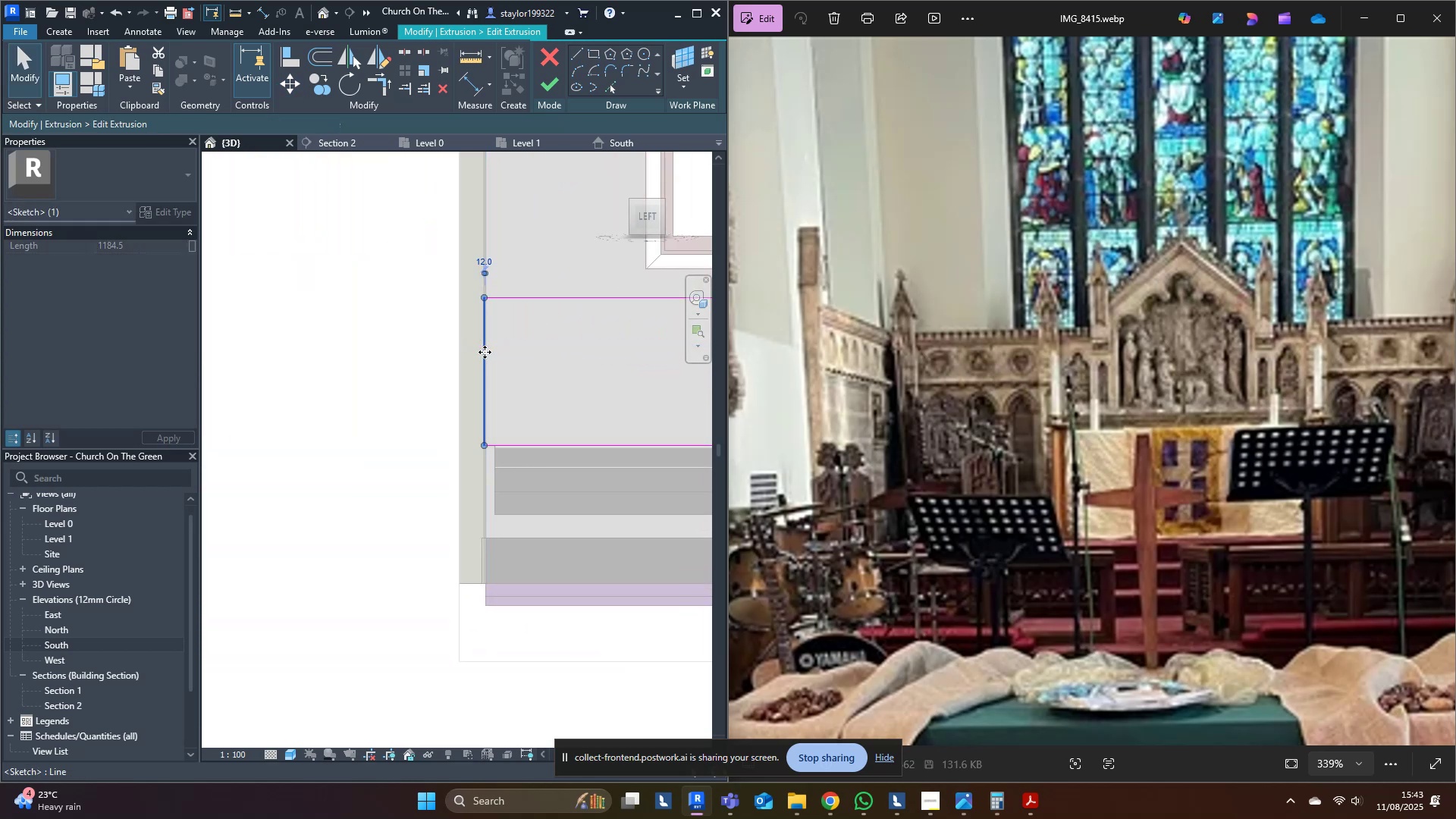 
scroll: coordinate [485, 353], scroll_direction: down, amount: 5.0
 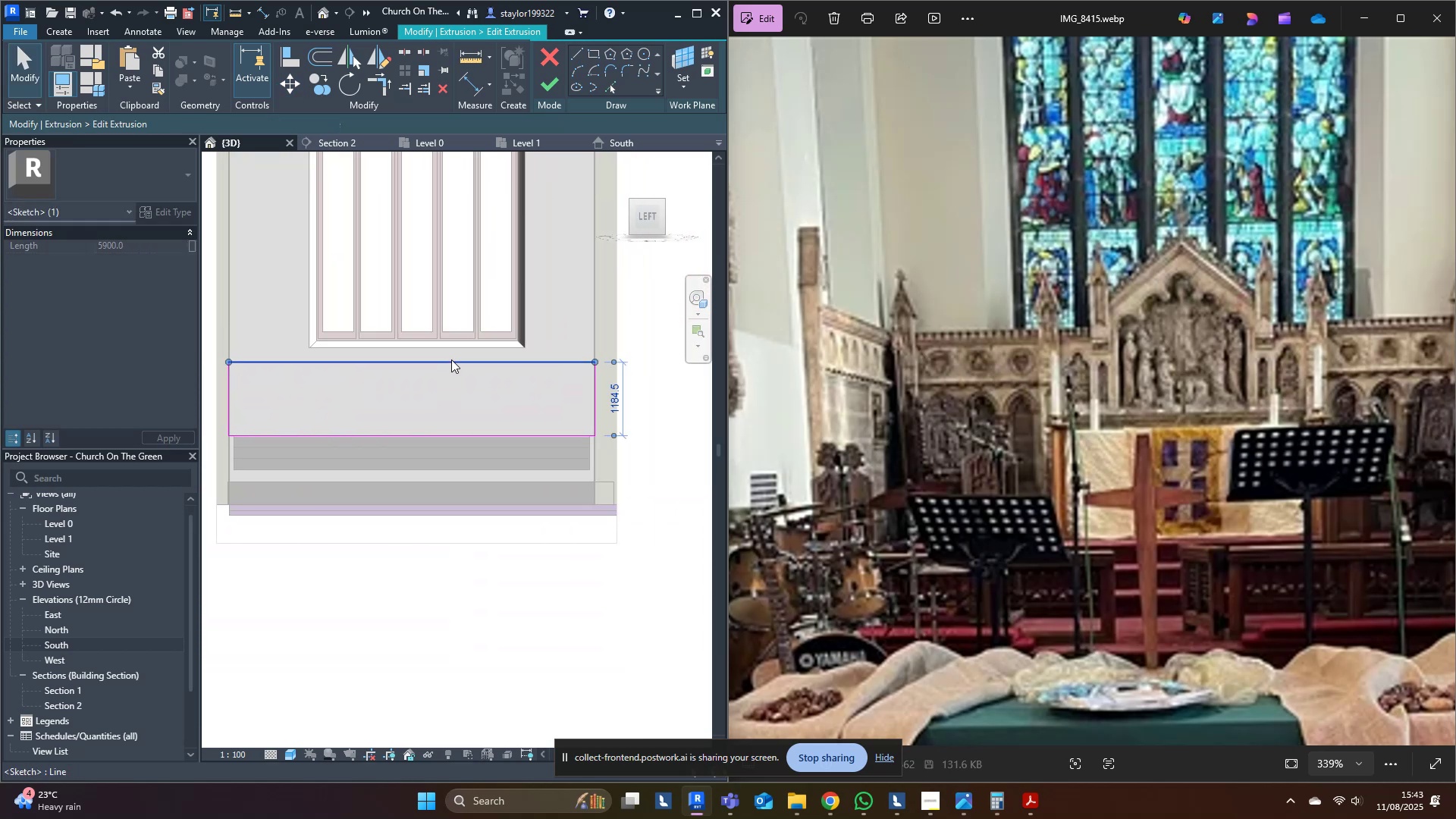 
left_click([451, 359])
 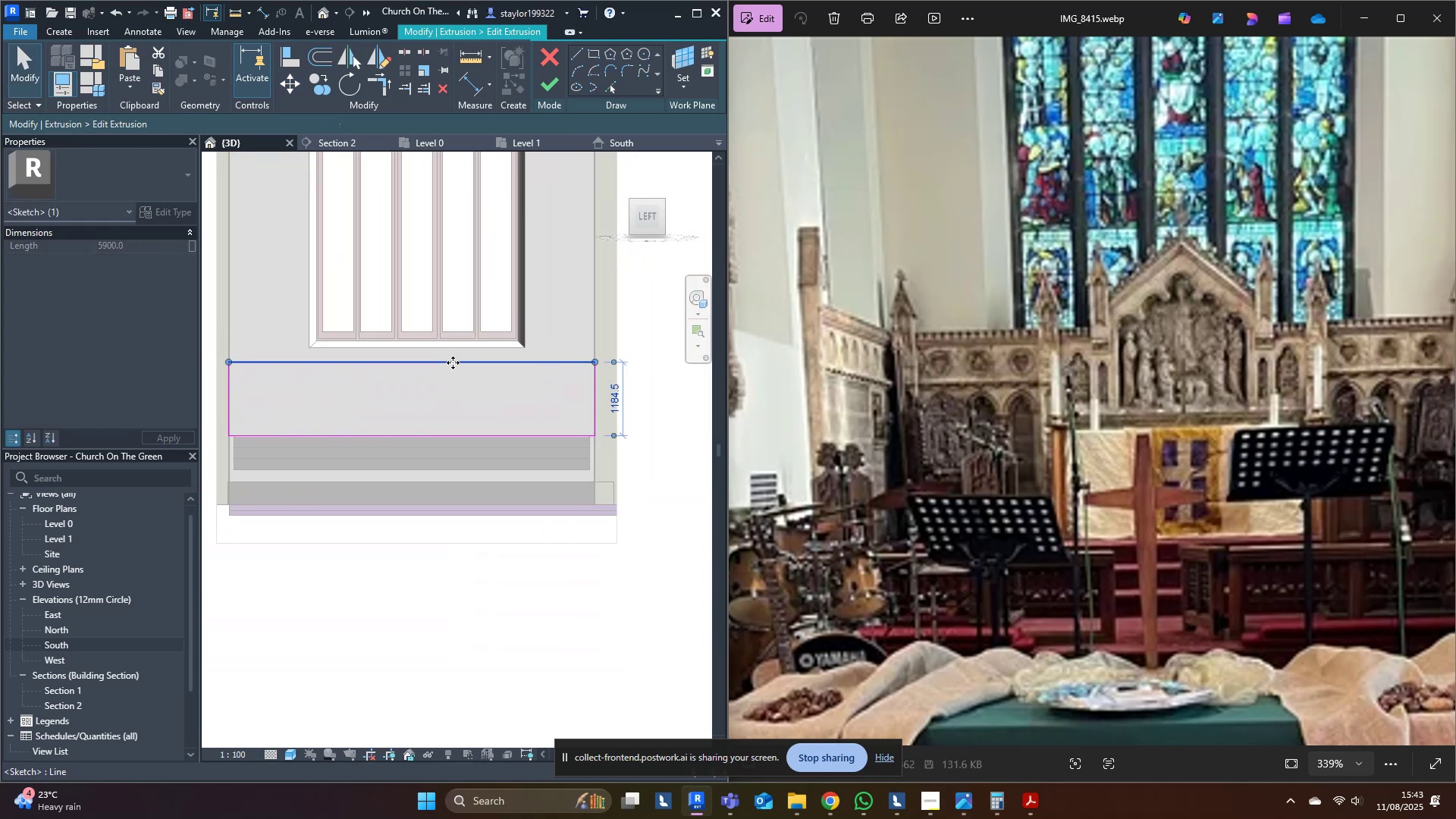 
left_click_drag(start_coordinate=[453, 362], to_coordinate=[462, 283])
 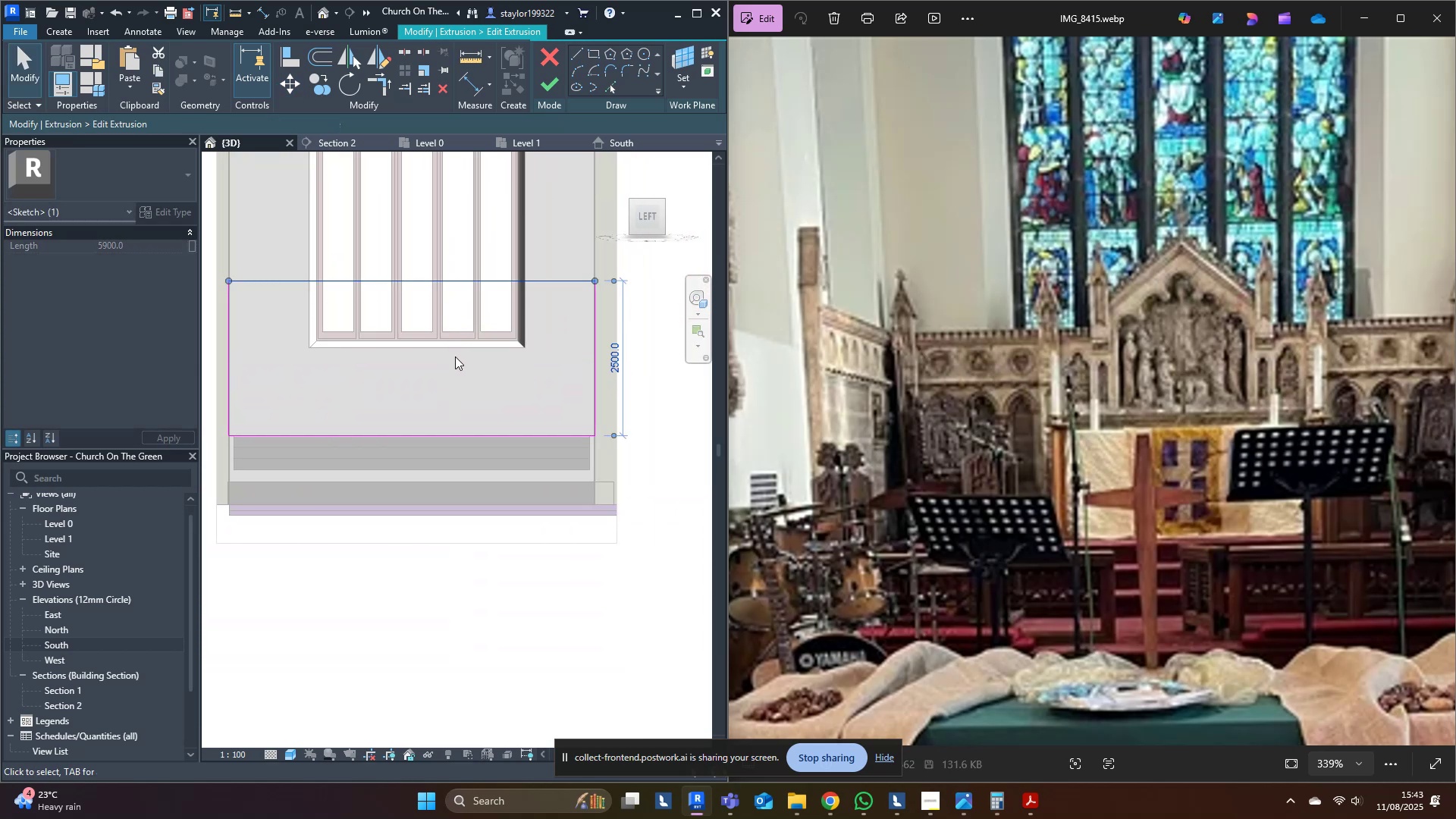 
left_click([449, 362])
 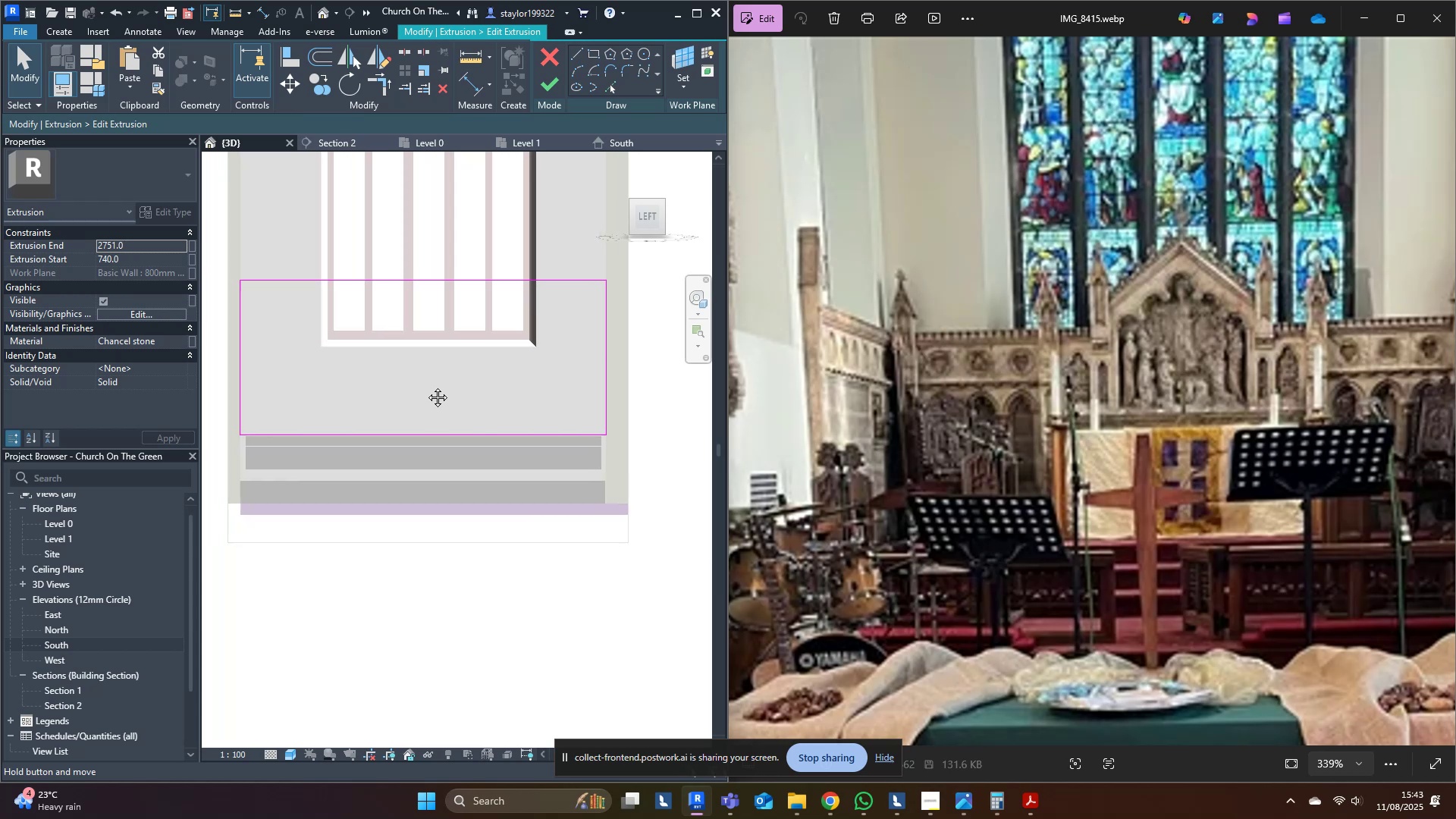 
scroll: coordinate [526, 367], scroll_direction: down, amount: 3.0
 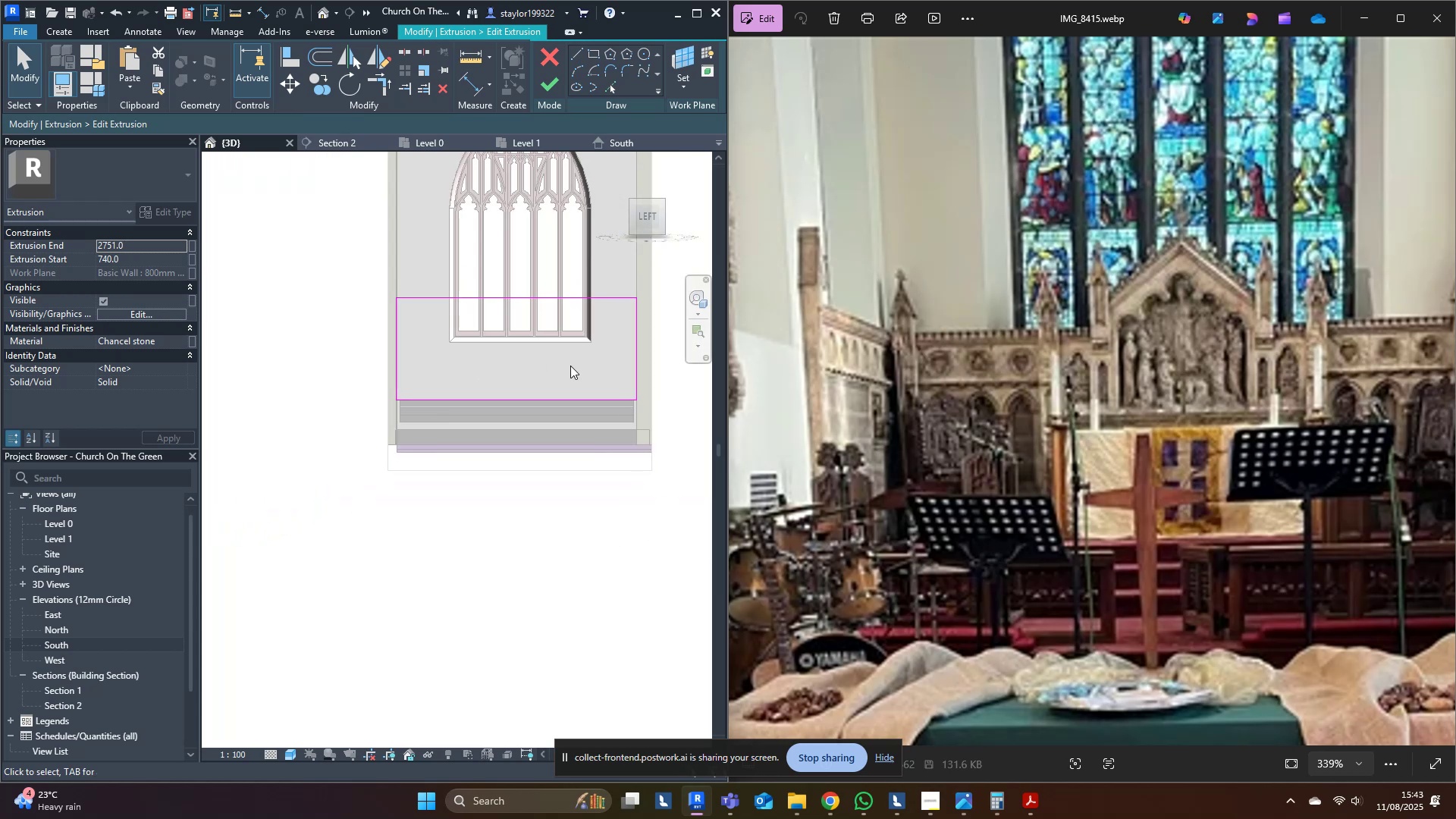 
scroll: coordinate [547, 353], scroll_direction: up, amount: 2.0
 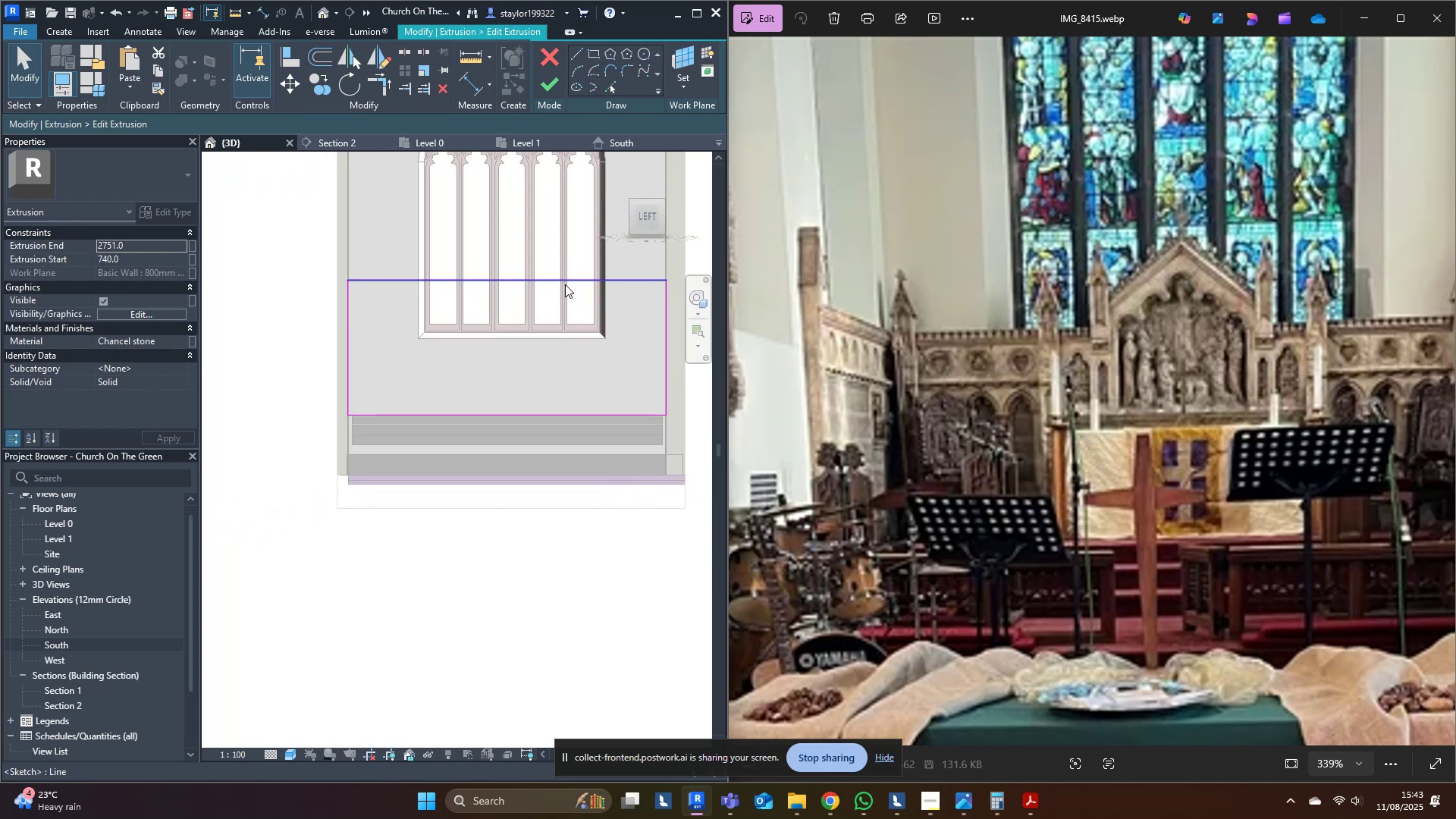 
left_click_drag(start_coordinate=[563, 279], to_coordinate=[566, 309])
 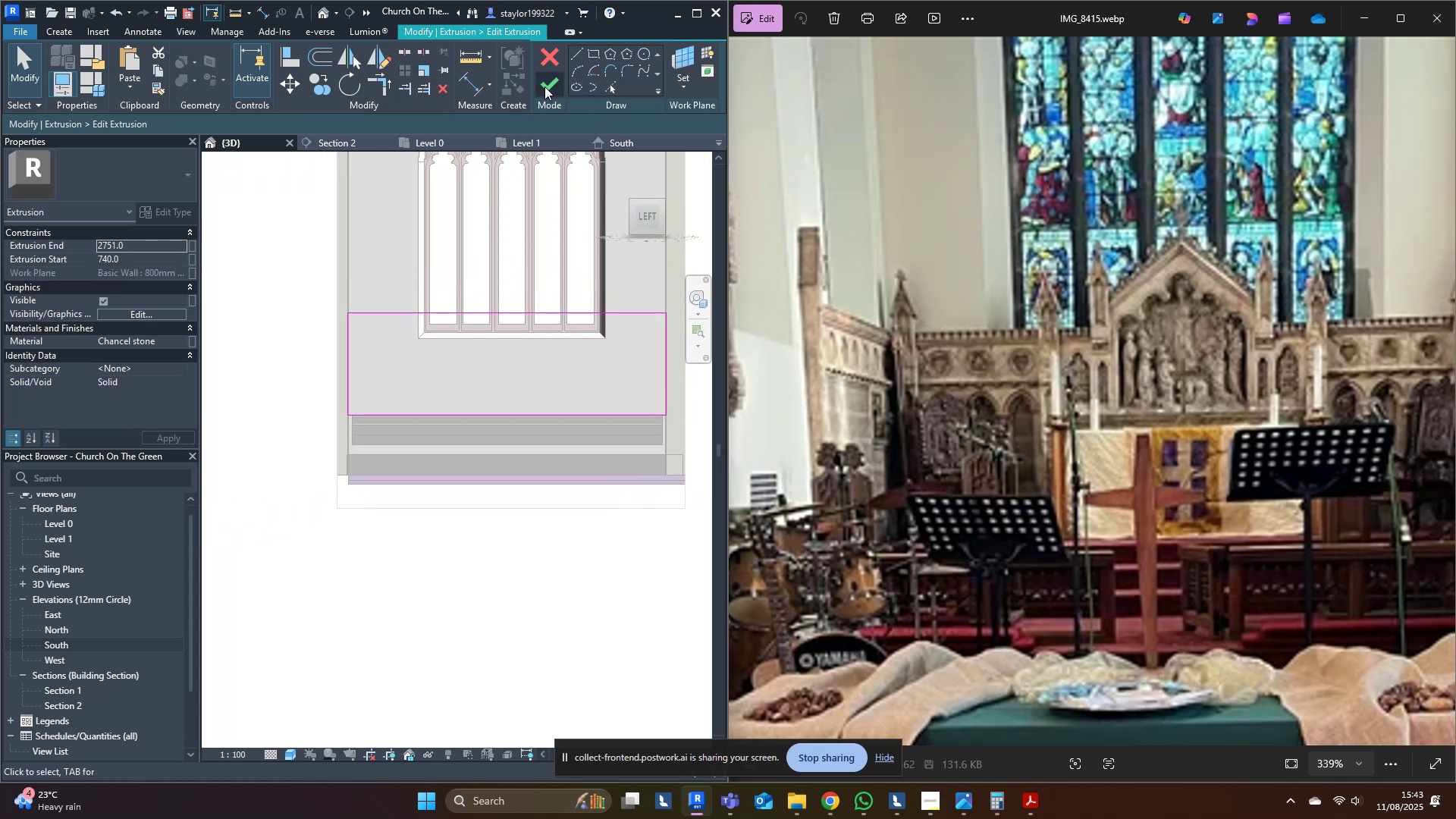 
left_click([544, 86])
 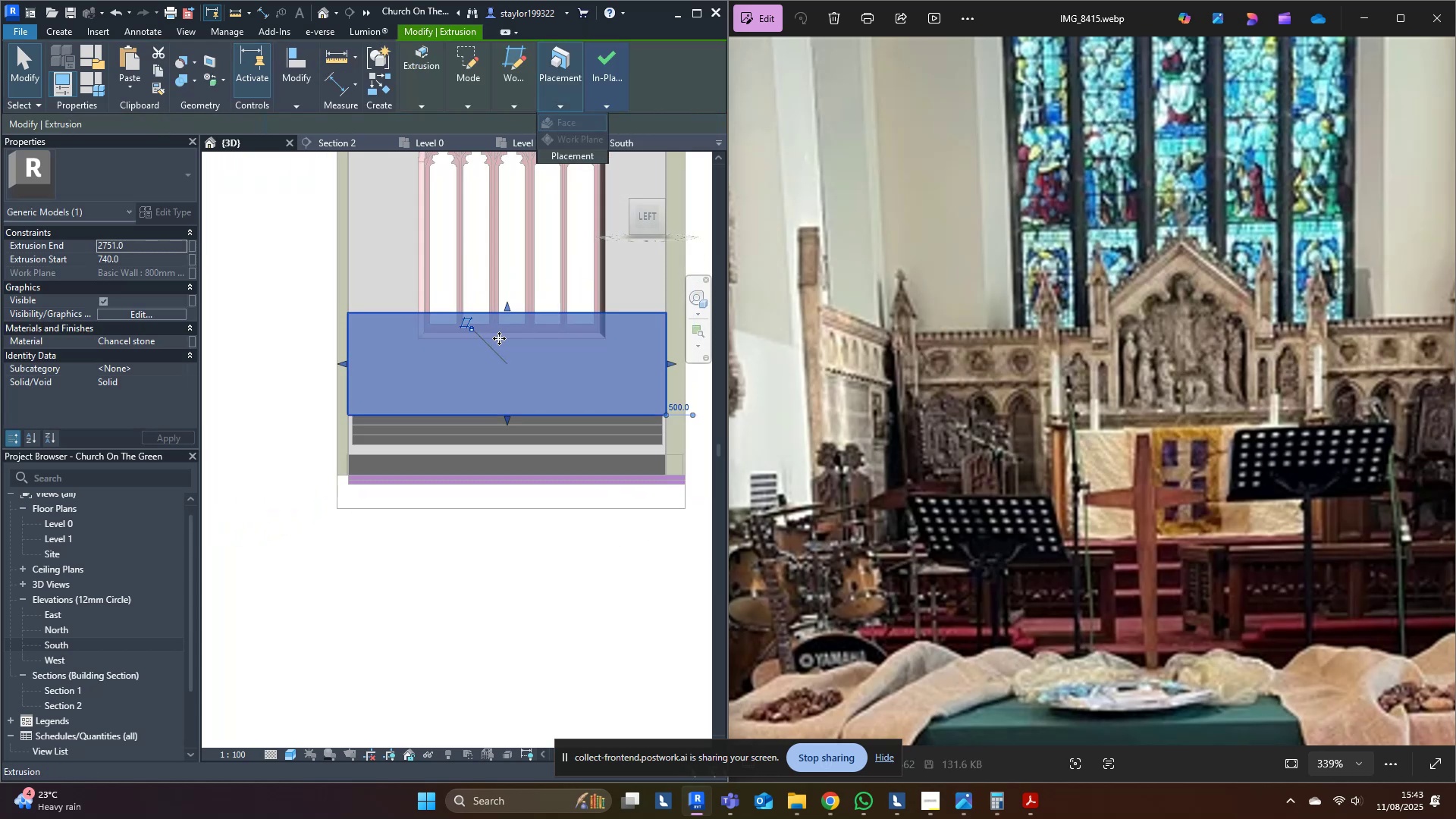 
hold_key(key=ShiftLeft, duration=0.39)
 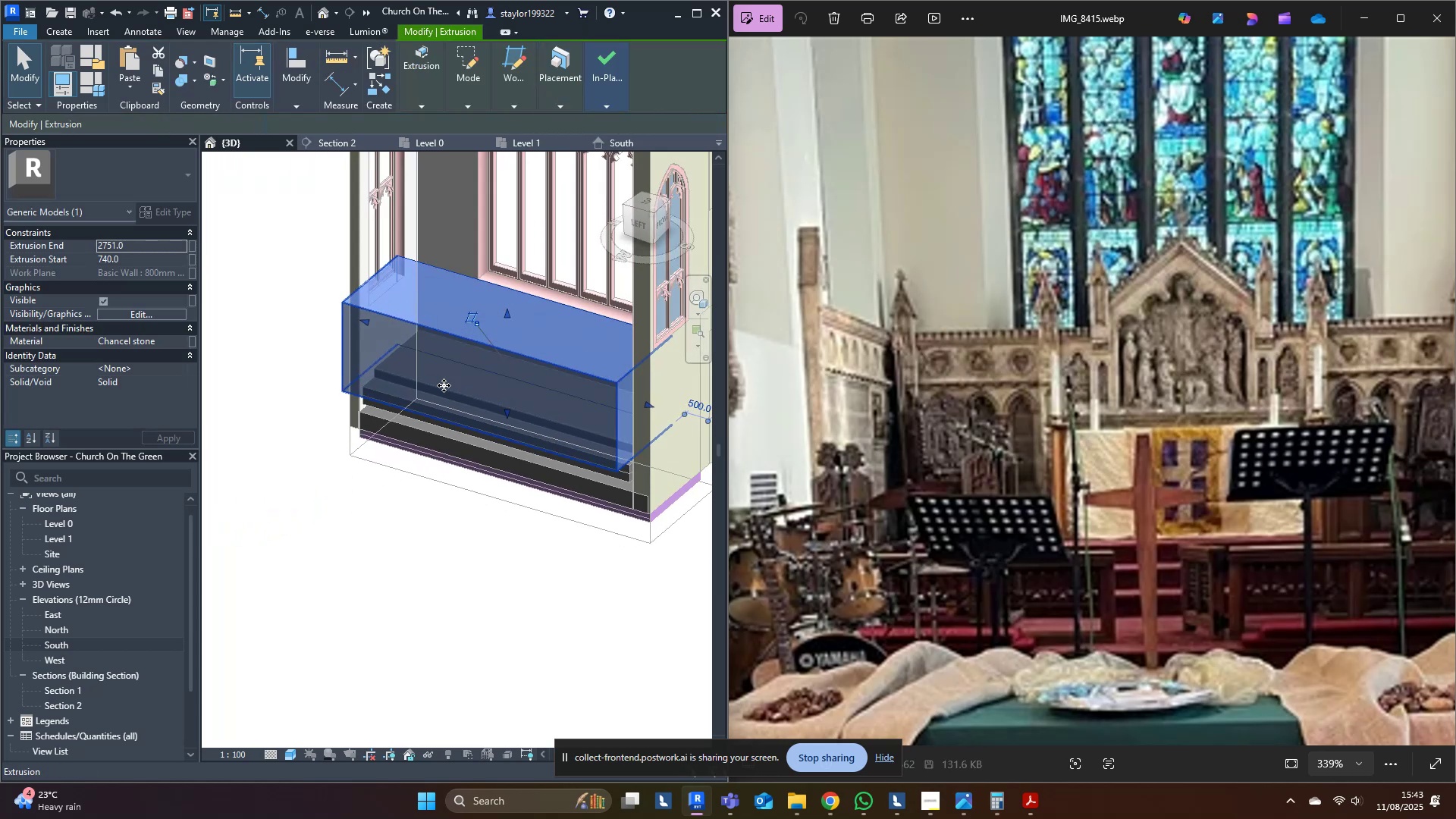 
scroll: coordinate [448, 334], scroll_direction: up, amount: 4.0
 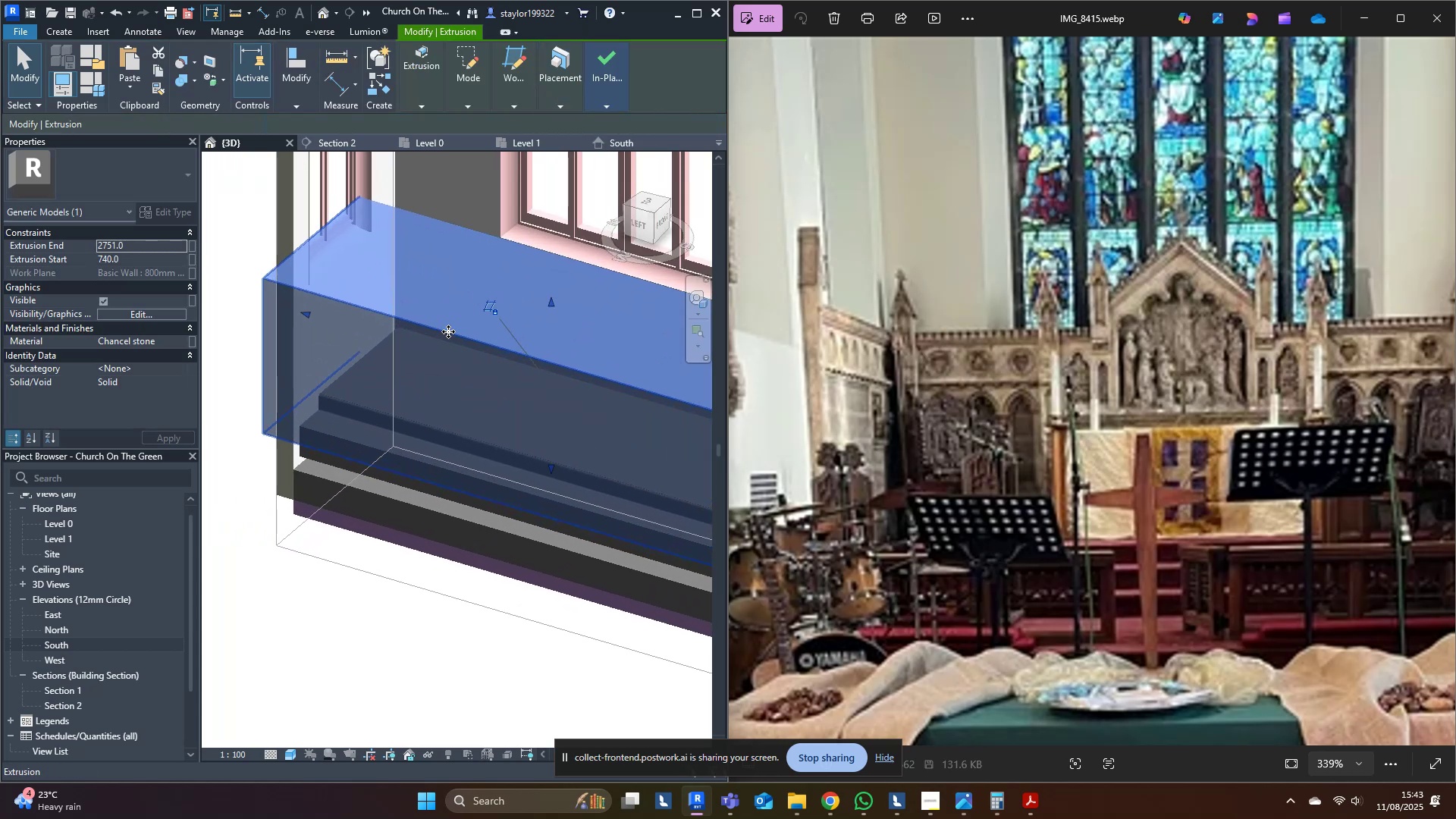 
key(Shift+ShiftLeft)
 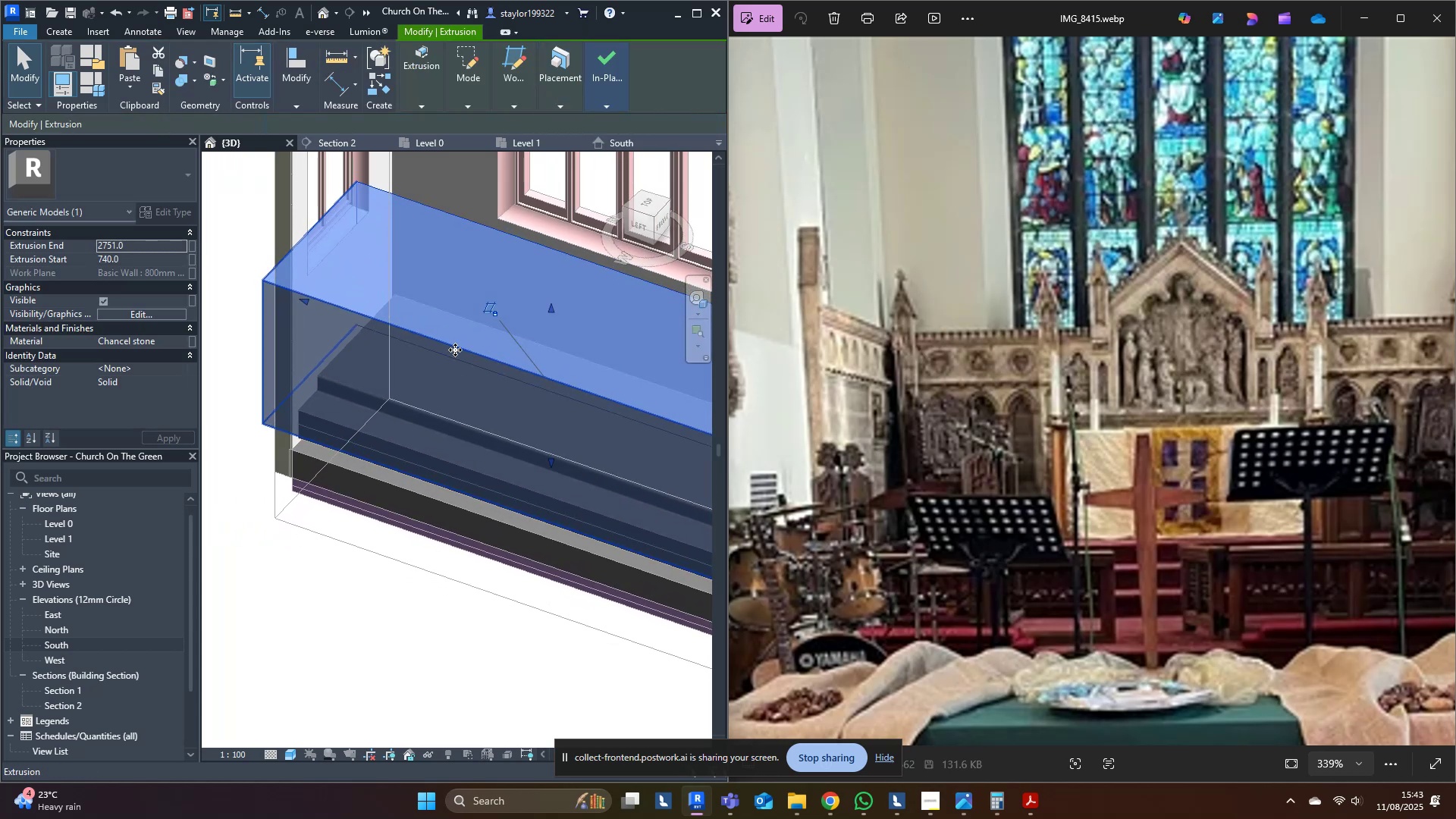 
scroll: coordinate [466, 240], scroll_direction: up, amount: 3.0
 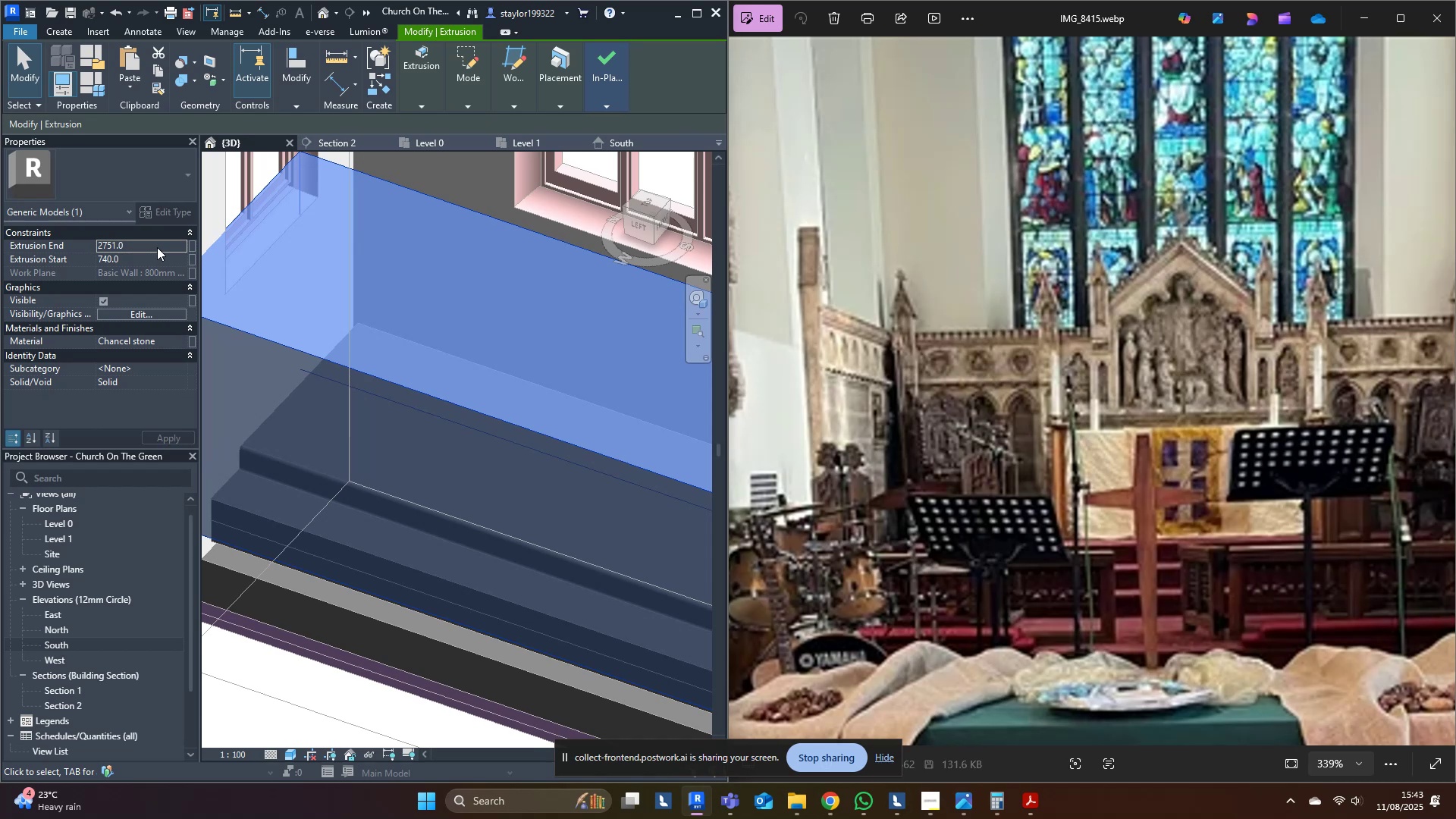 
double_click([154, 268])
 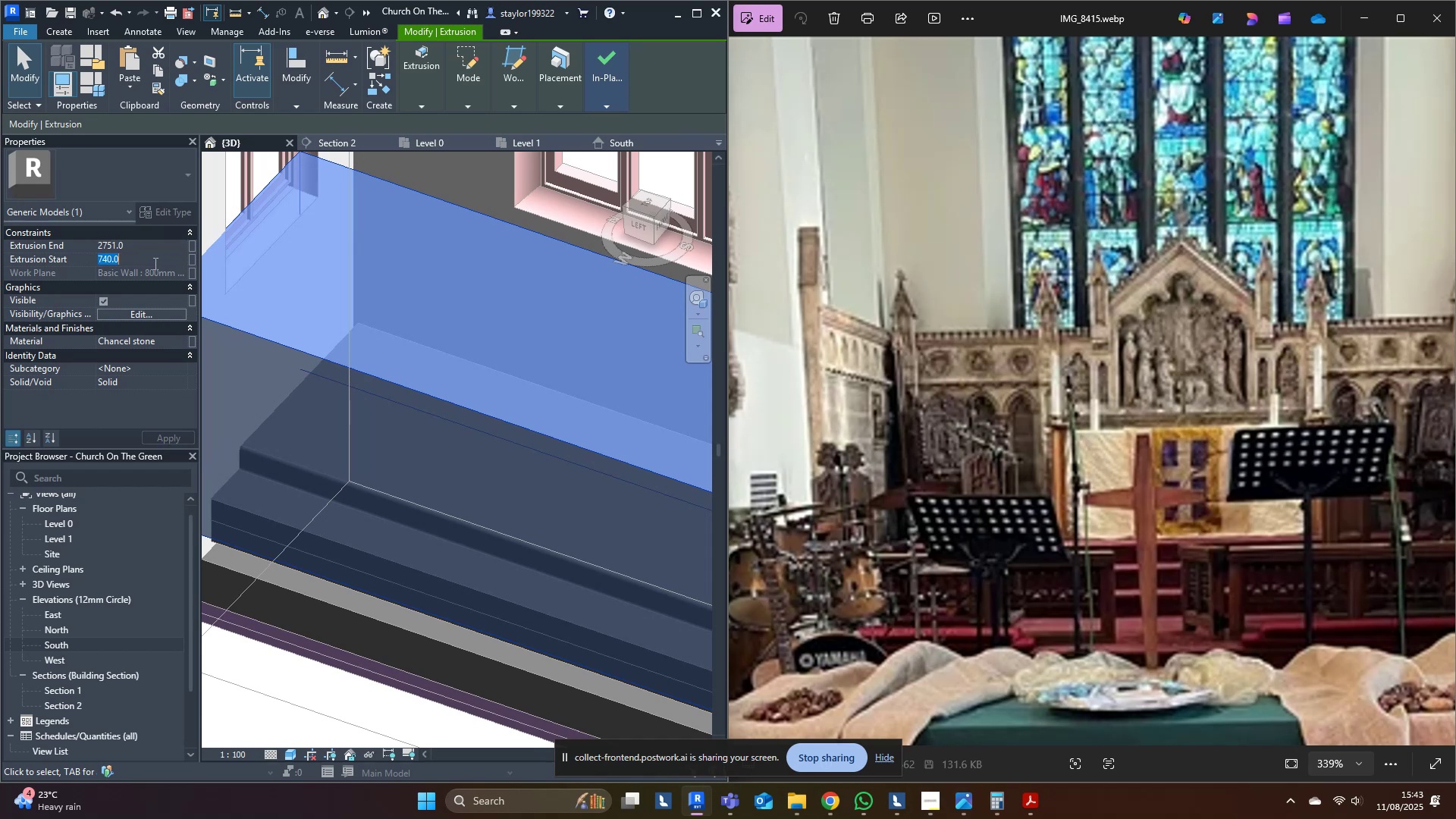 
key(0)
 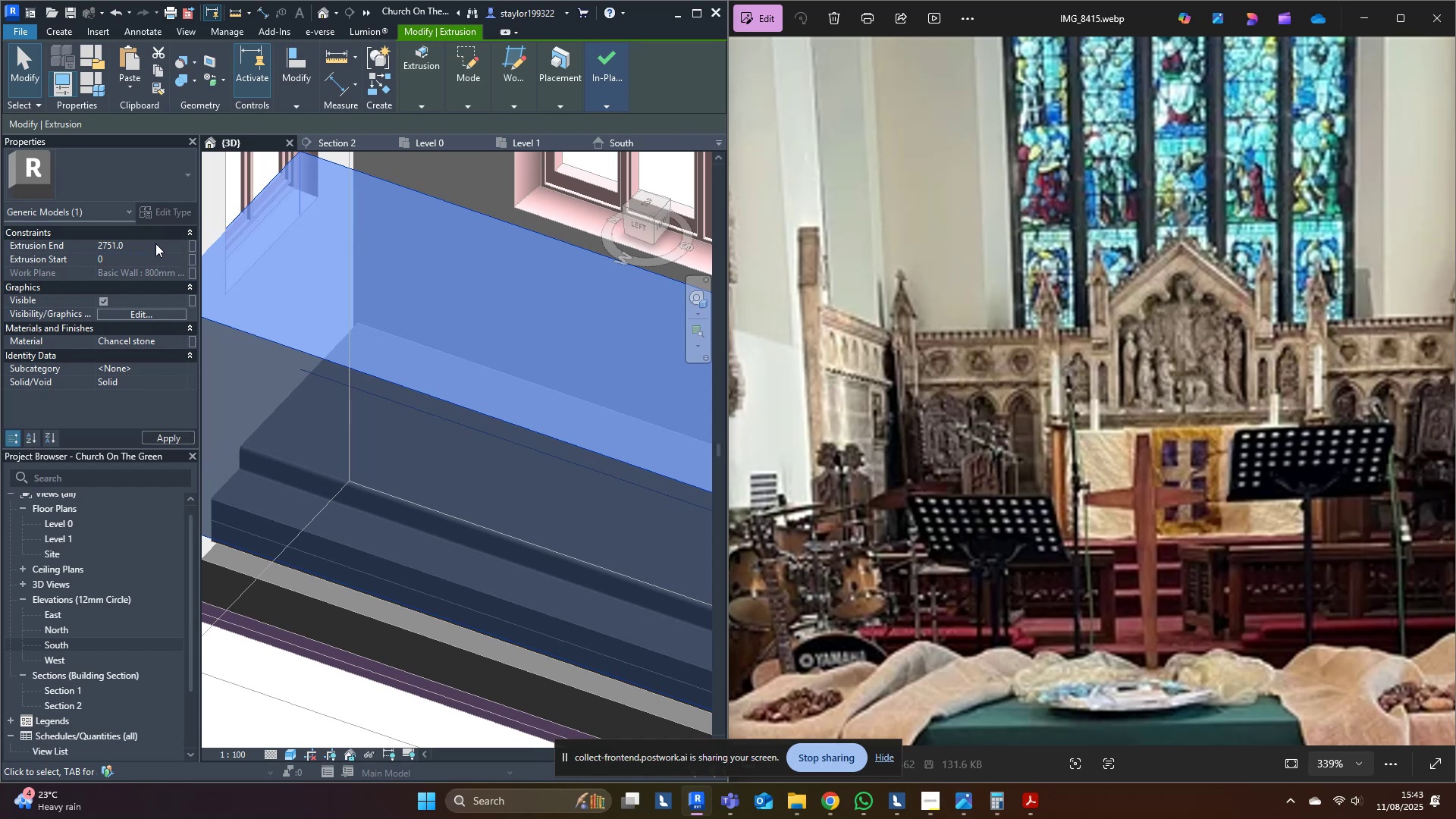 
left_click([155, 243])
 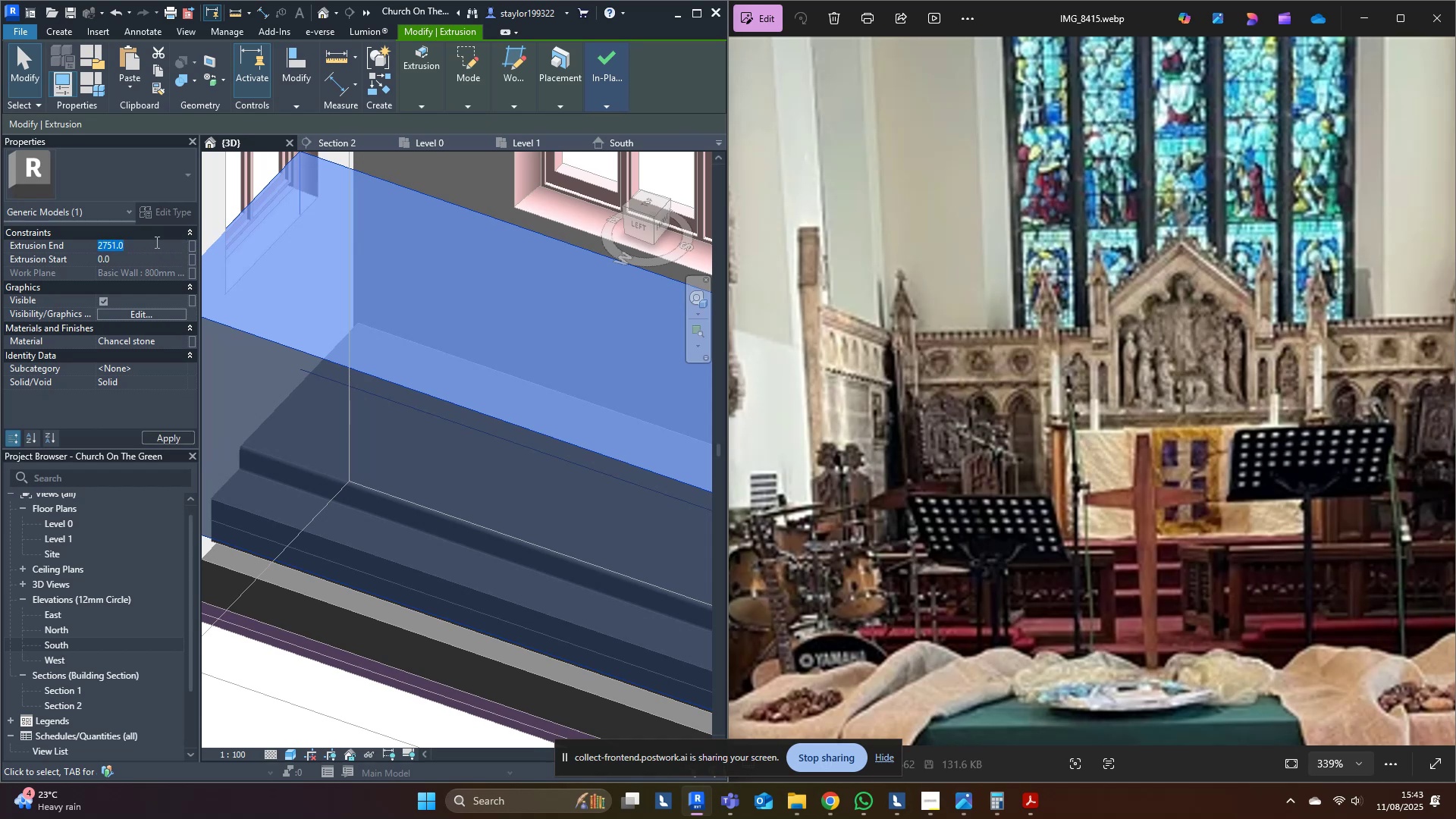 
type(150)
 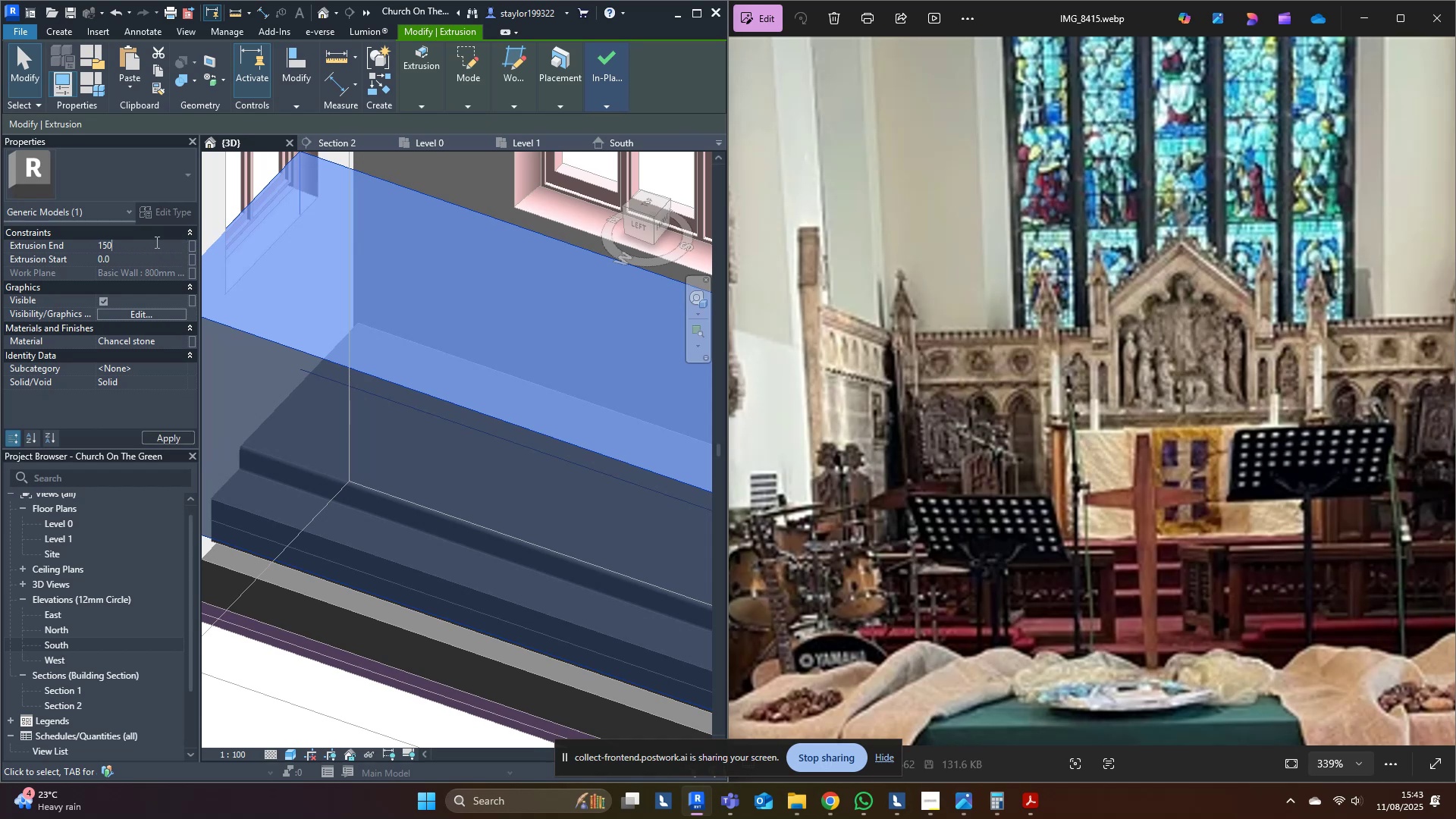 
key(Enter)
 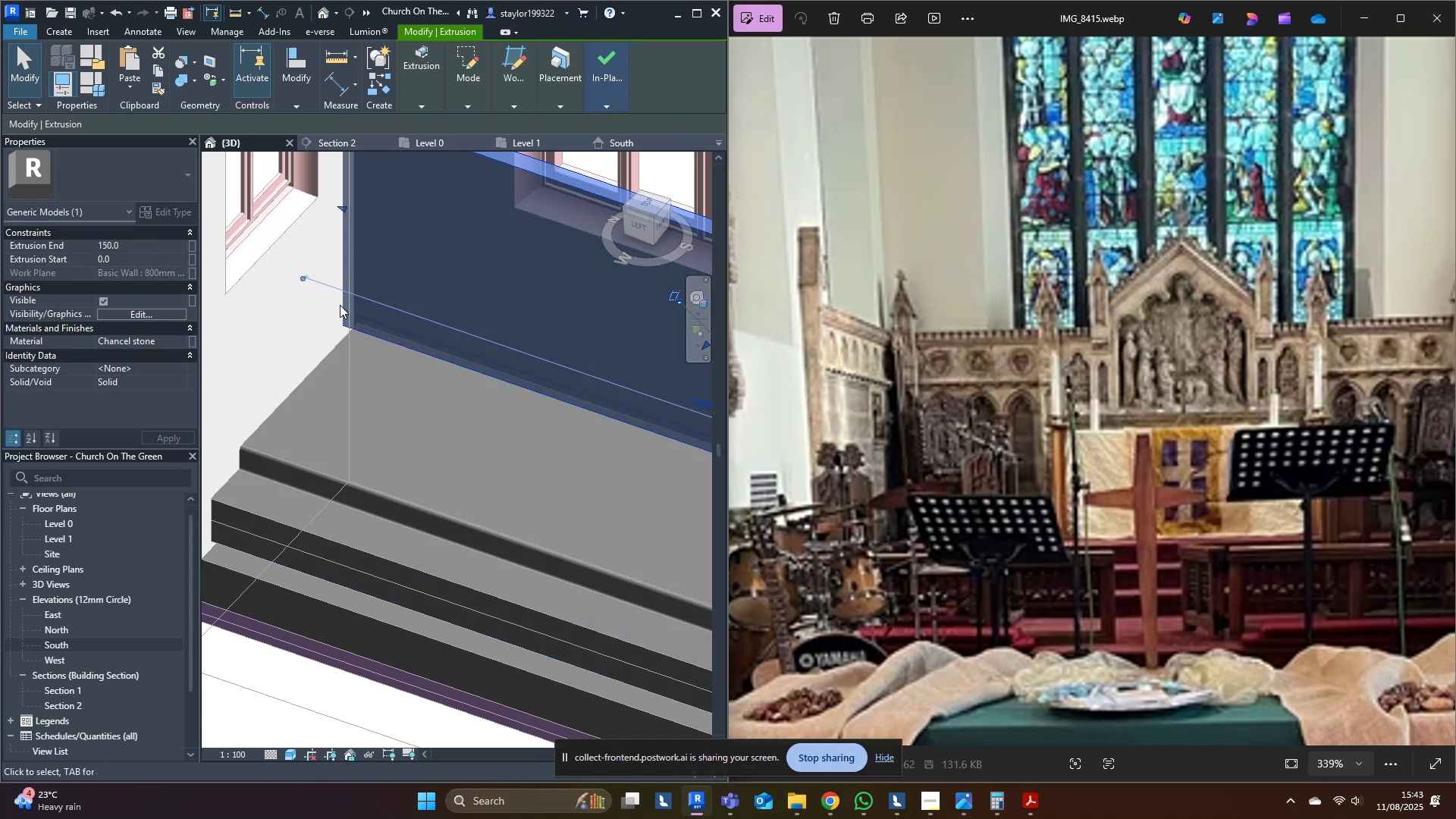 
middle_click([426, 297])
 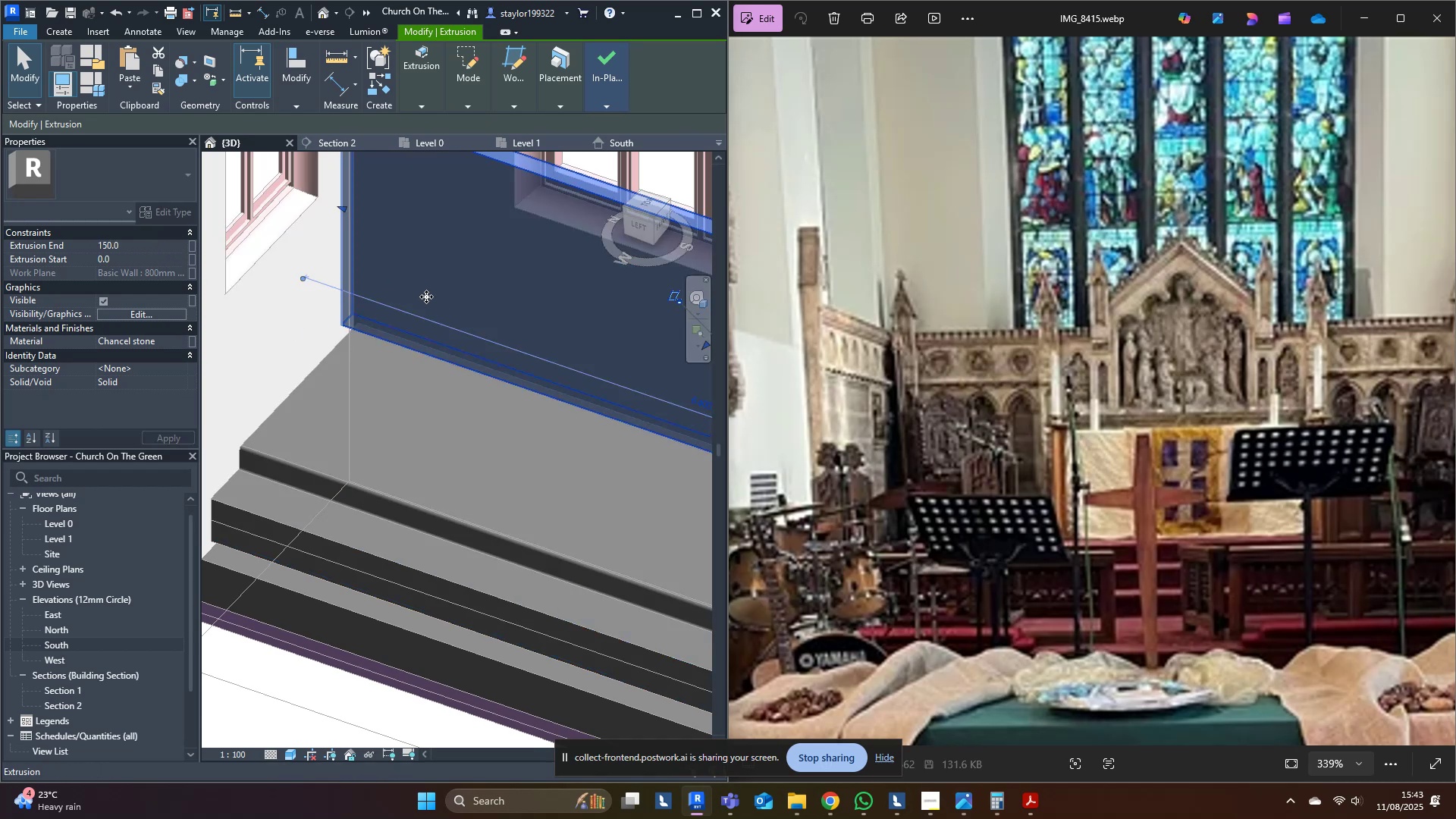 
scroll: coordinate [426, 297], scroll_direction: down, amount: 3.0
 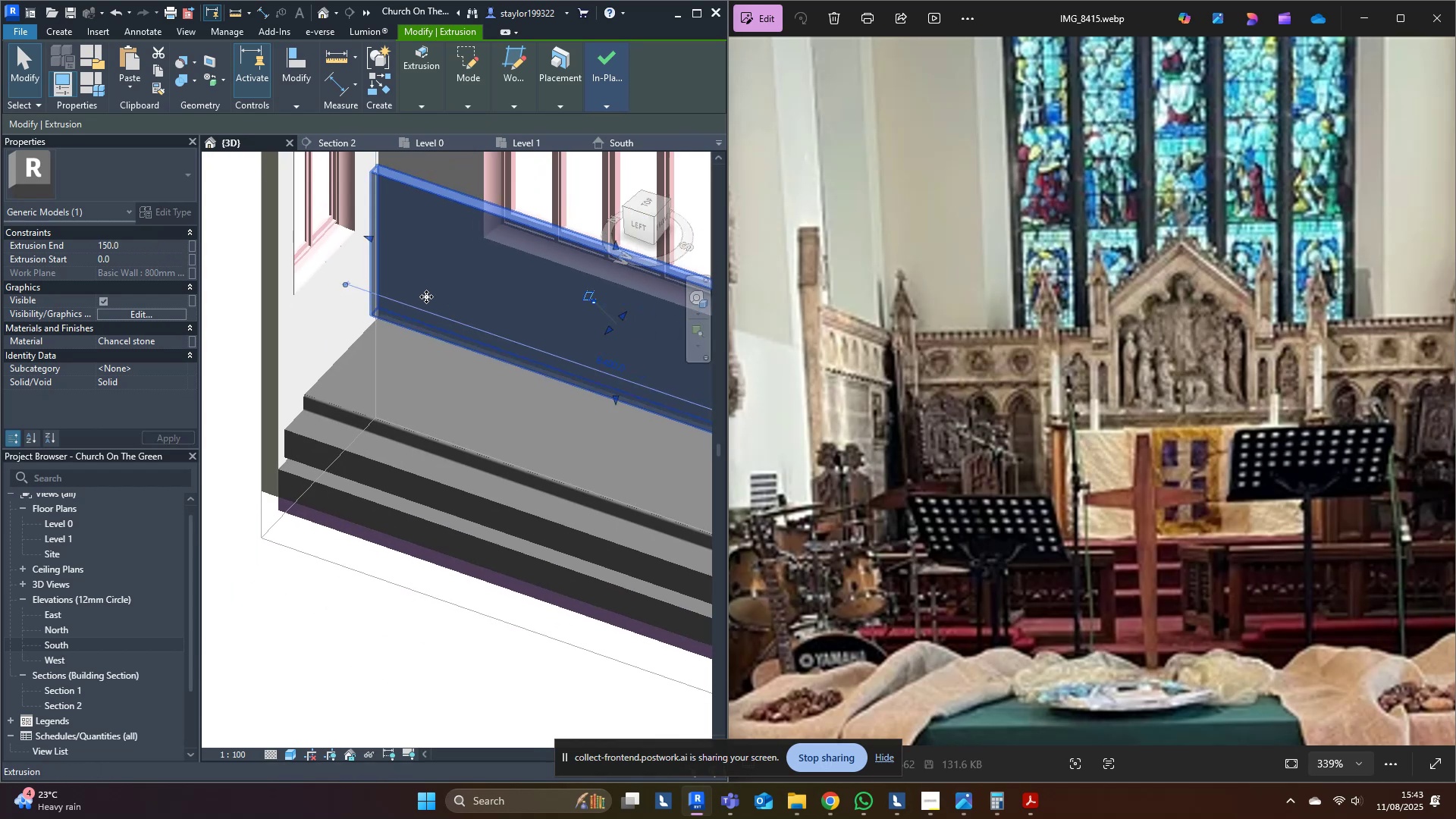 
hold_key(key=ShiftLeft, duration=0.61)
 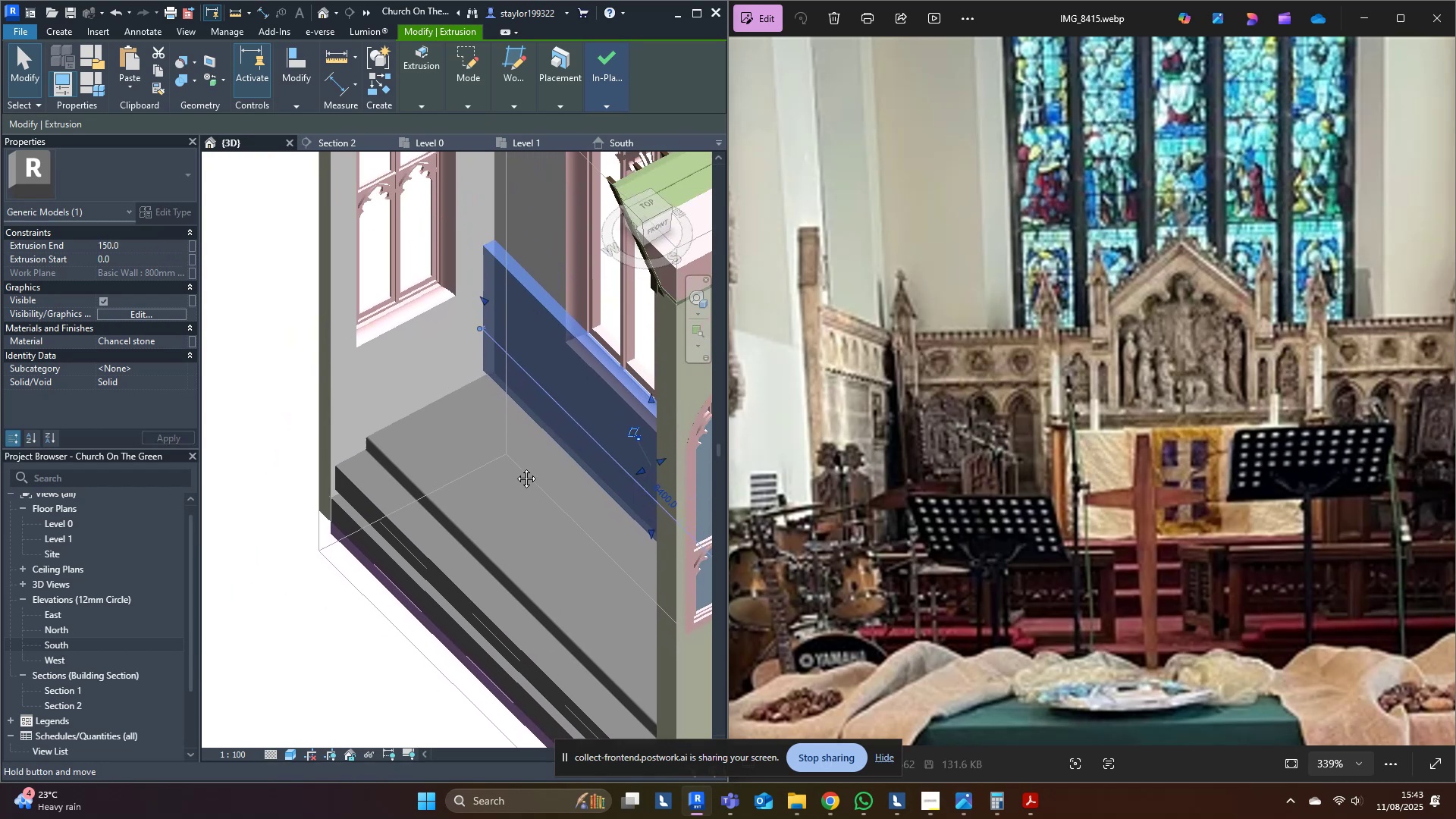 
scroll: coordinate [548, 323], scroll_direction: up, amount: 4.0
 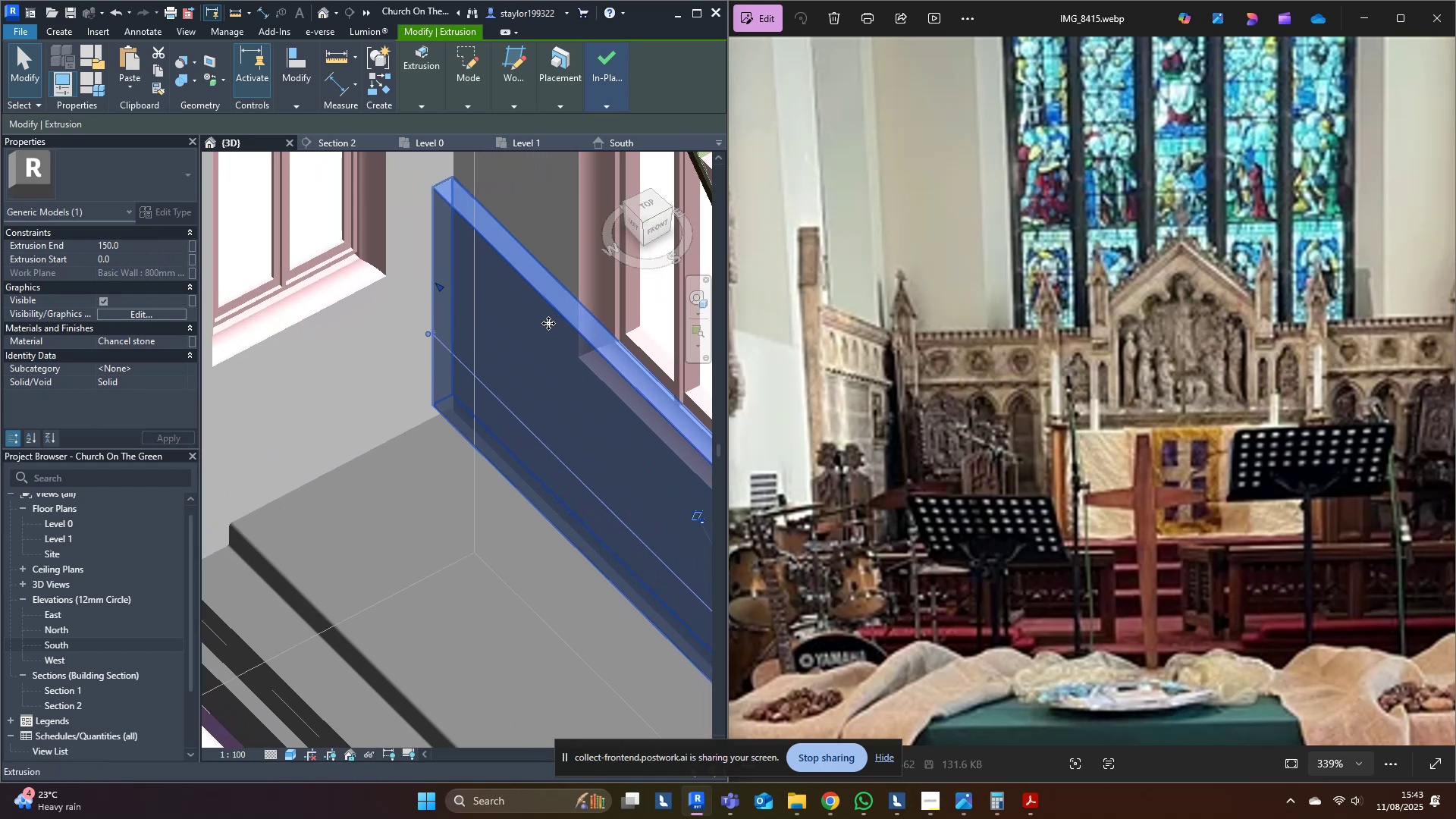 
key(Escape)
 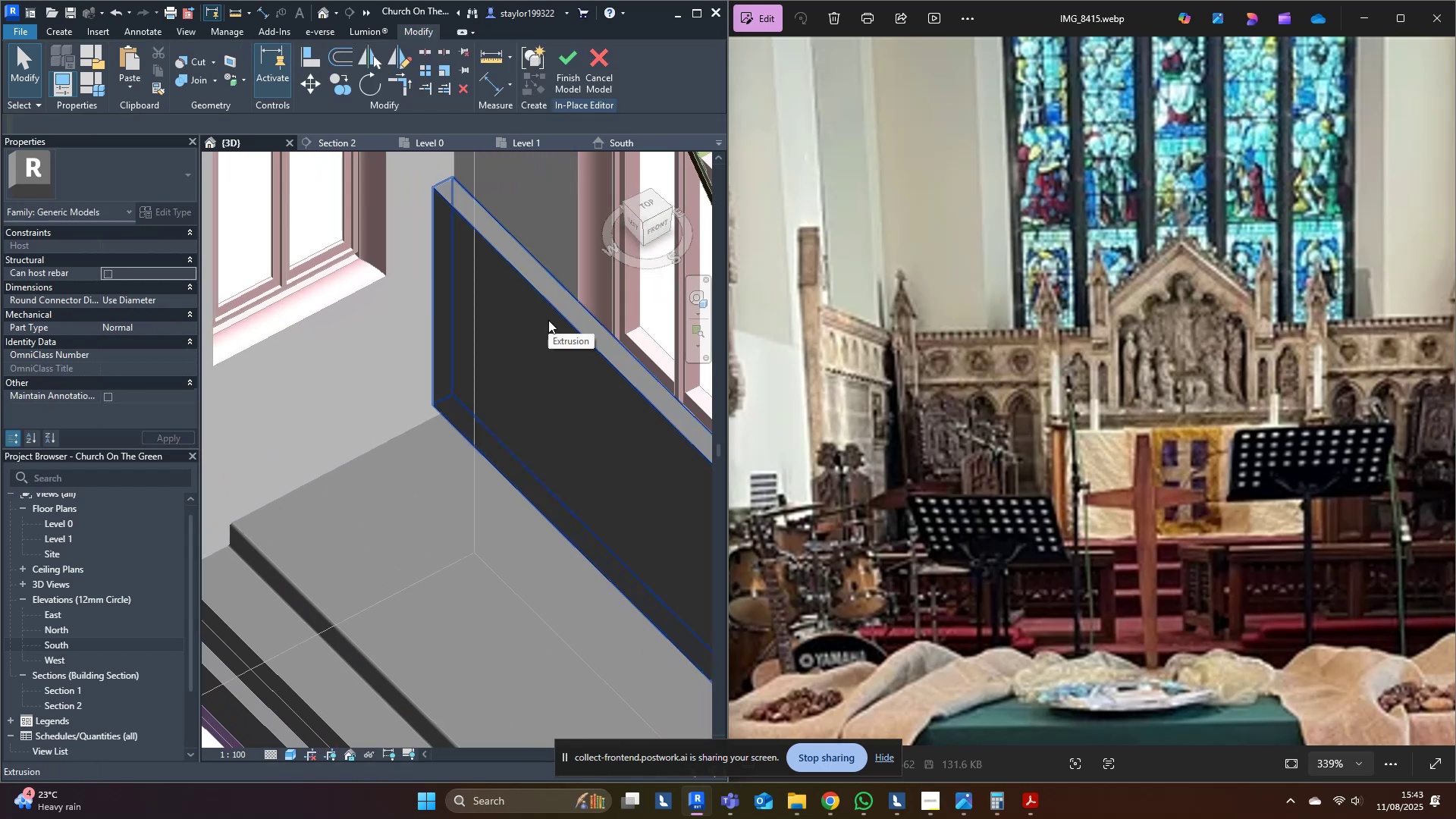 
scroll: coordinate [548, 320], scroll_direction: down, amount: 2.0
 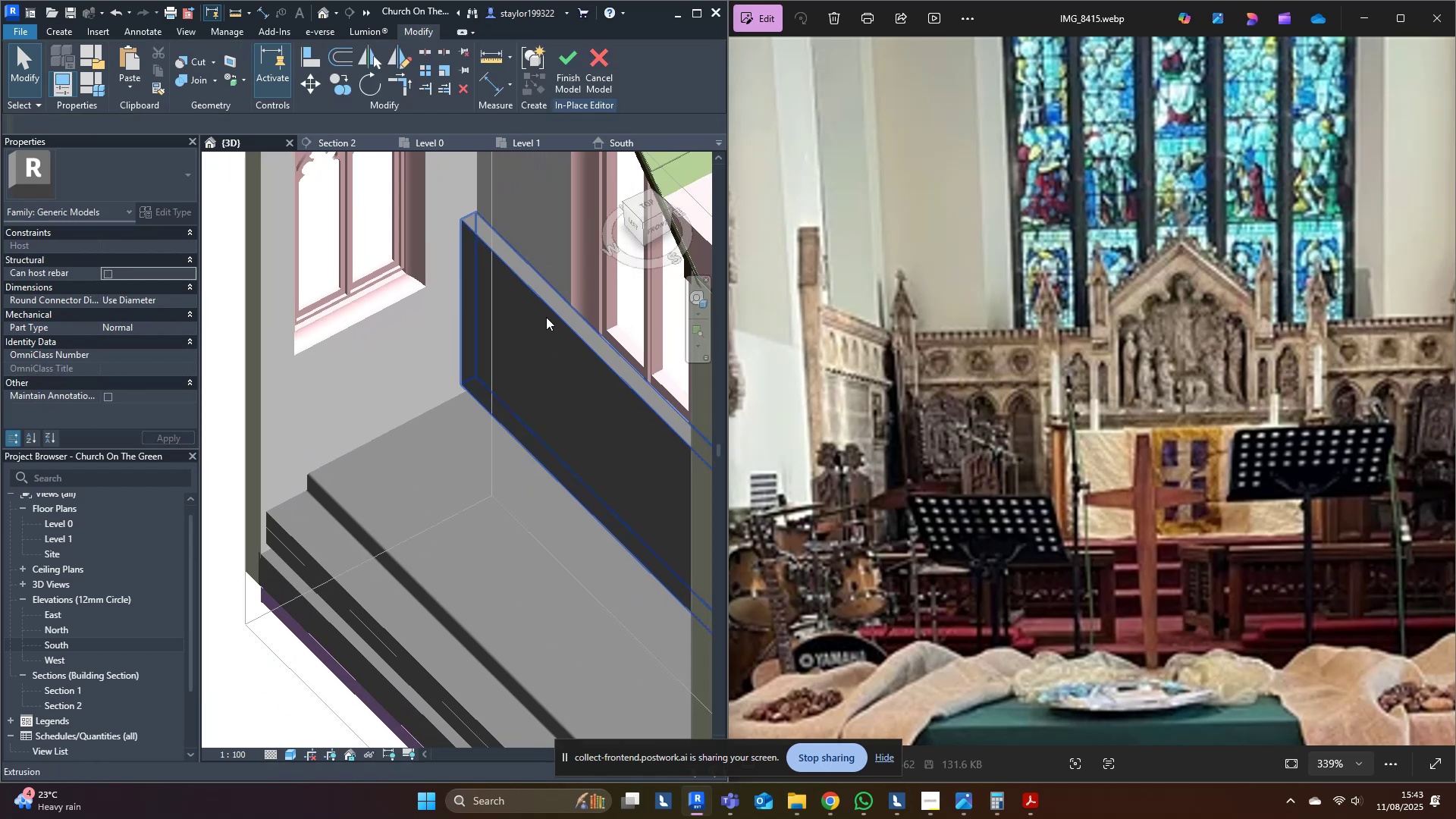 
left_click([545, 316])
 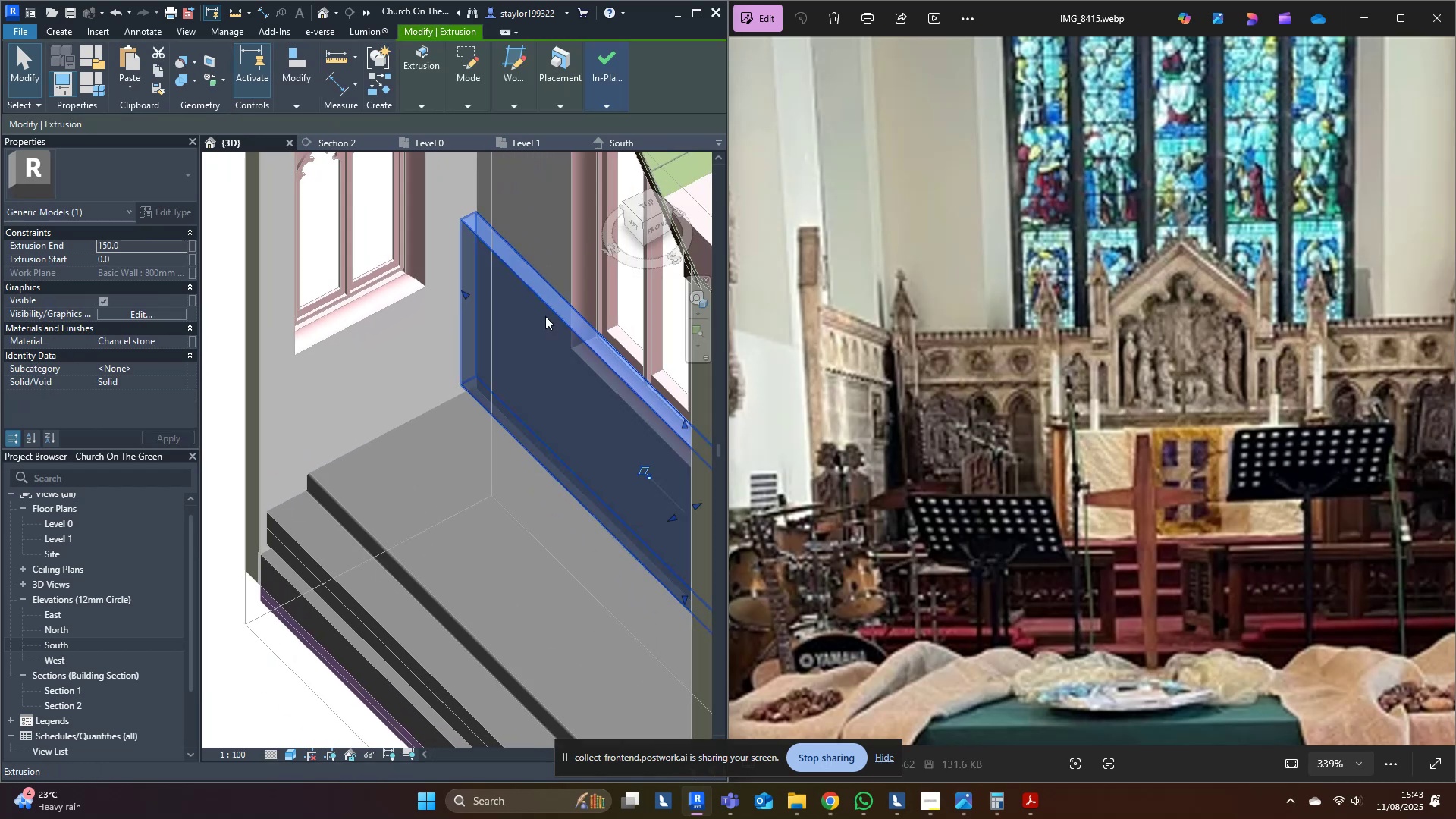 
scroll: coordinate [545, 316], scroll_direction: down, amount: 4.0
 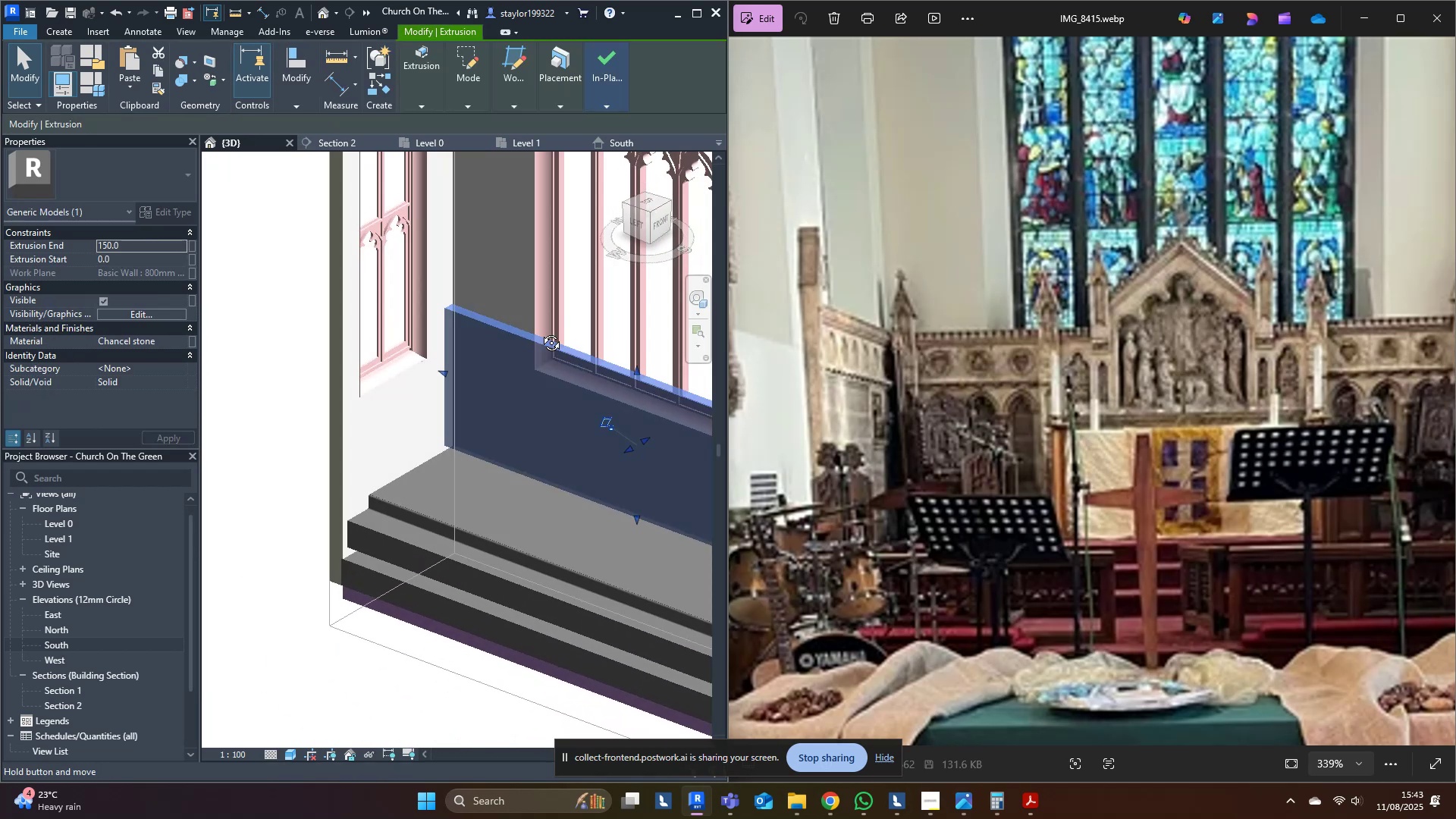 
hold_key(key=ShiftLeft, duration=1.38)
 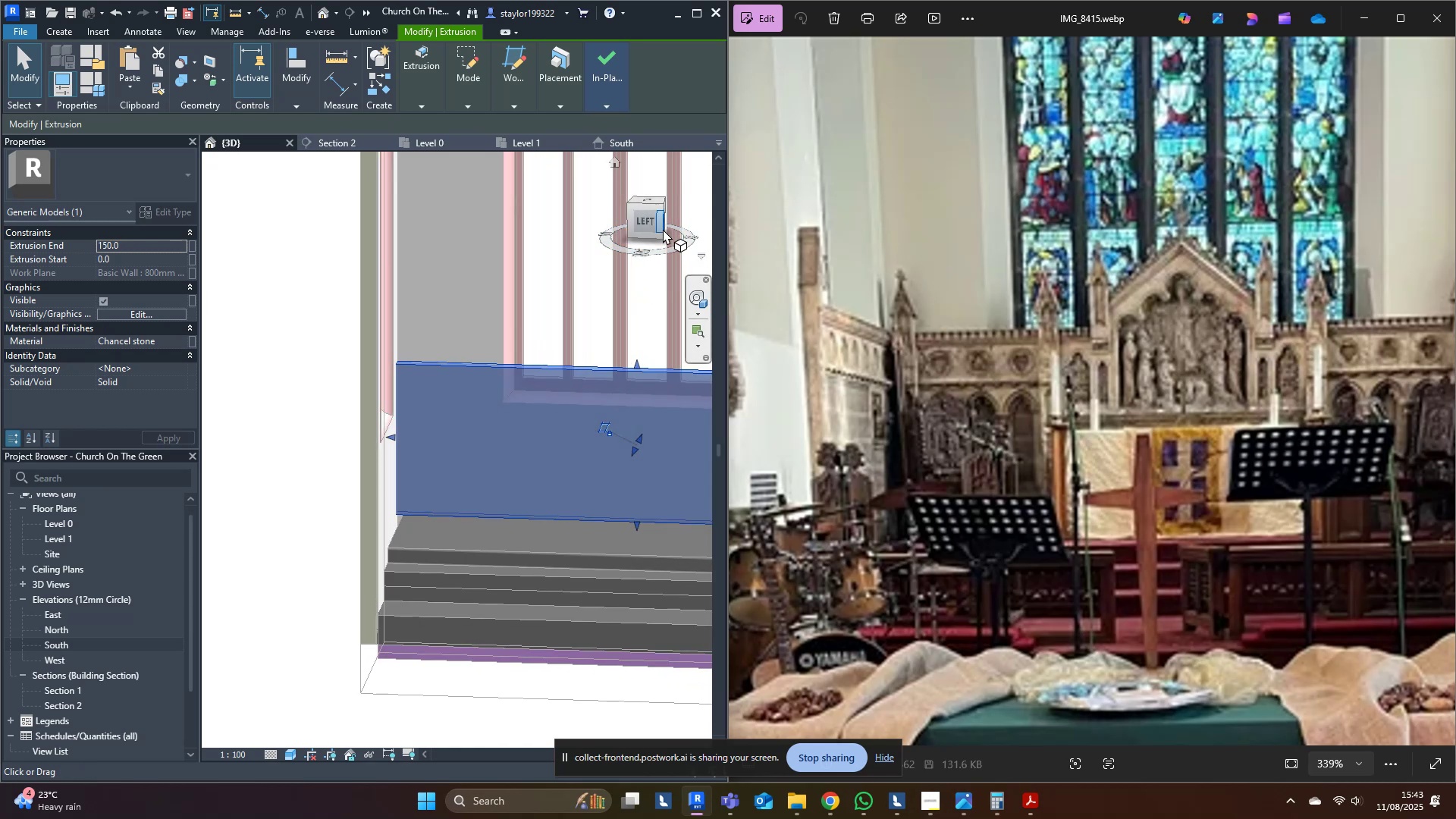 
left_click([650, 218])
 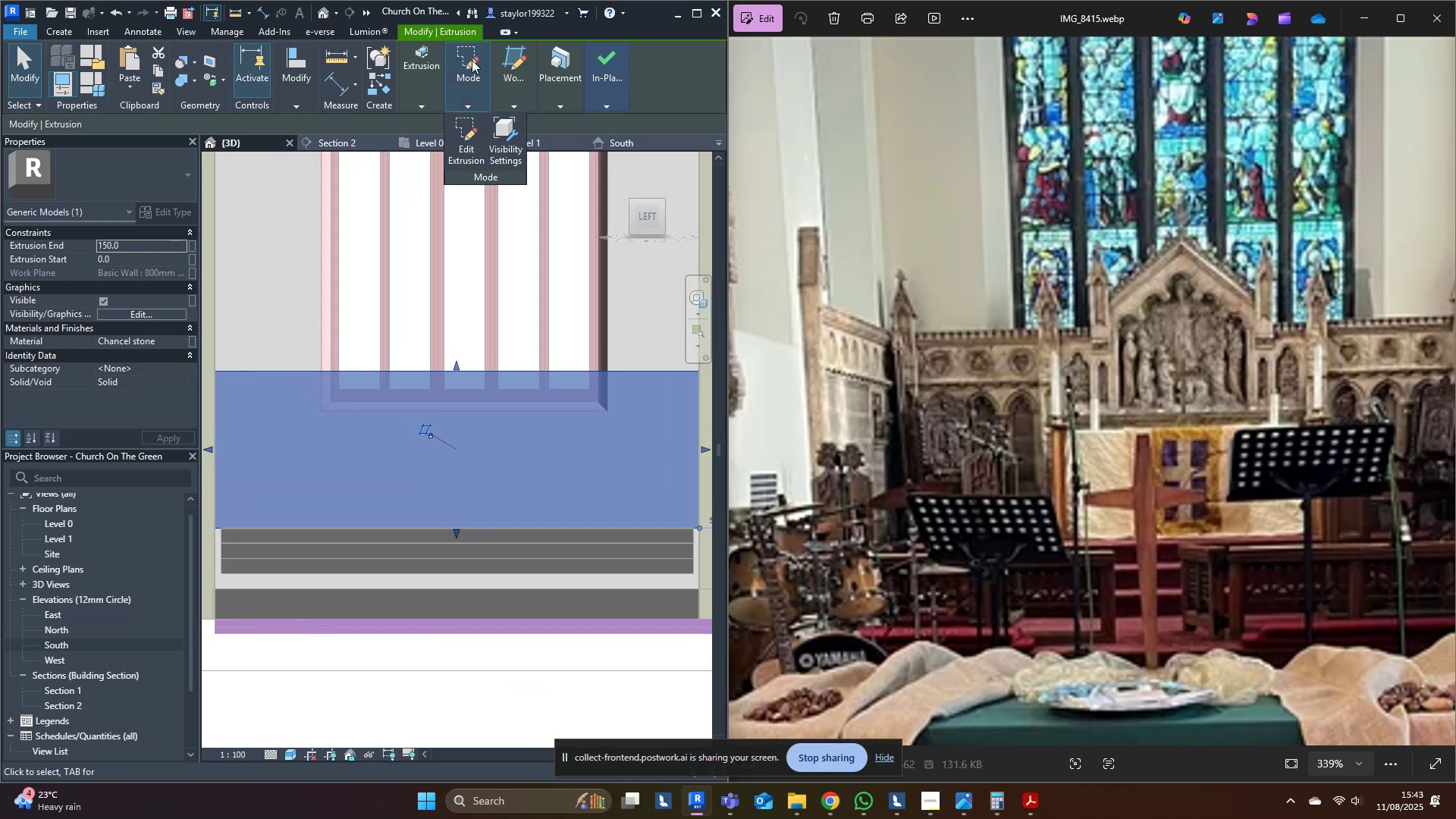 
left_click([475, 126])
 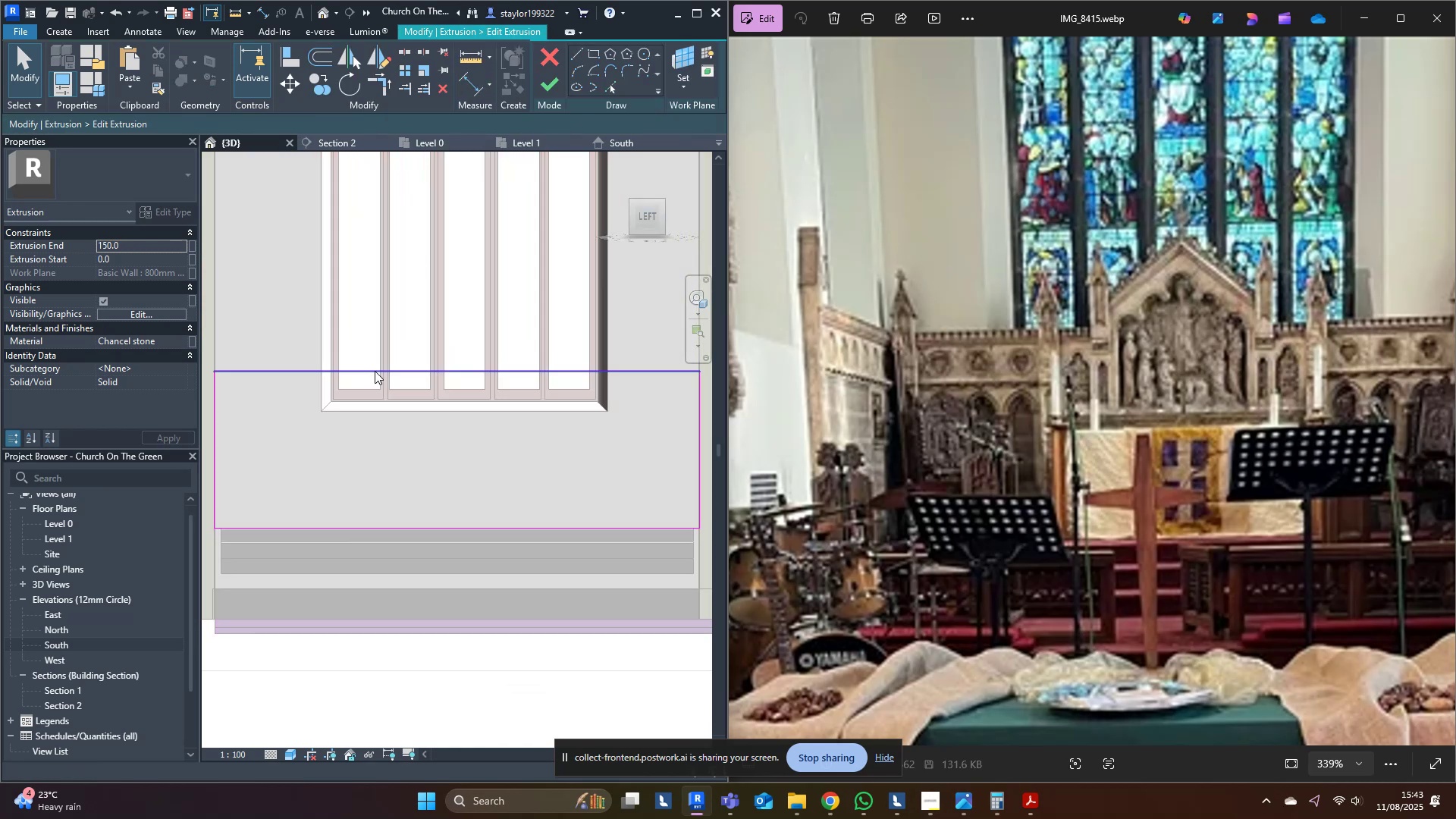 
scroll: coordinate [425, 431], scroll_direction: down, amount: 3.0
 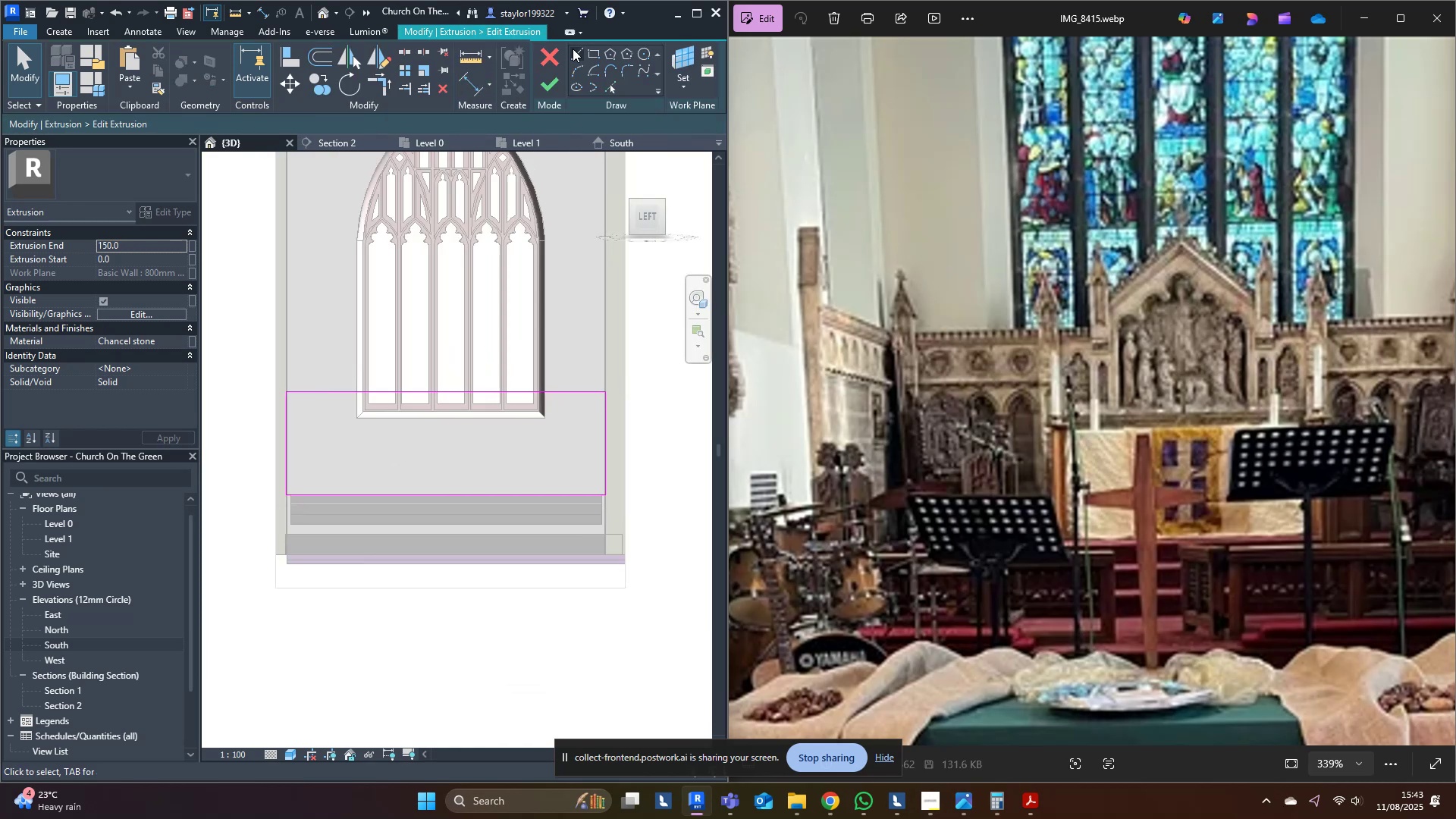 
left_click([580, 56])
 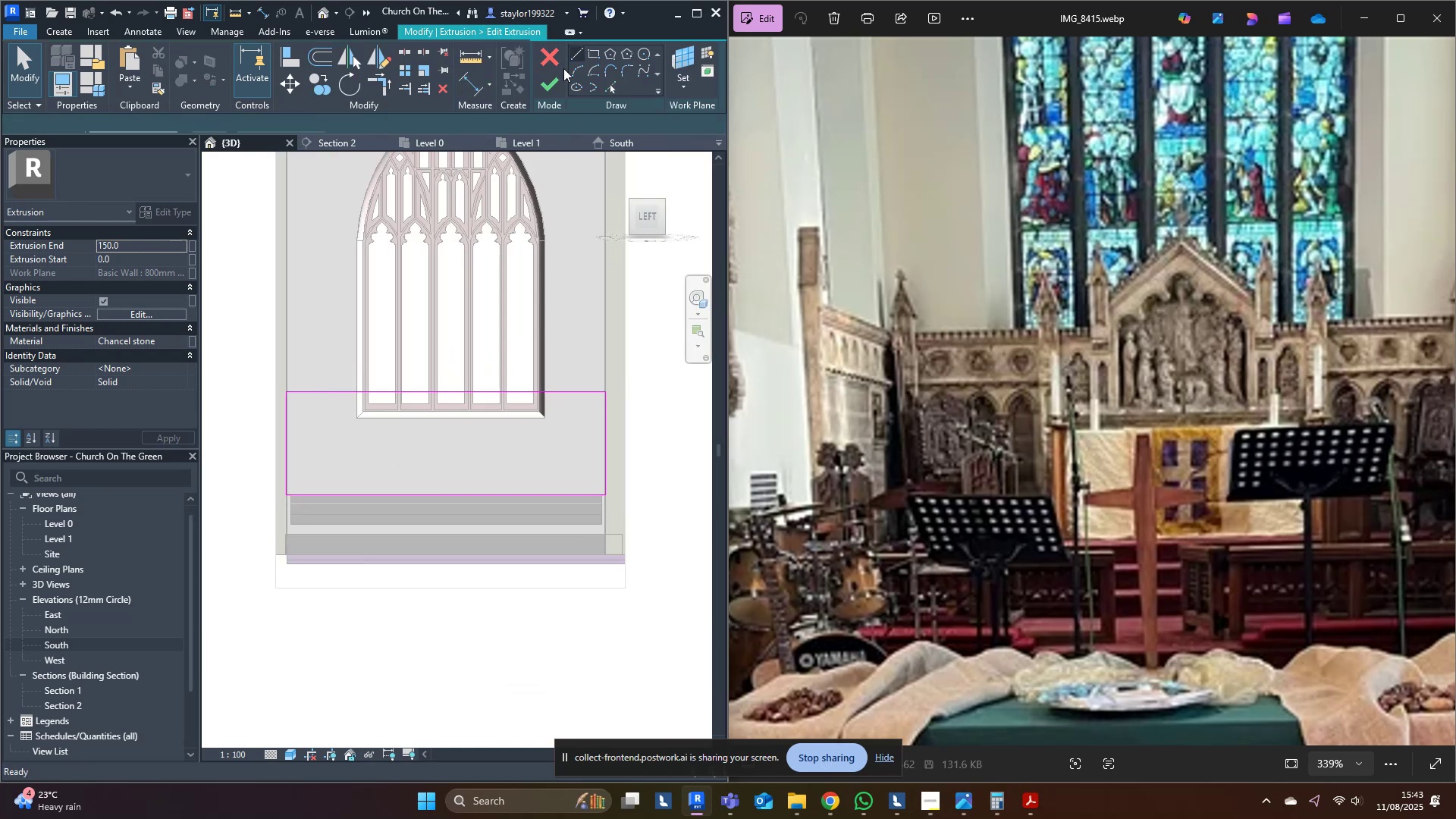 
scroll: coordinate [468, 395], scroll_direction: up, amount: 4.0
 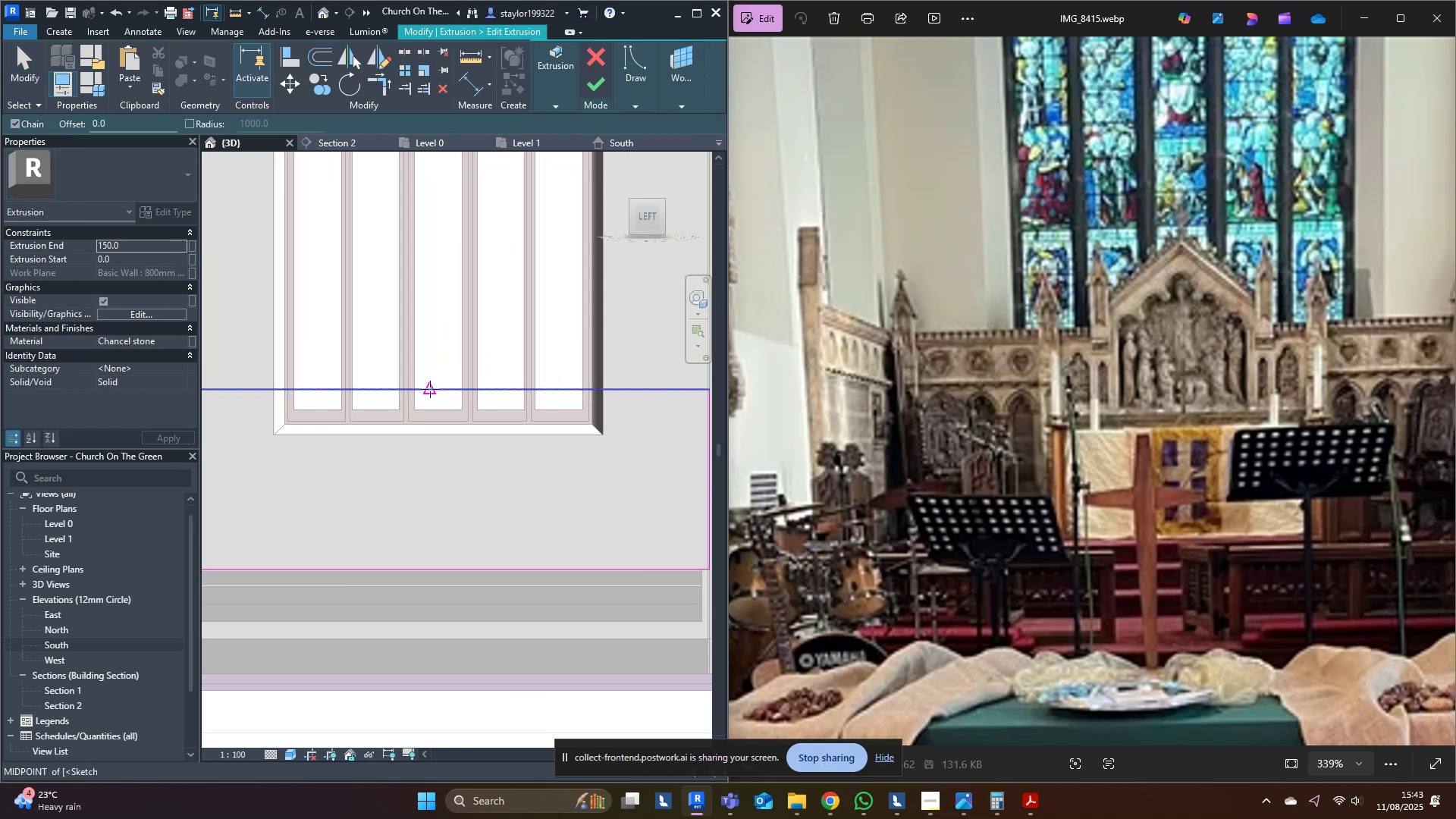 
left_click([430, 389])
 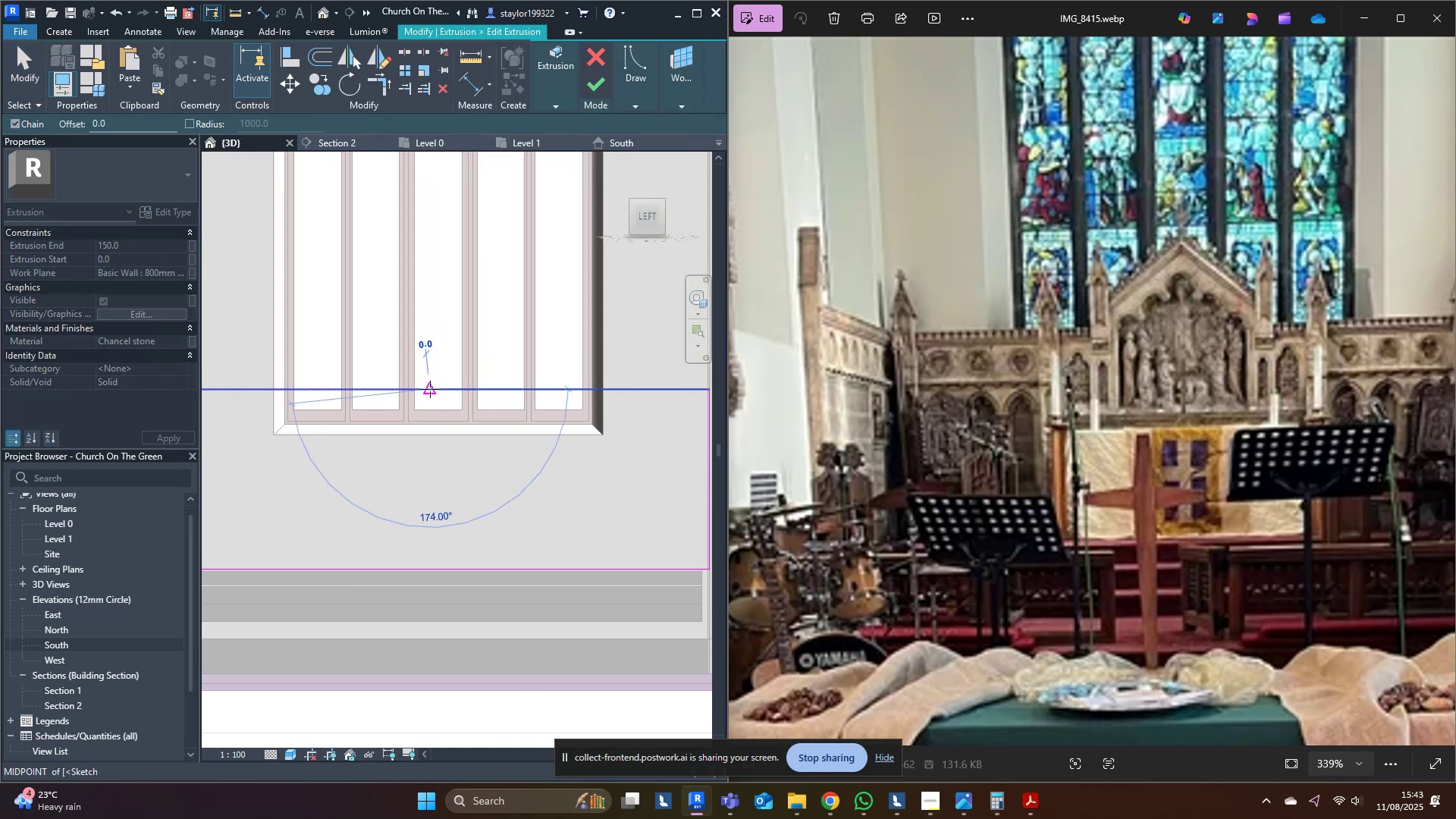 
scroll: coordinate [430, 389], scroll_direction: down, amount: 4.0
 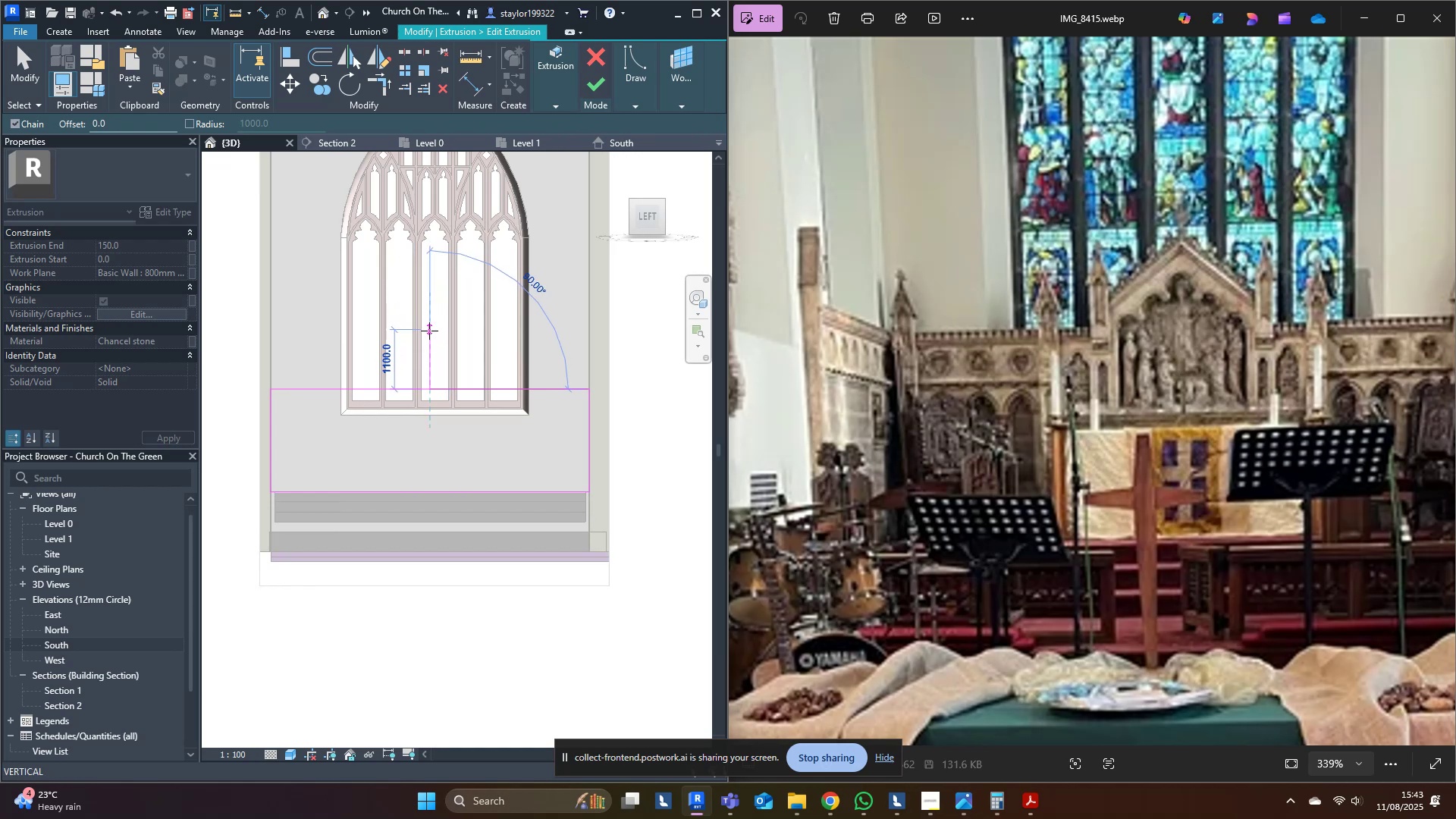 
left_click([429, 331])
 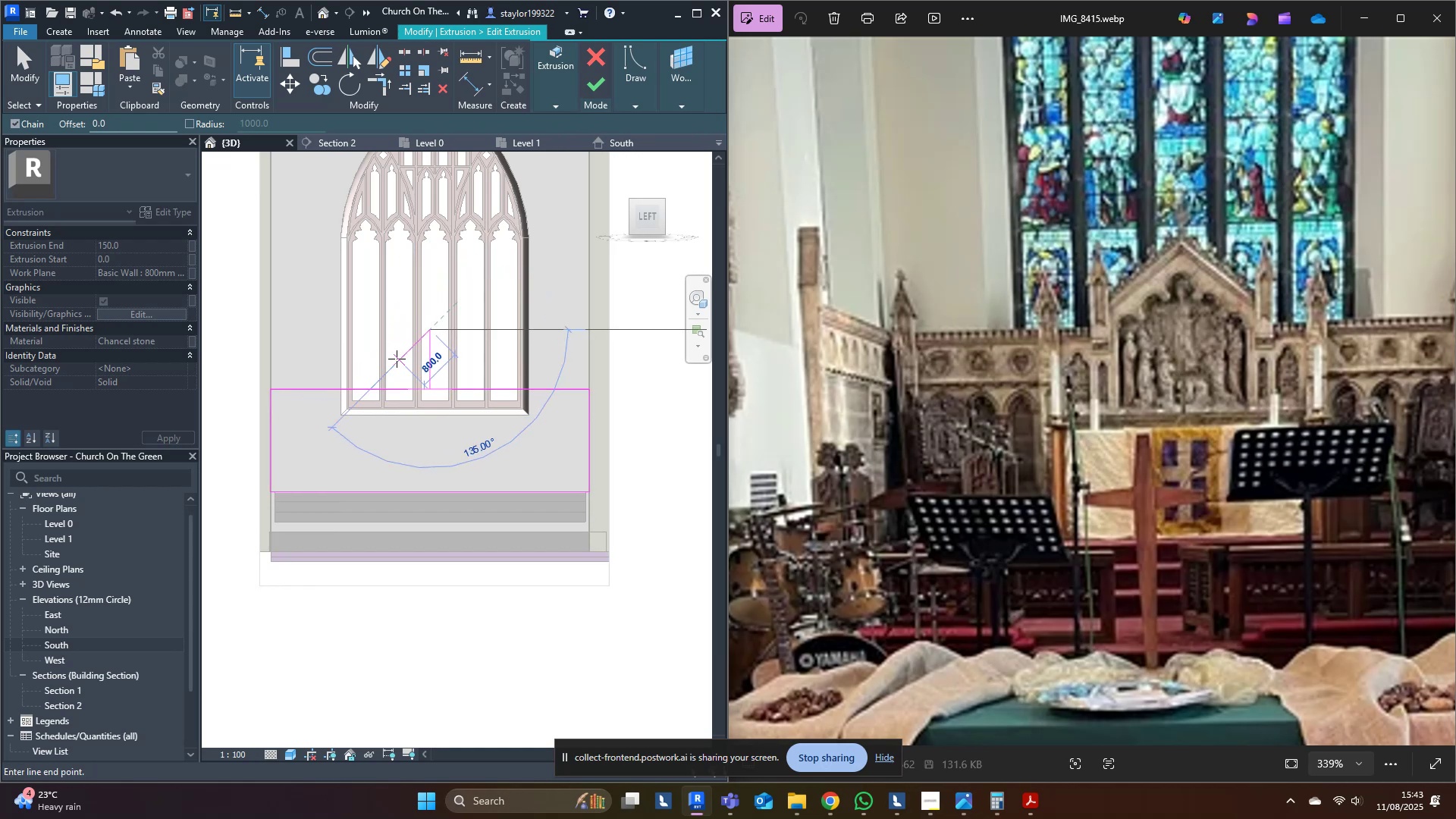 
left_click([397, 359])
 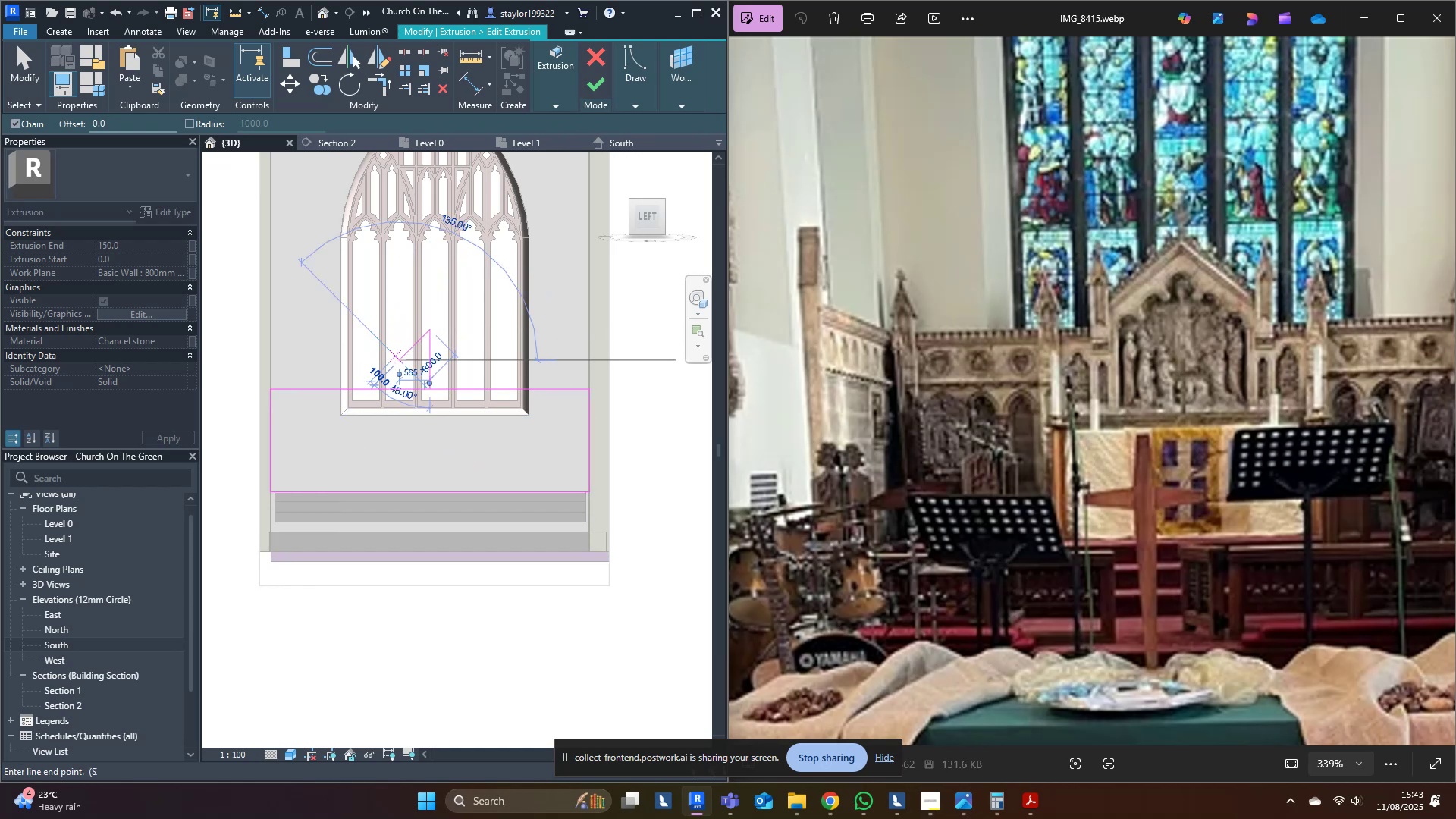 
key(Escape)
 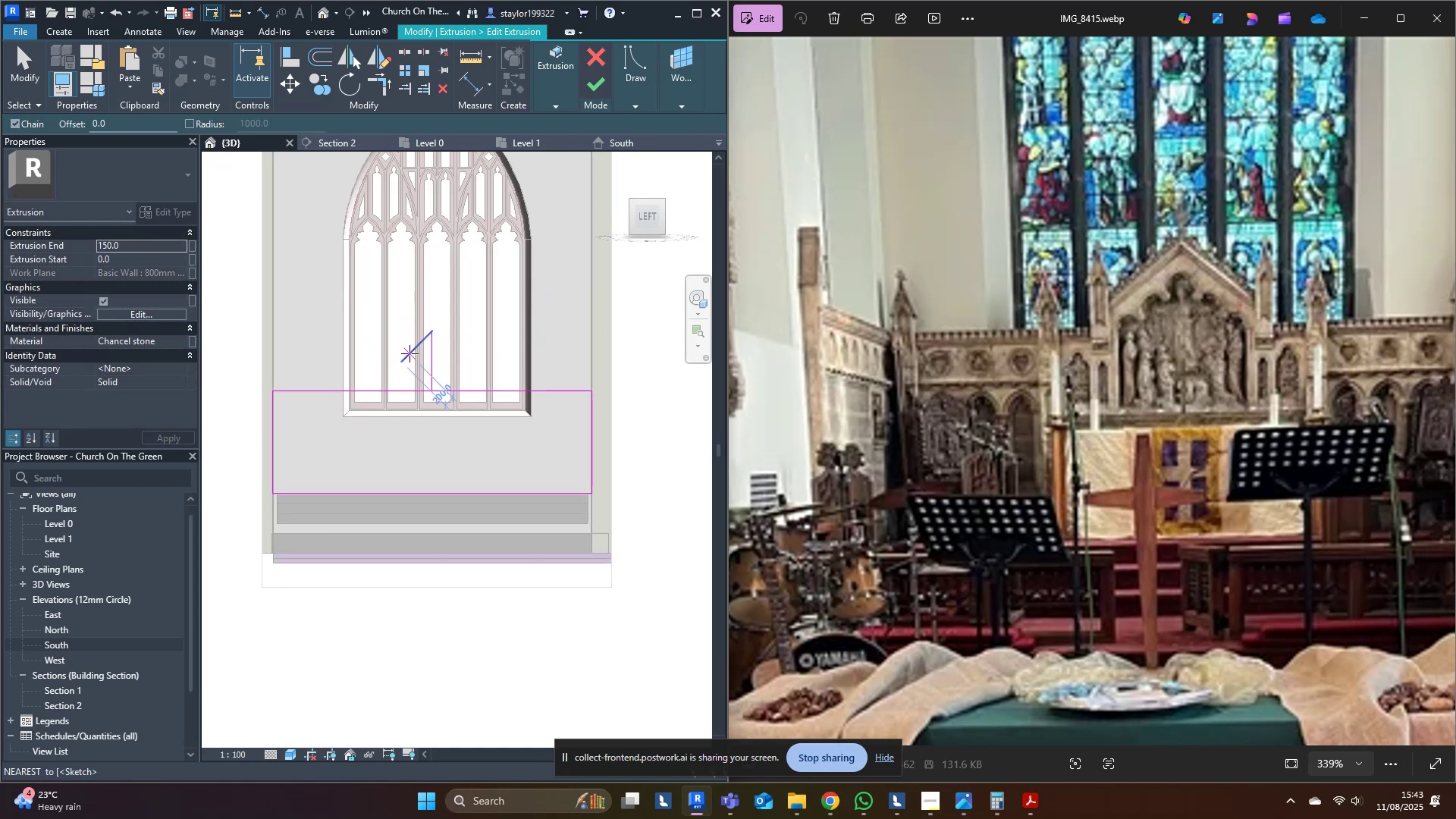 
left_click([410, 353])
 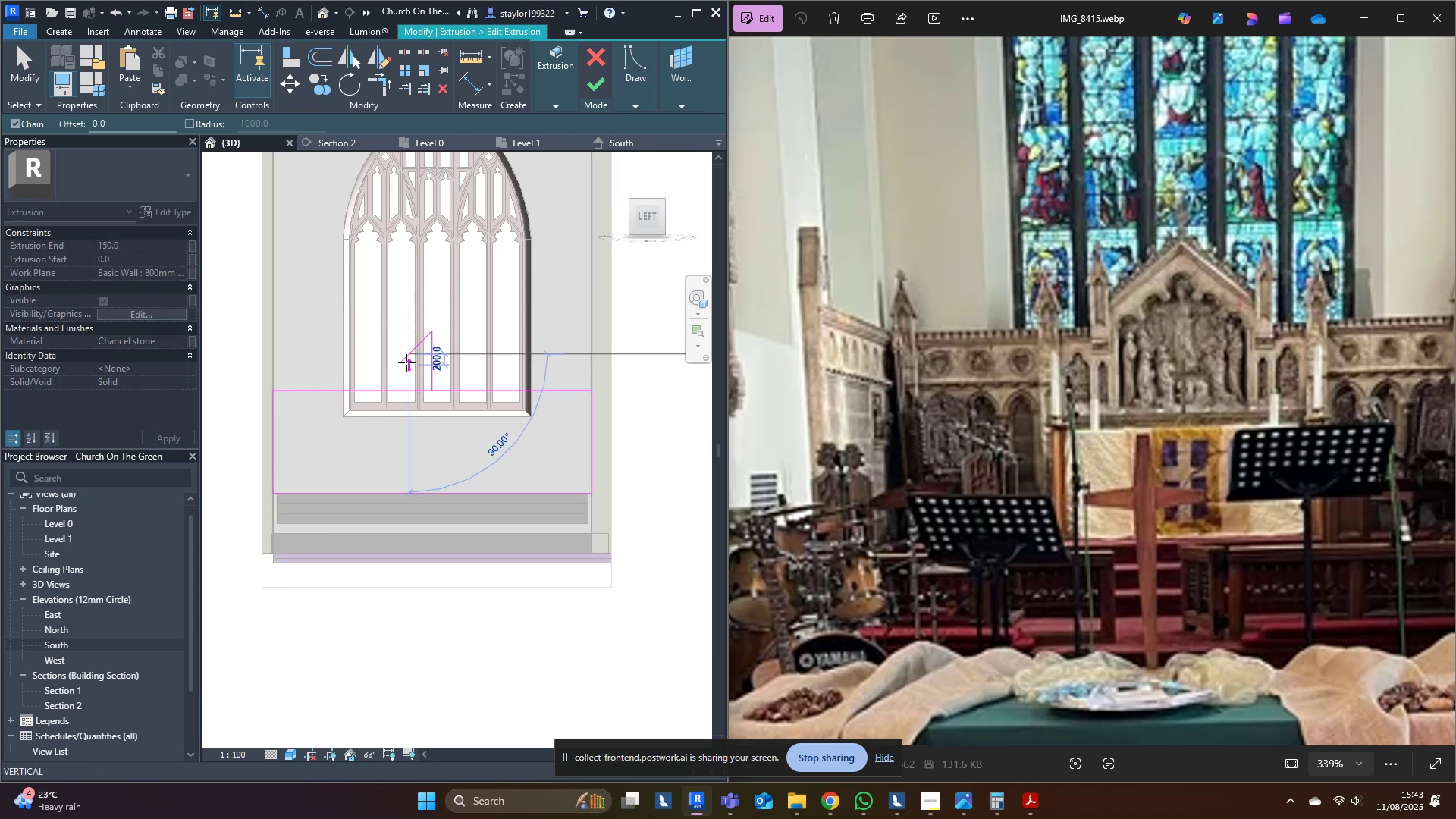 
key(Escape)
 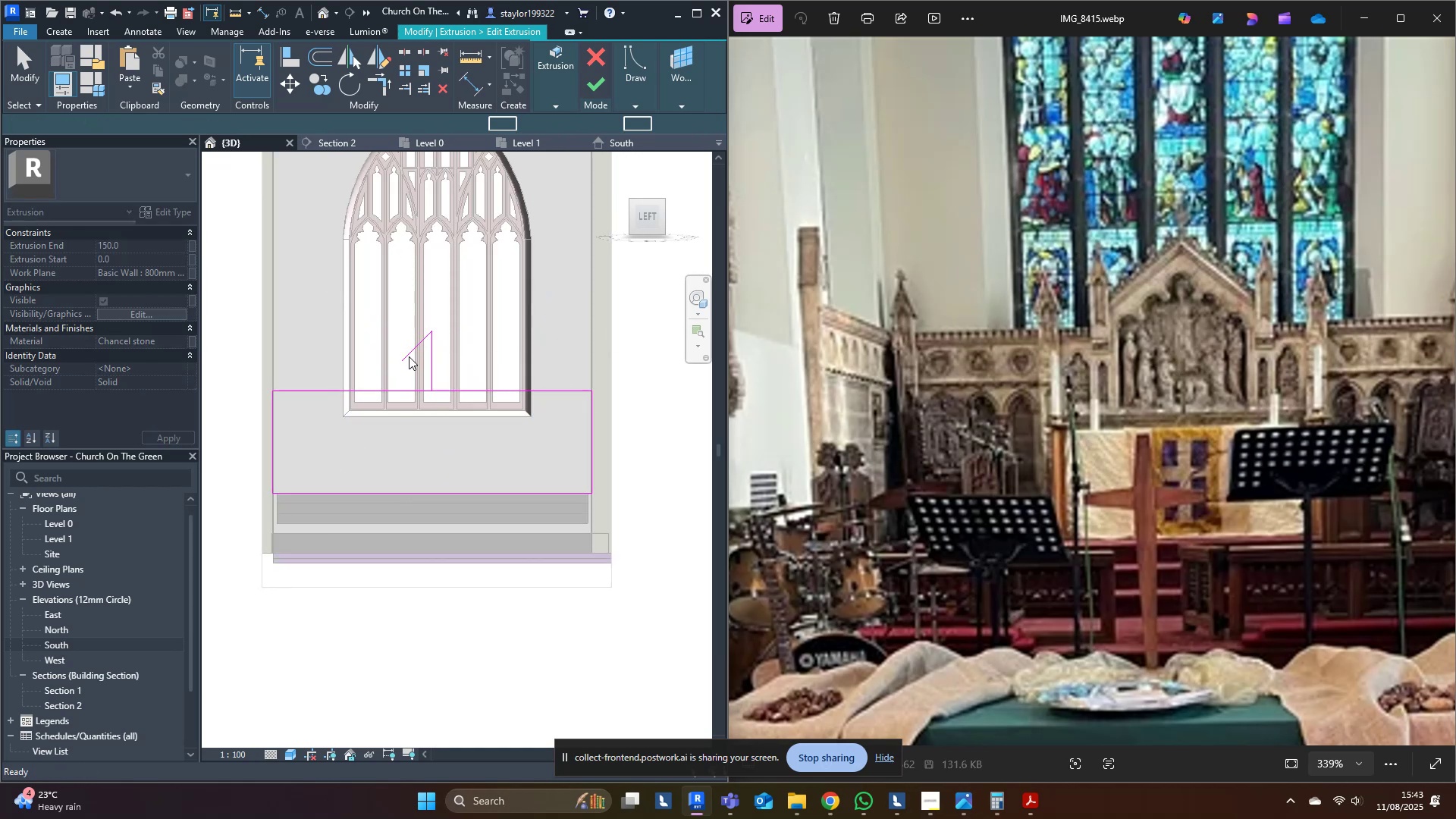 
key(Escape)
 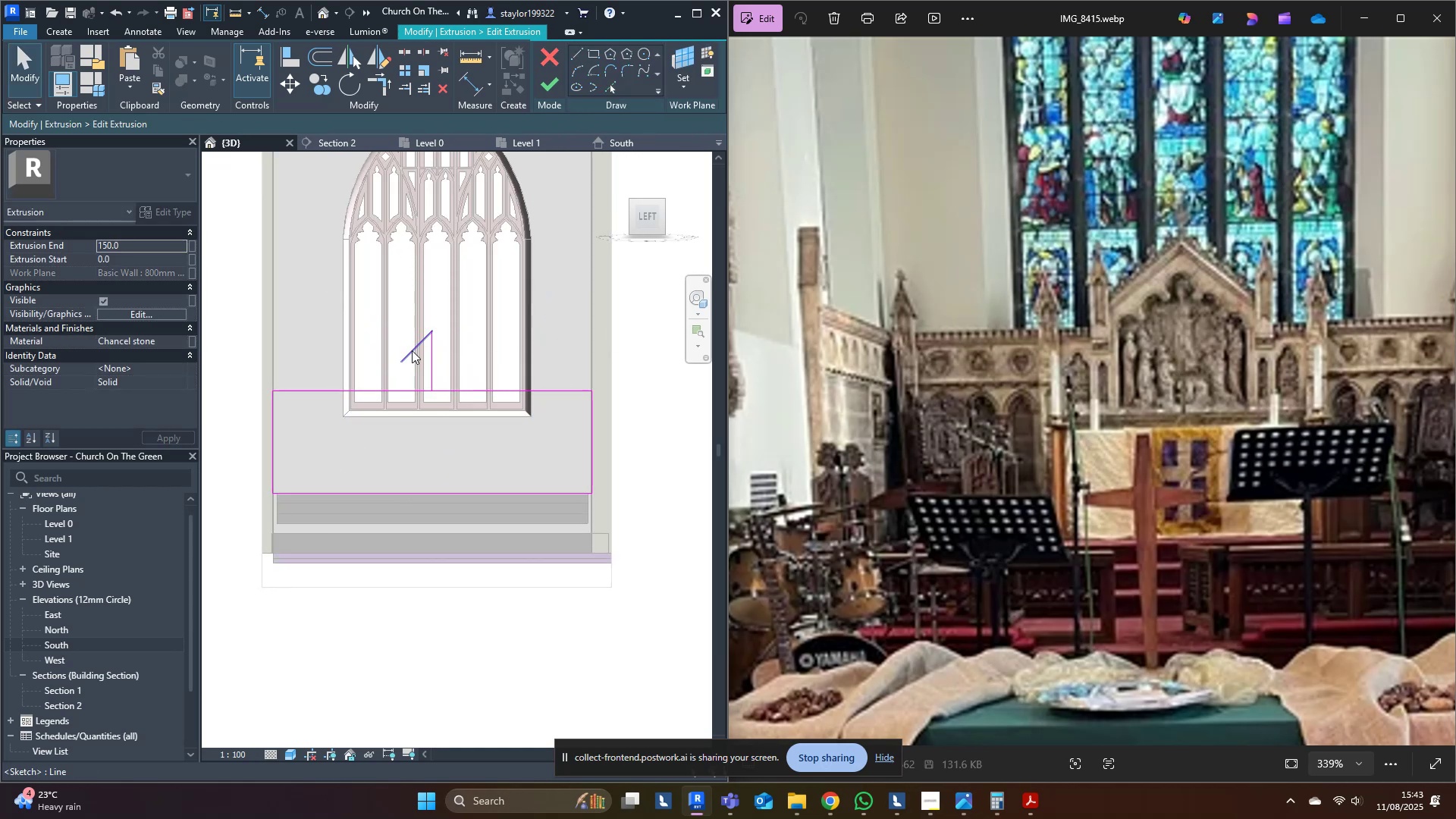 
left_click([412, 350])
 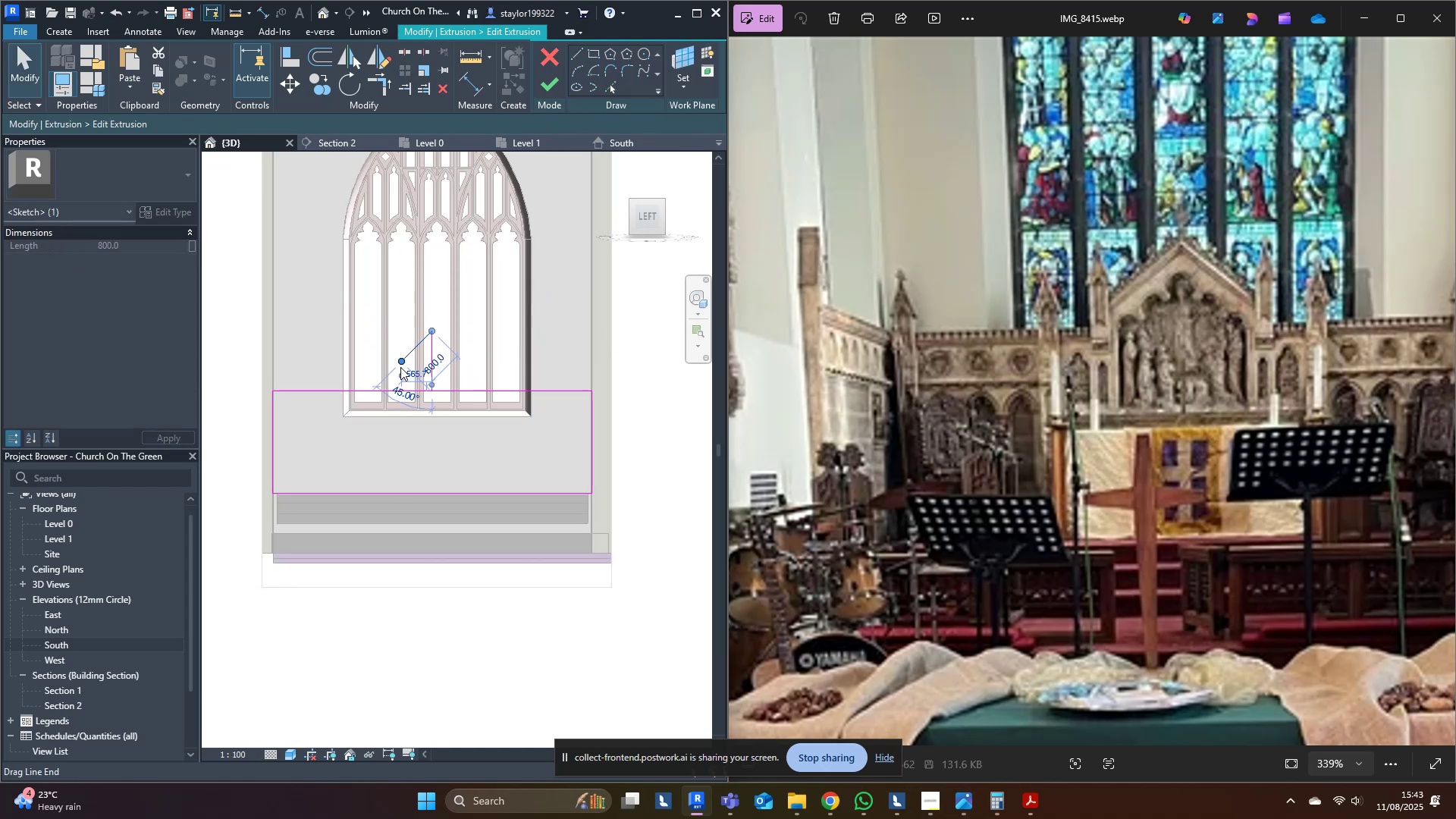 
left_click_drag(start_coordinate=[397, 361], to_coordinate=[370, 394])
 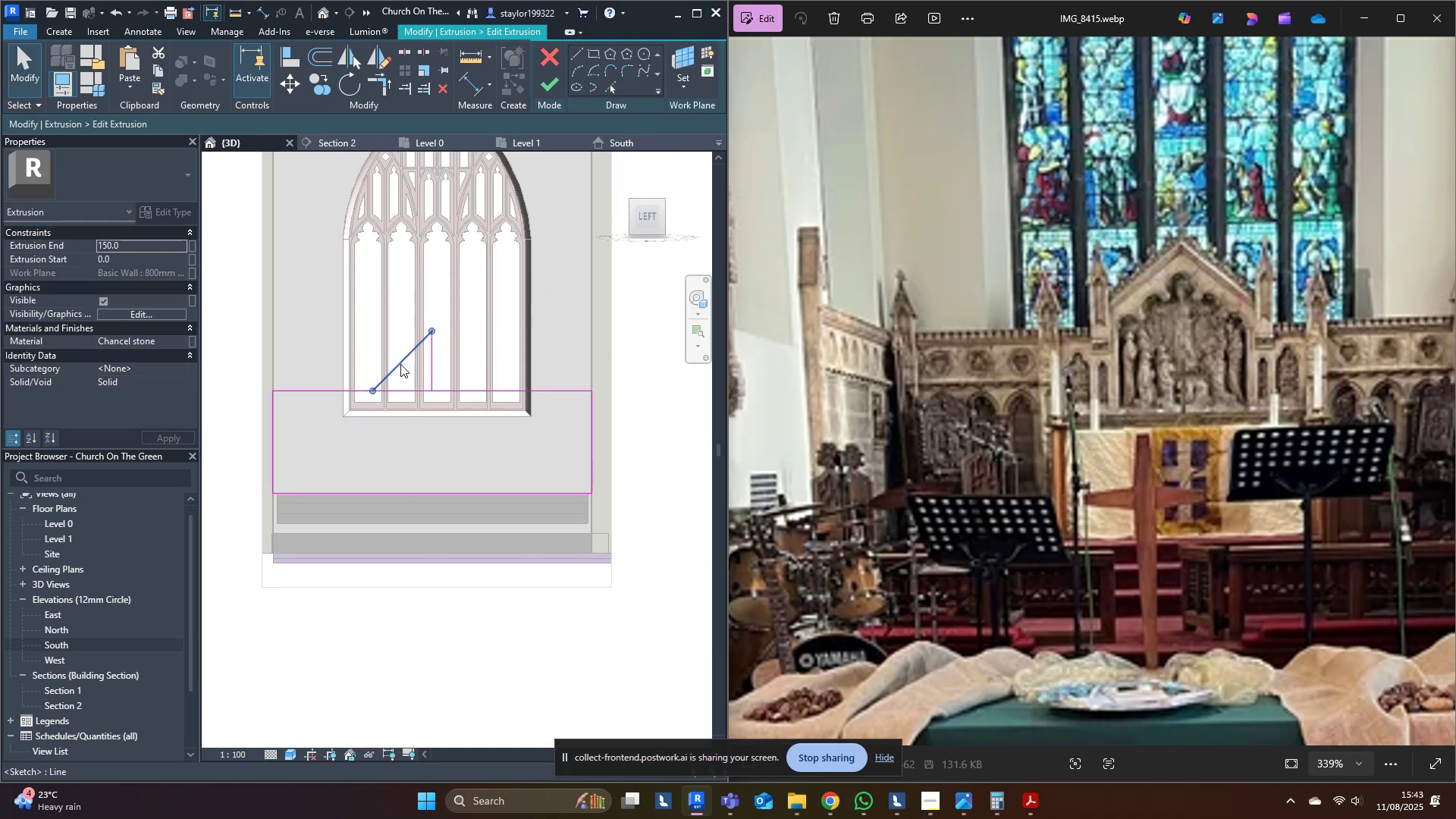 
hold_key(key=ShiftLeft, duration=1.36)
 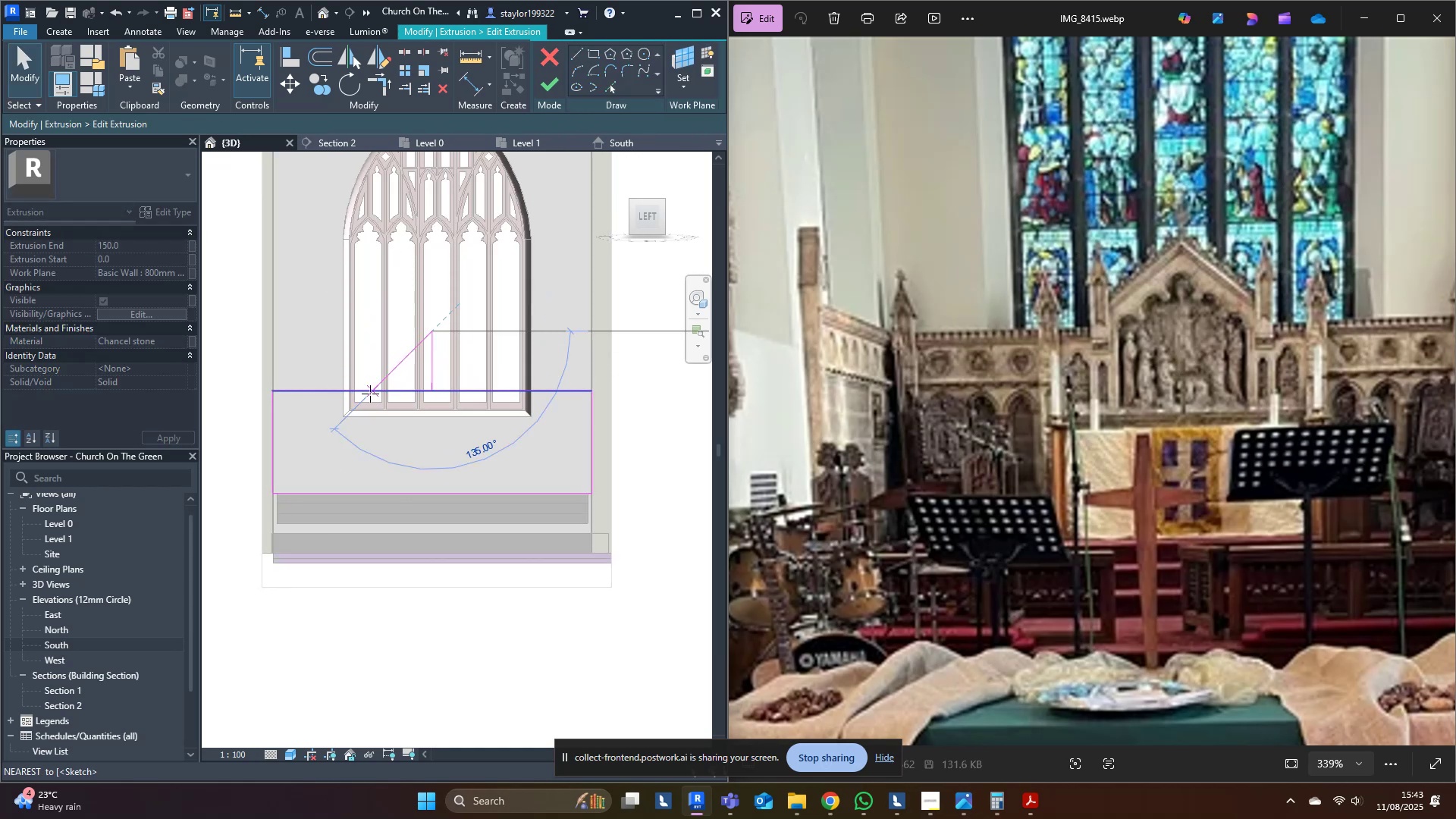 
key(Escape)
 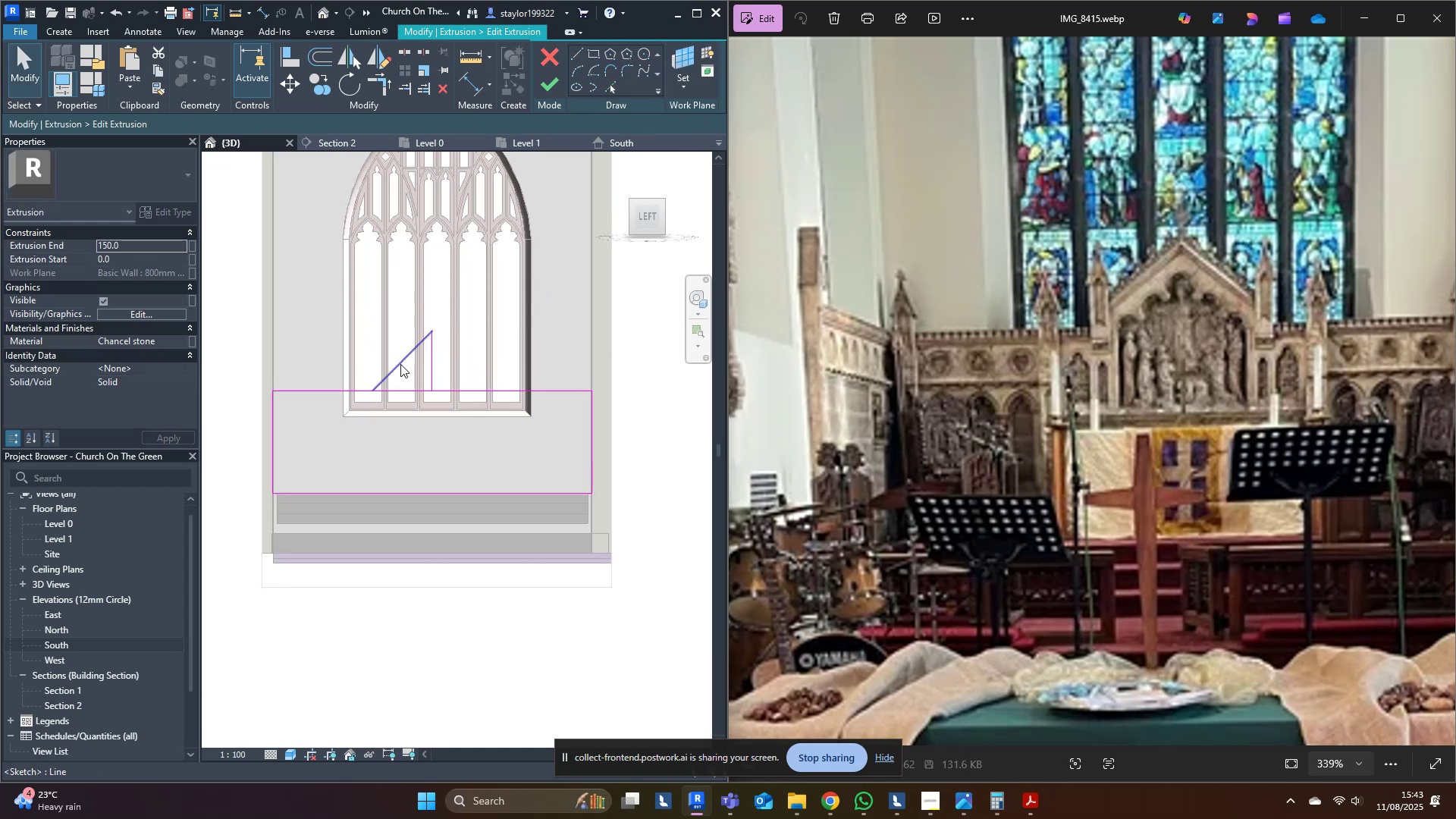 
left_click([400, 364])
 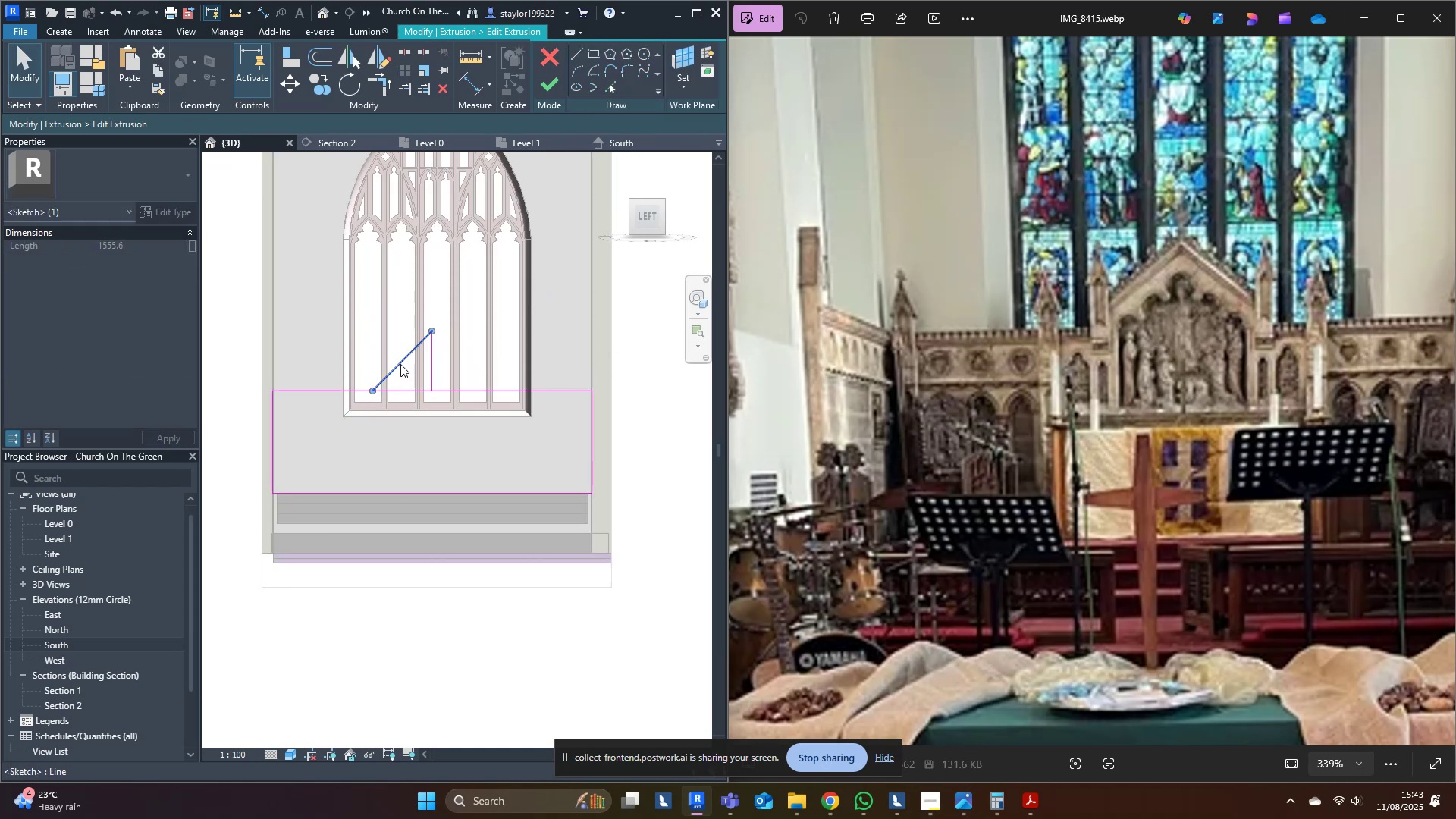 
scroll: coordinate [400, 364], scroll_direction: up, amount: 3.0
 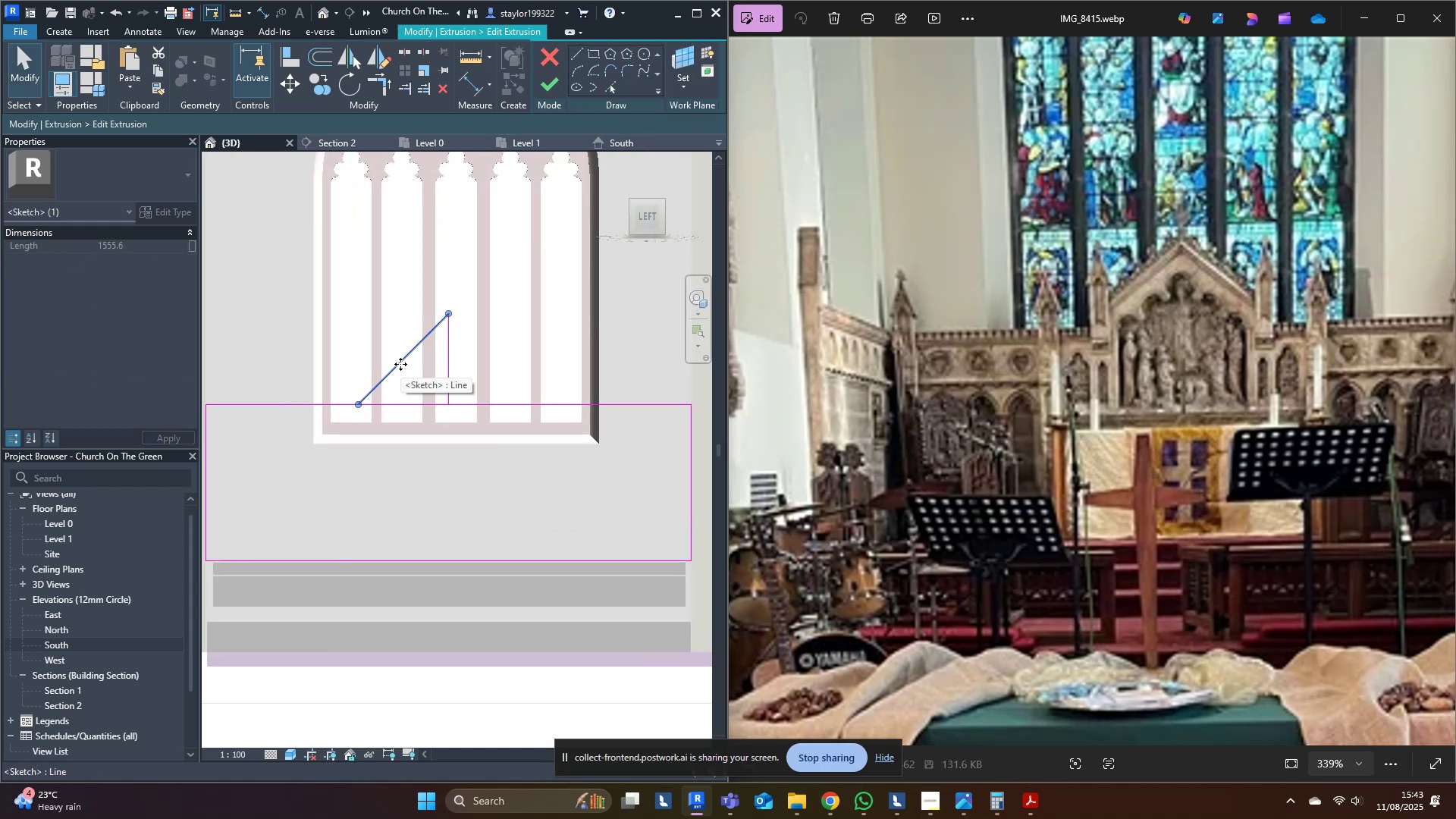 
type(dm)
 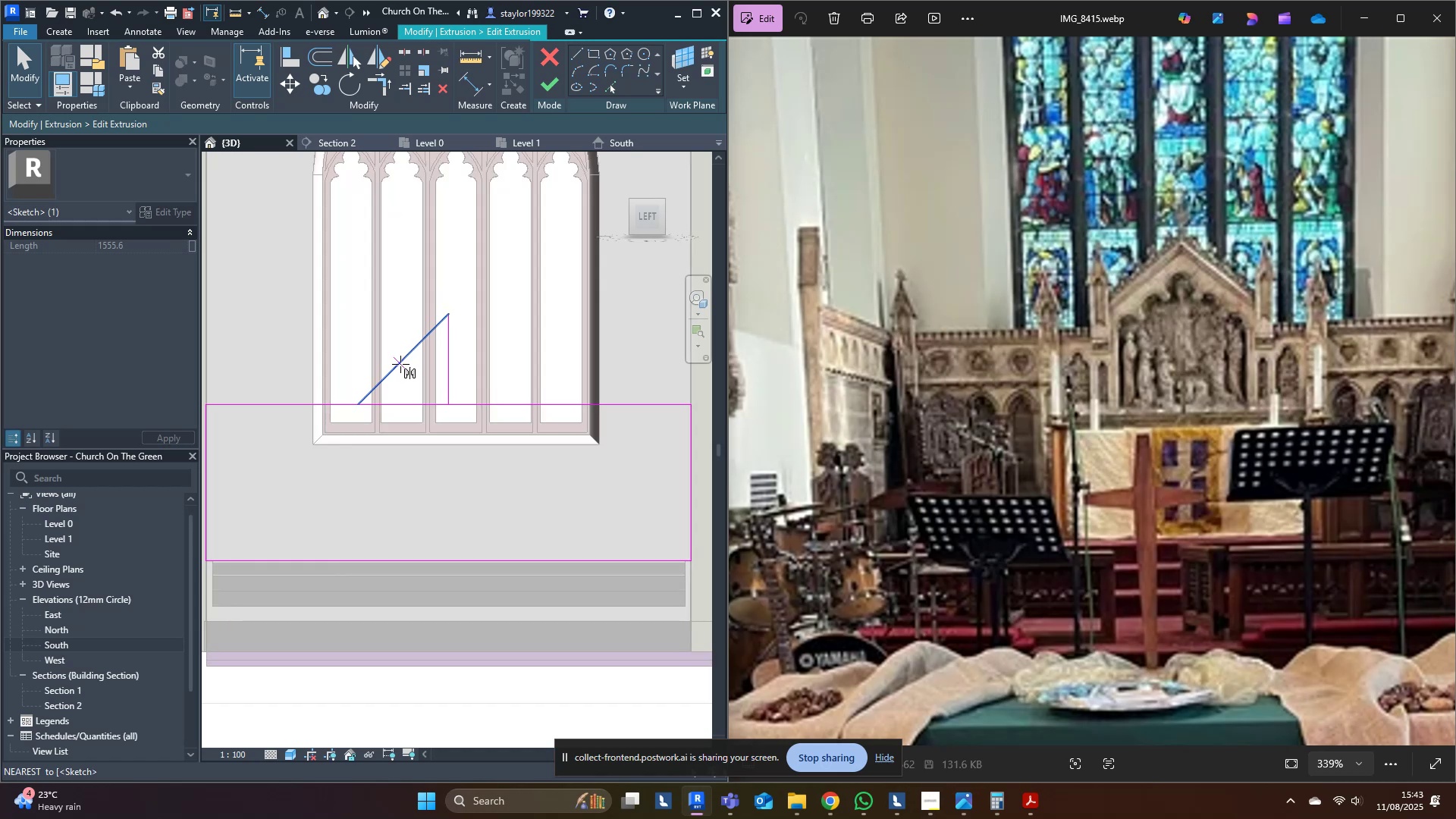 
scroll: coordinate [402, 363], scroll_direction: up, amount: 3.0
 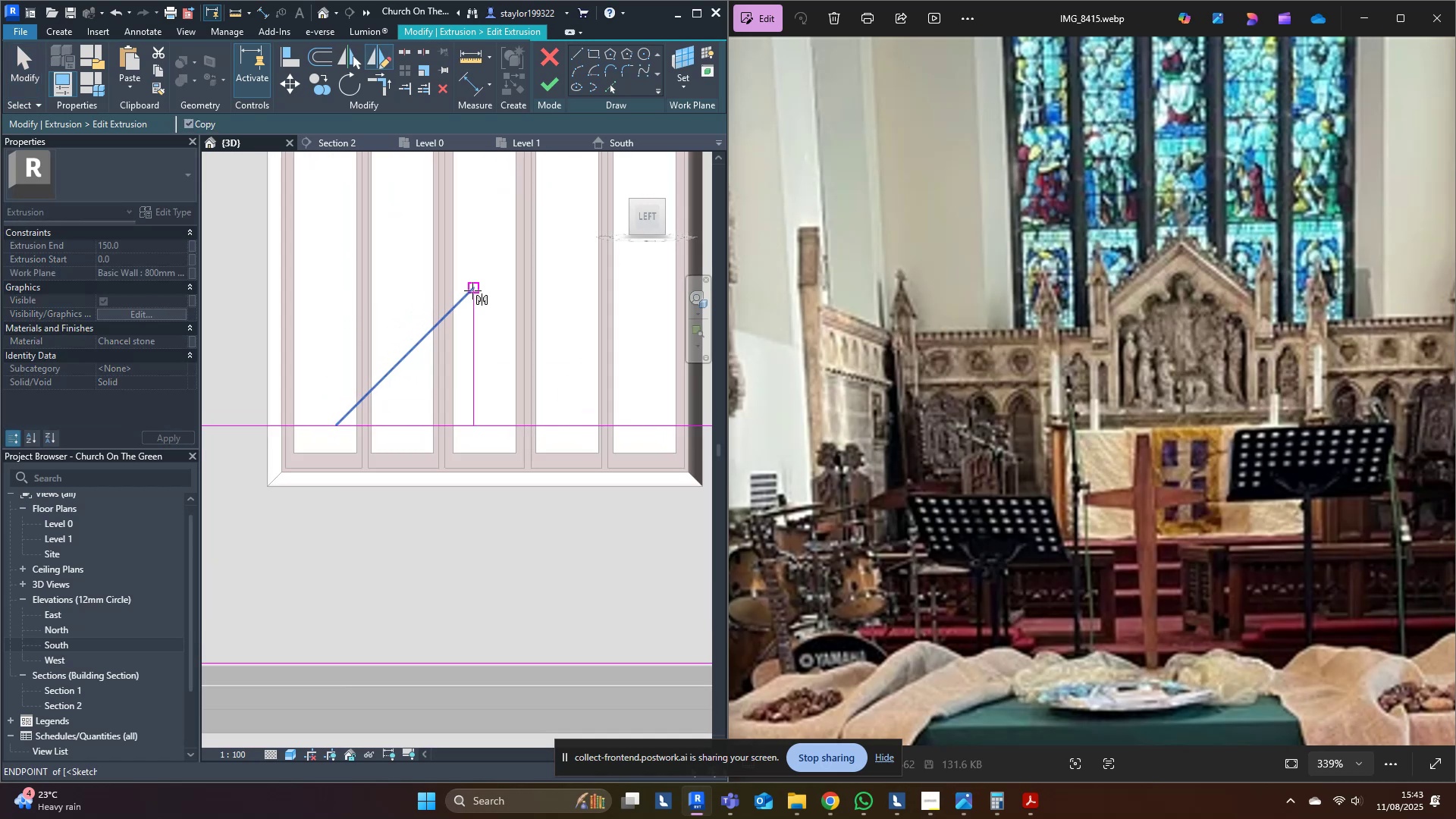 
left_click([472, 290])
 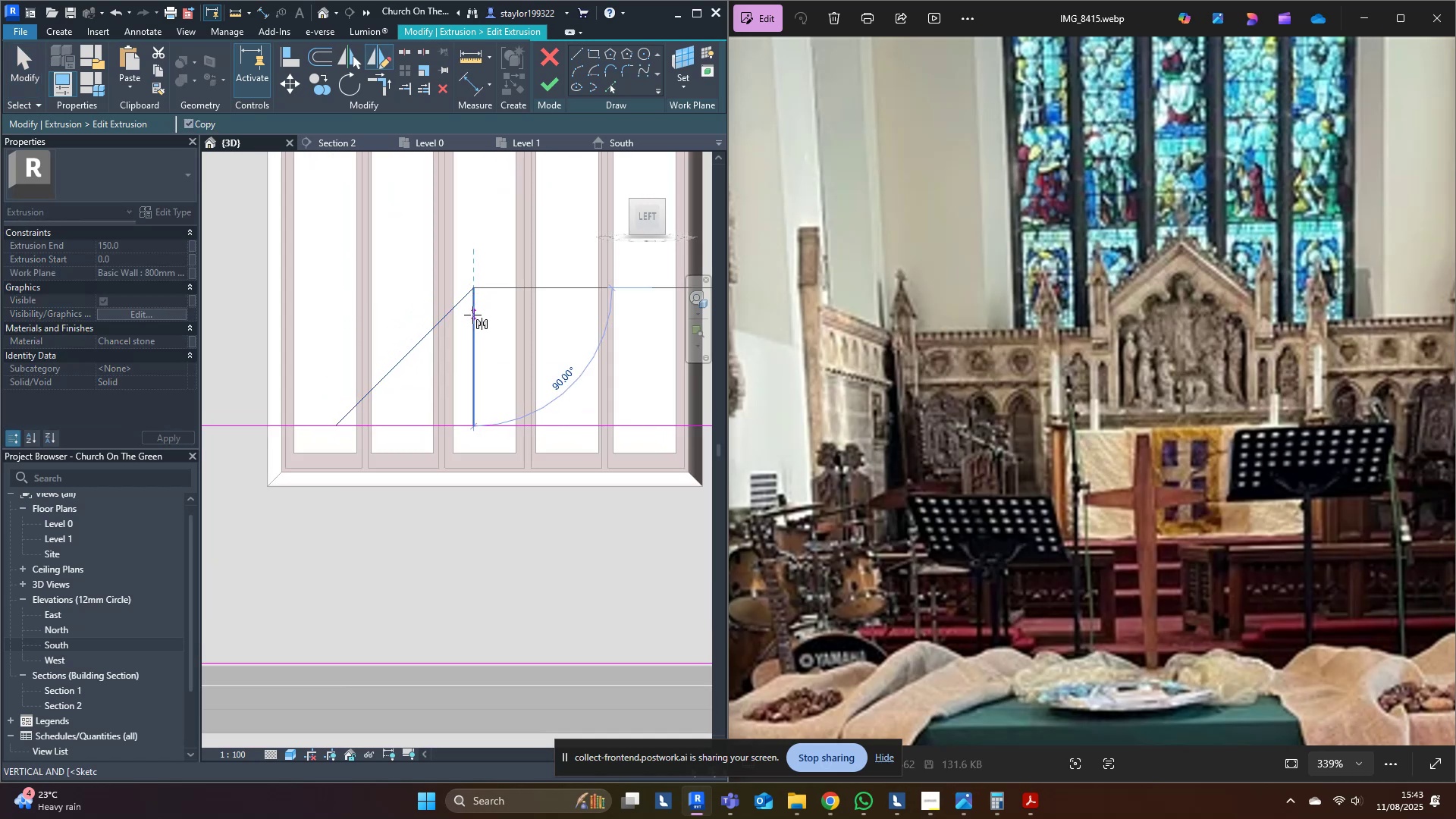 
left_click([472, 315])
 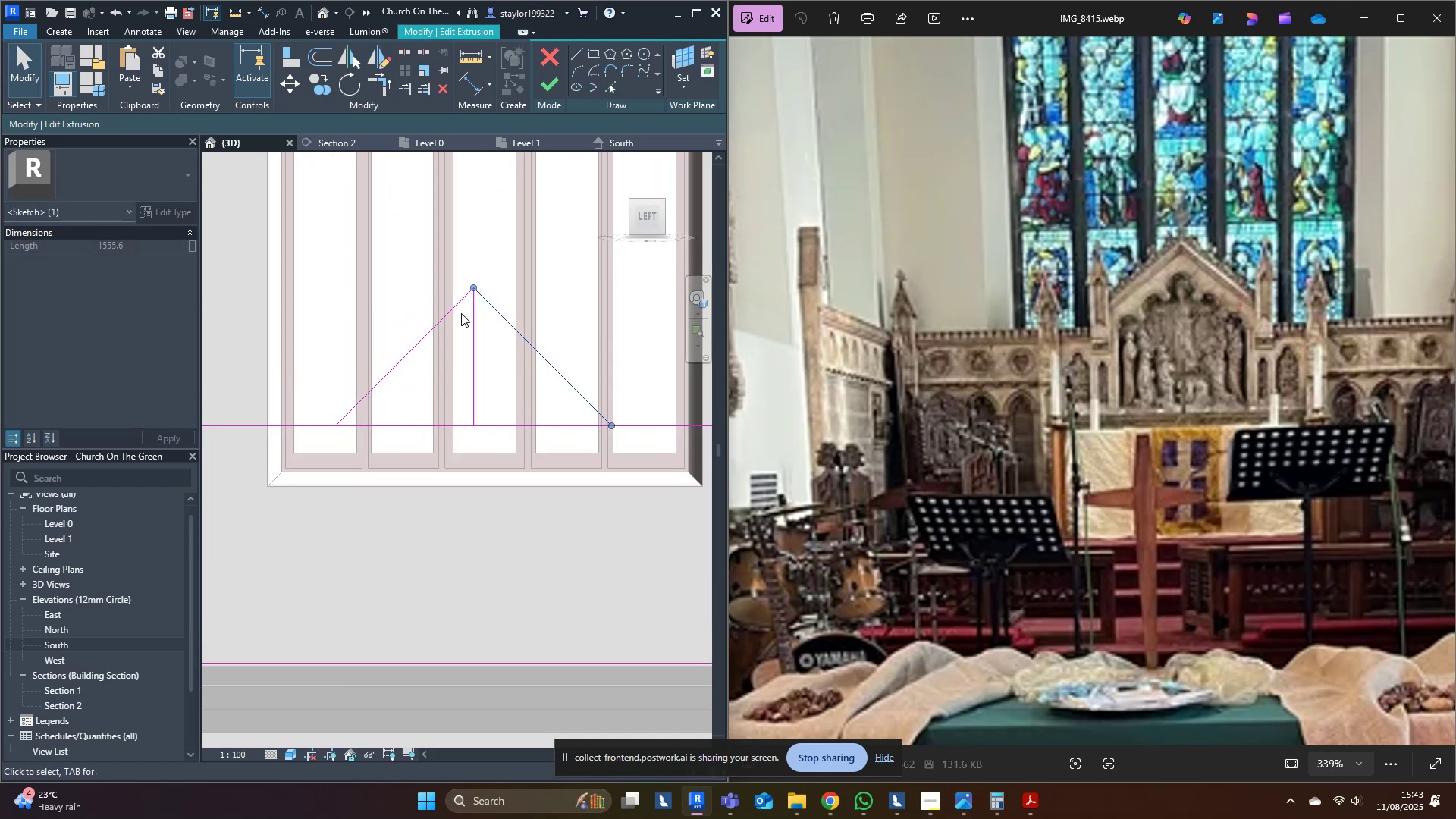 
key(Escape)
 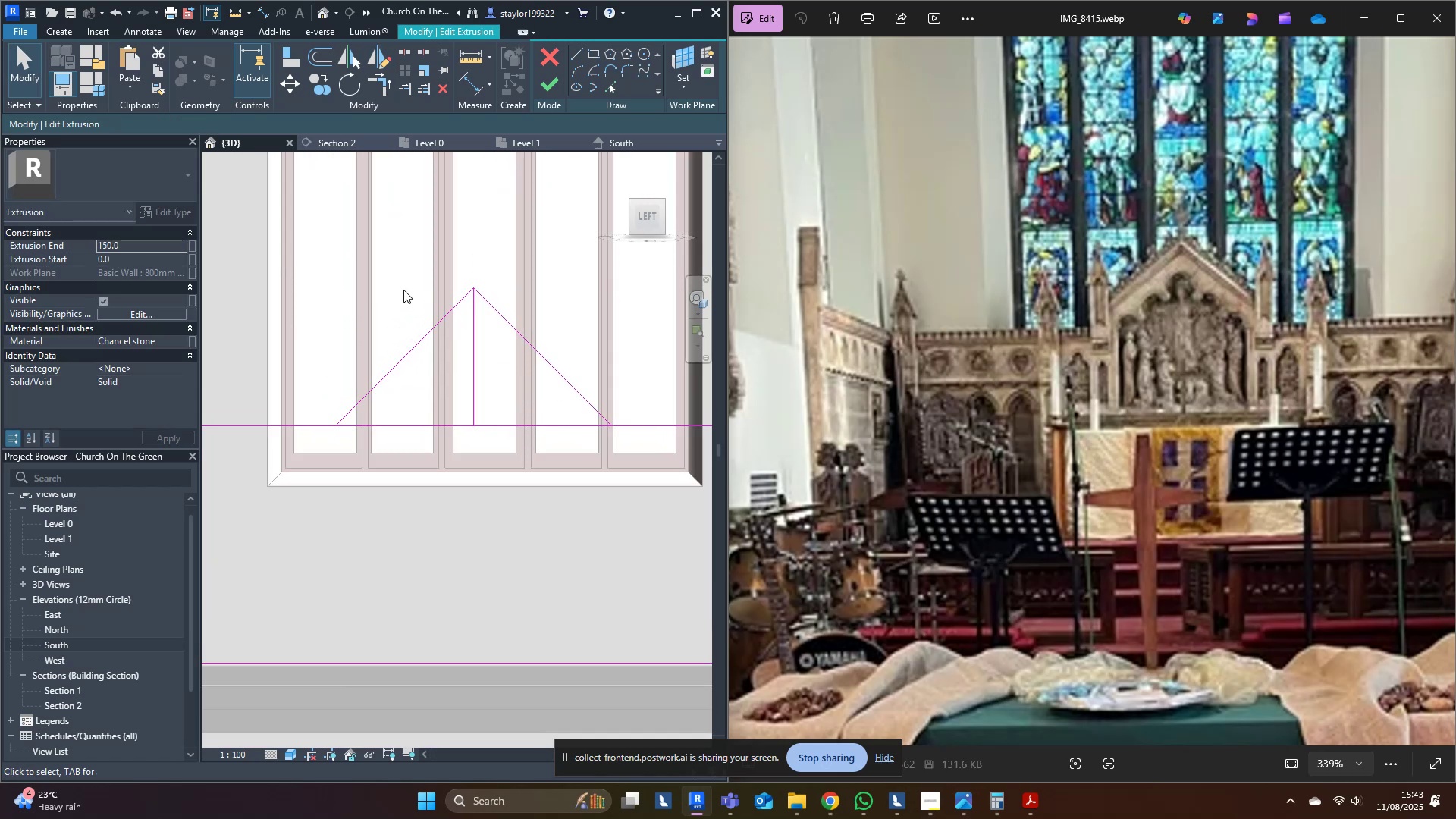 
left_click([403, 290])
 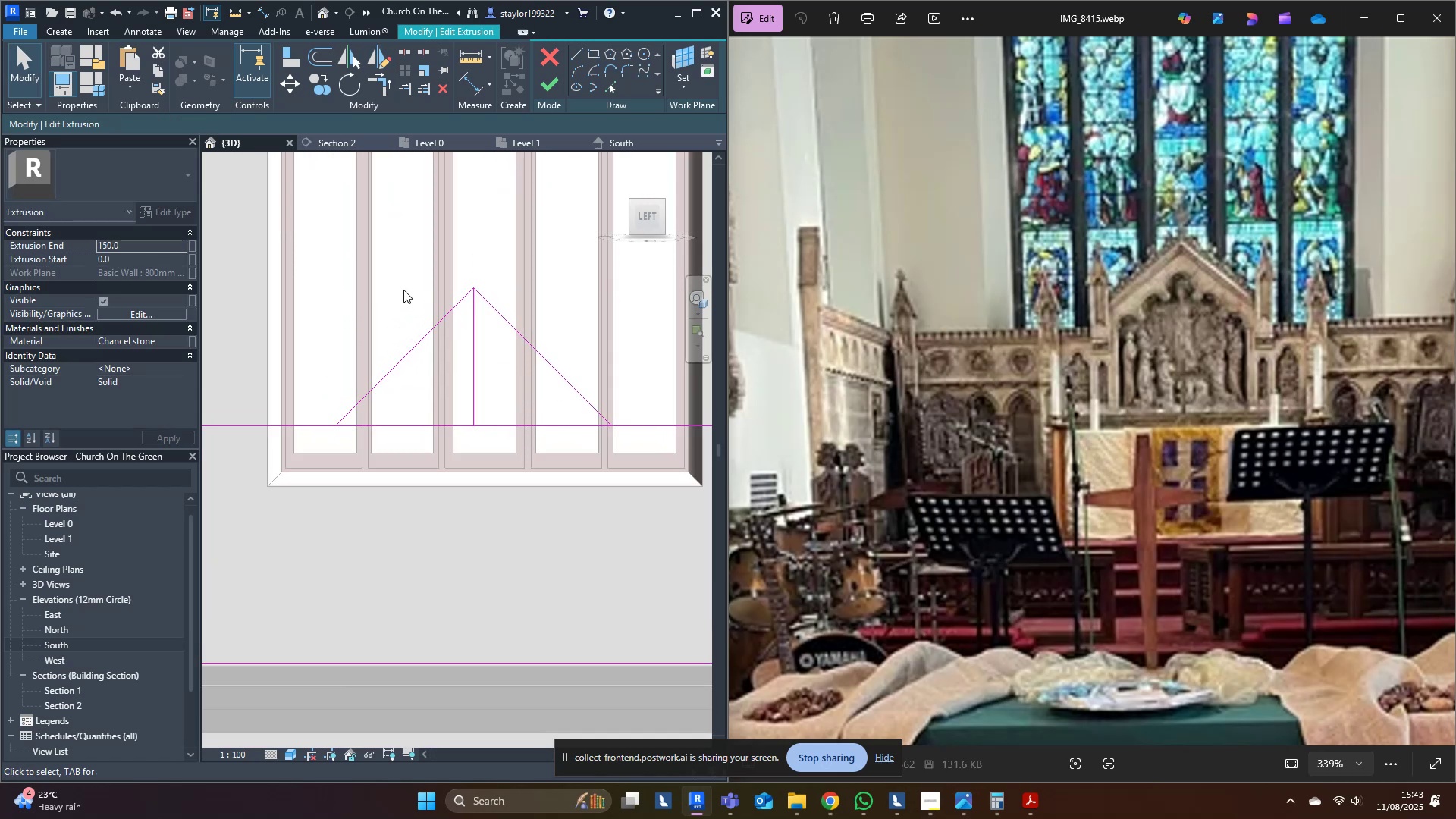 
key(Escape)
 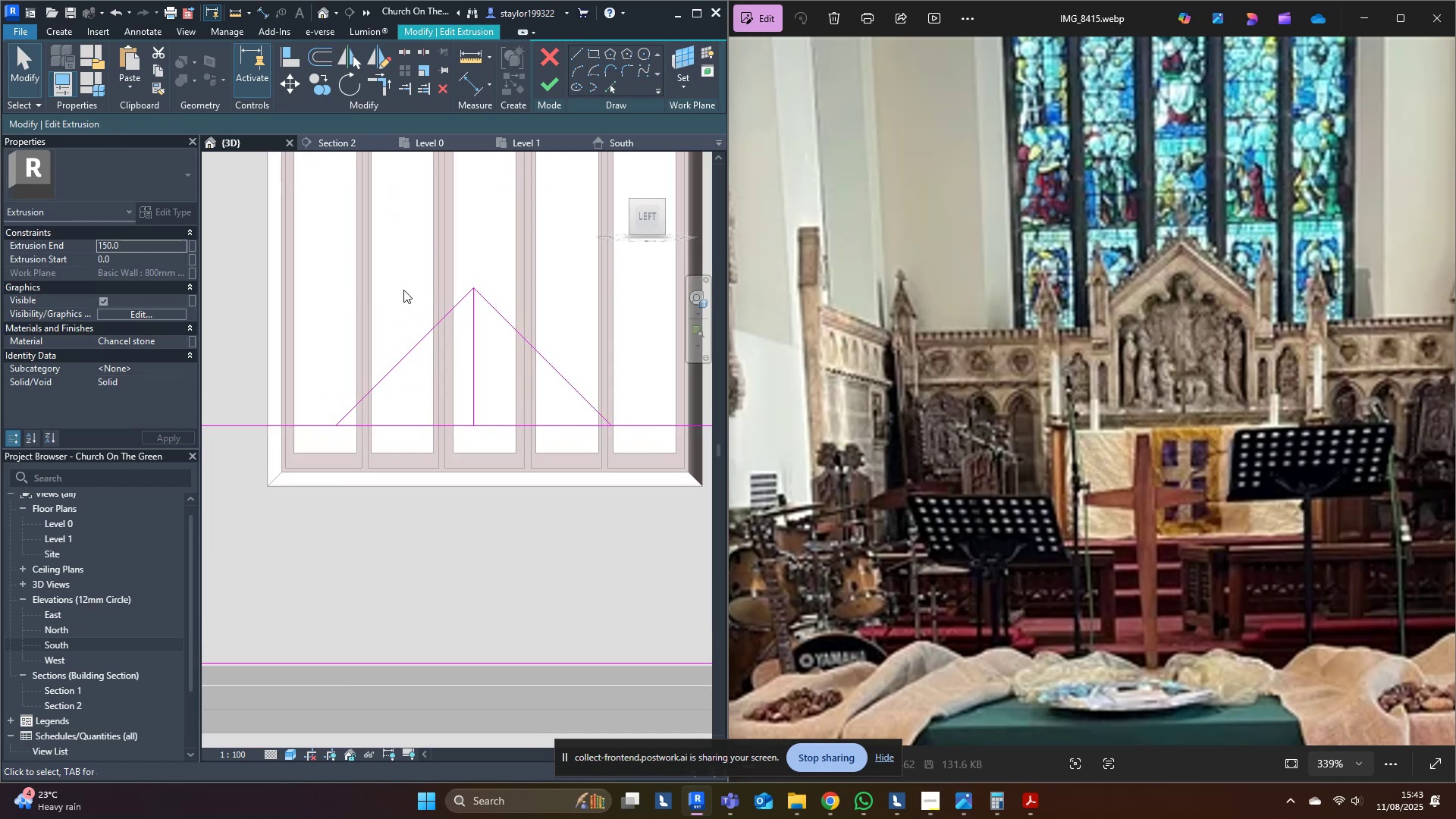 
scroll: coordinate [384, 315], scroll_direction: down, amount: 9.0
 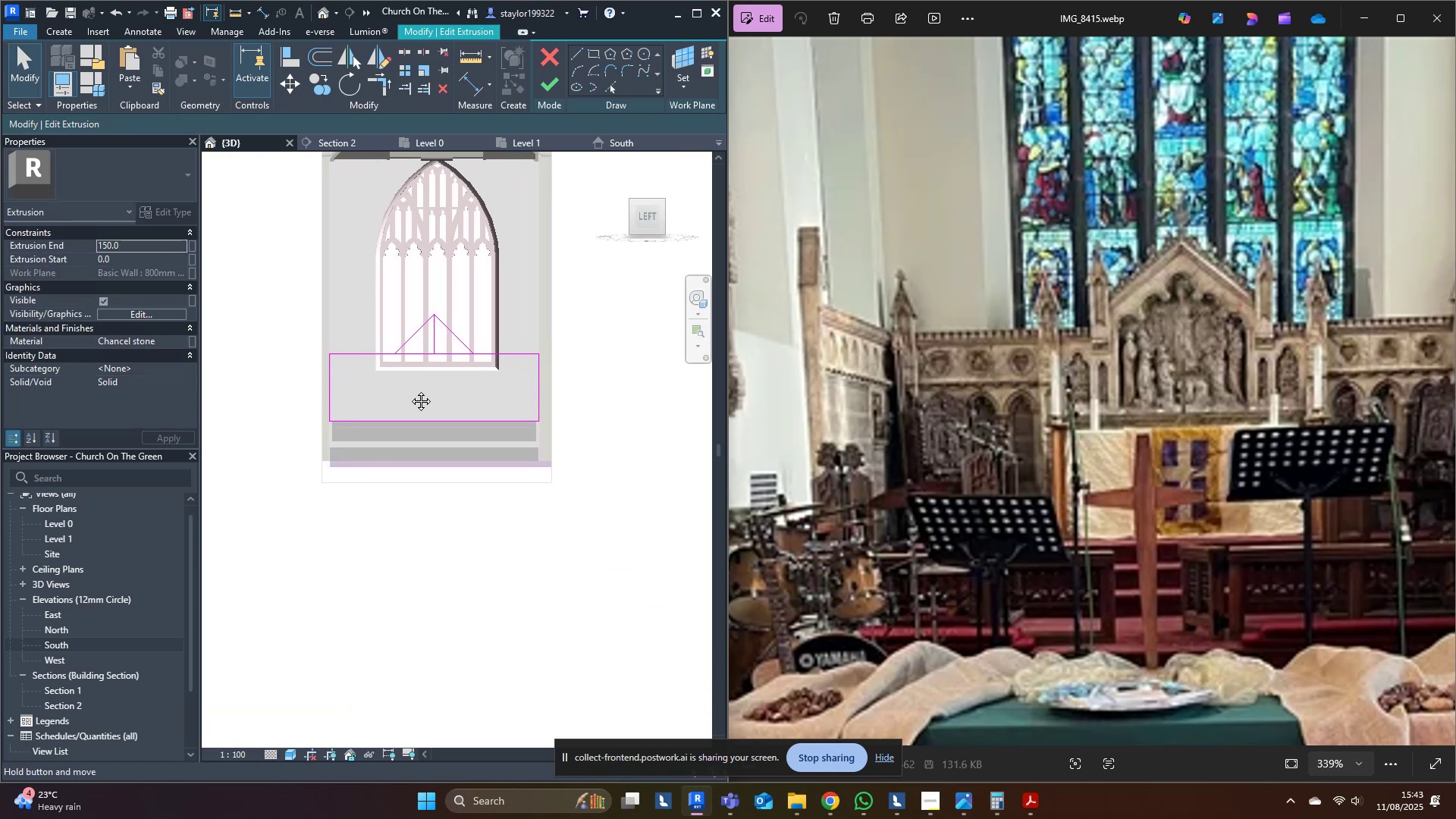 
scroll: coordinate [377, 303], scroll_direction: up, amount: 12.0
 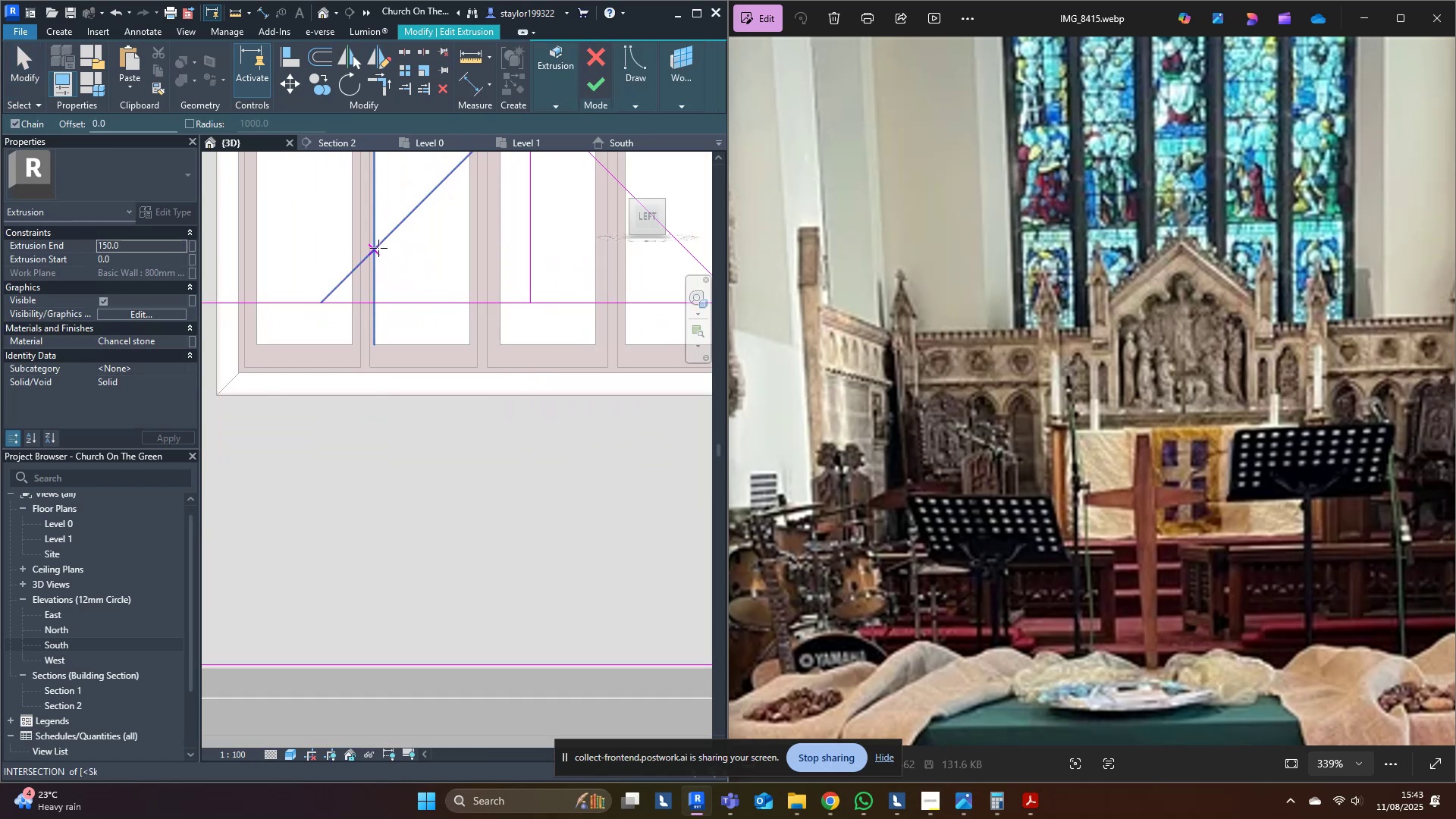 
left_click([378, 250])
 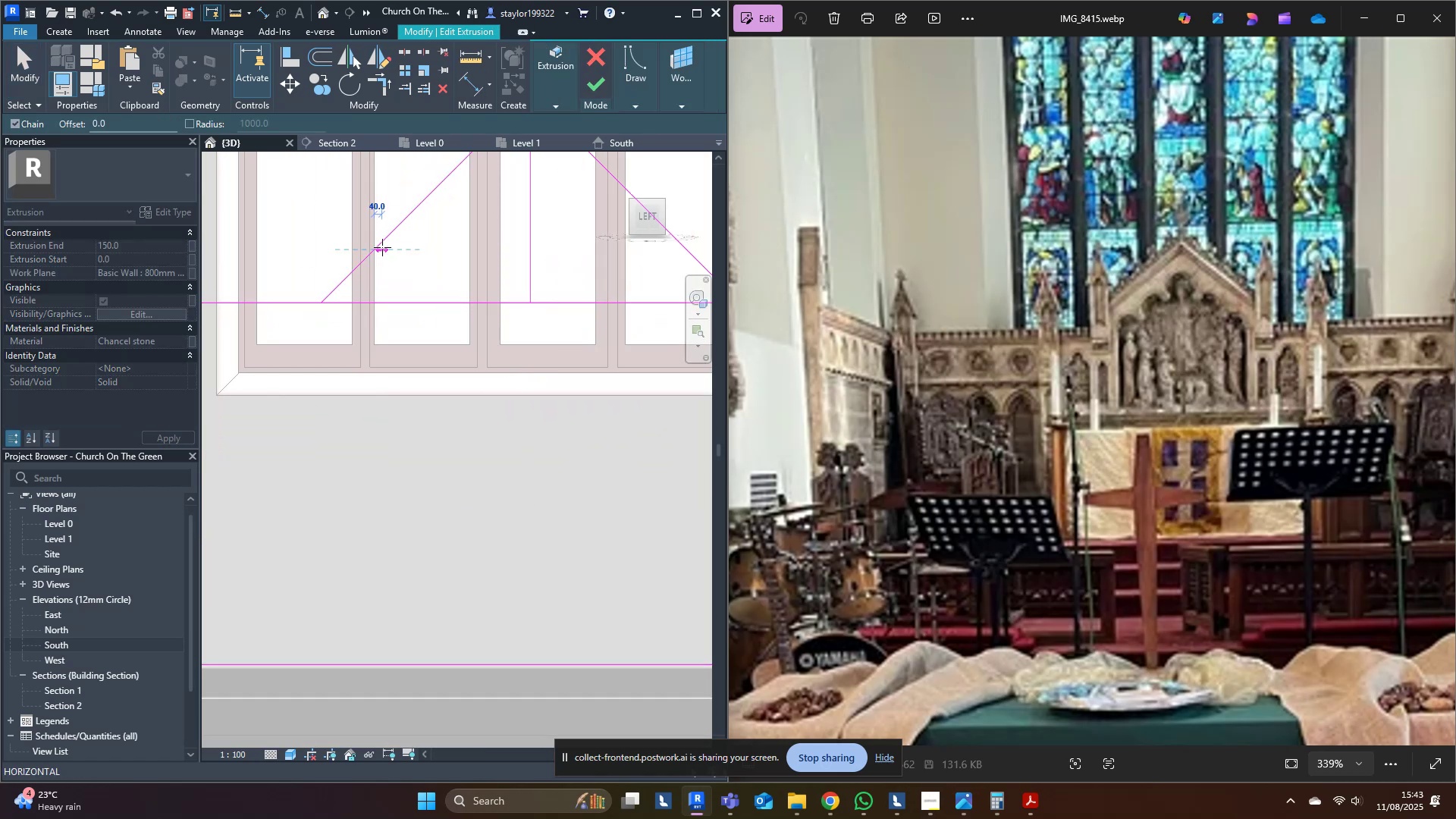 
key(Escape)
 